 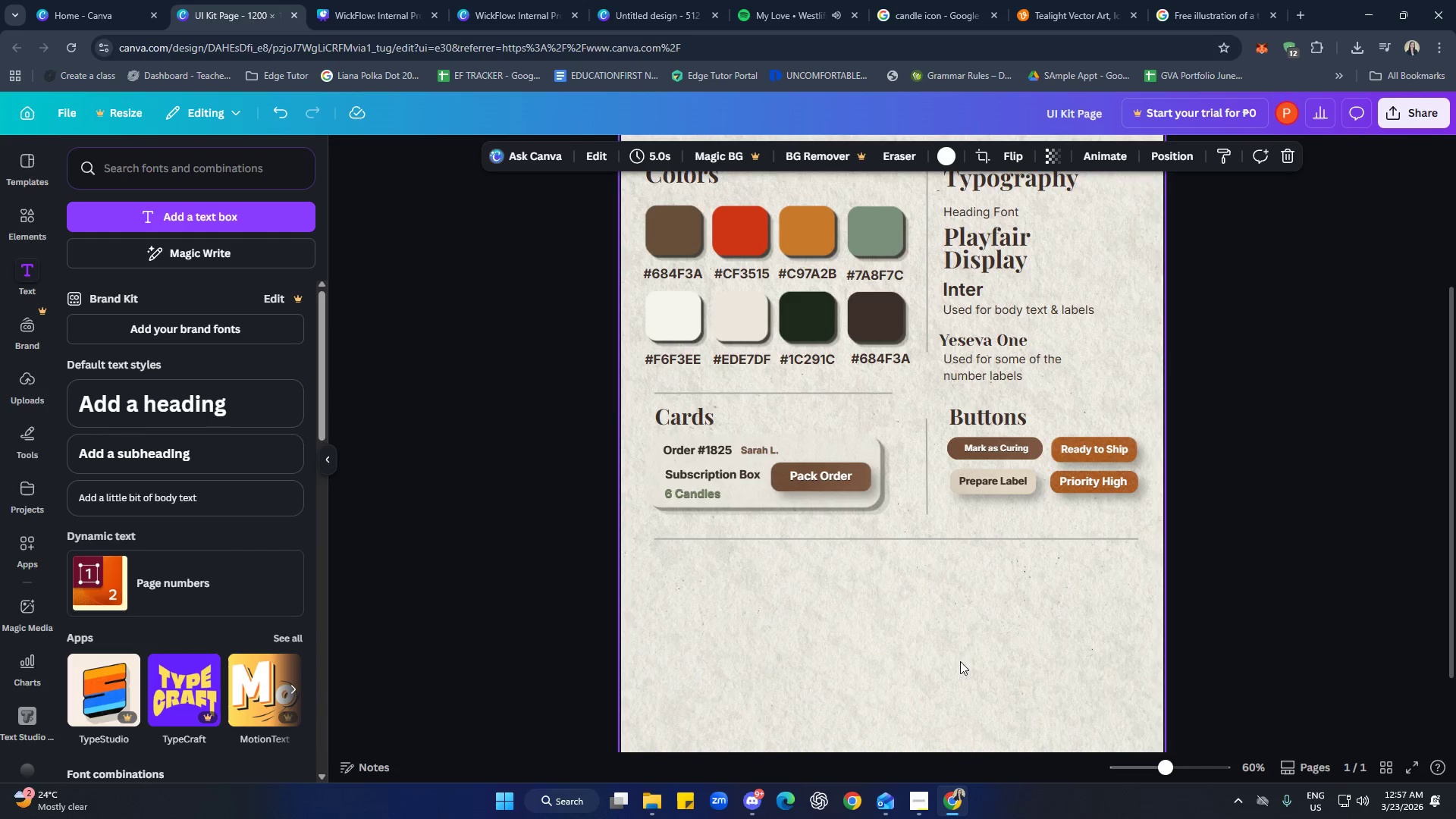 
scroll: coordinate [959, 657], scroll_direction: down, amount: 2.0
 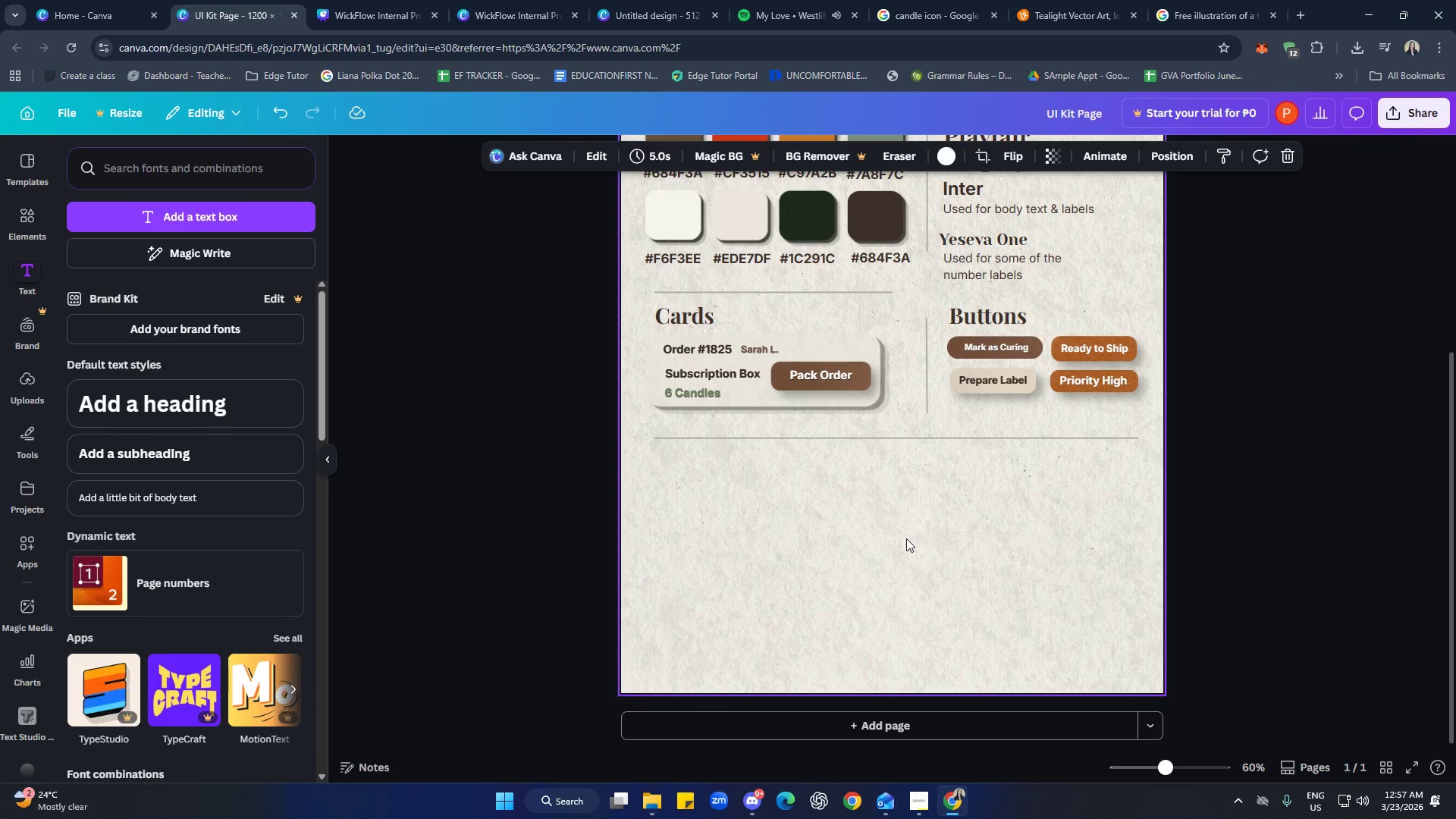 
scroll: coordinate [918, 530], scroll_direction: up, amount: 3.0
 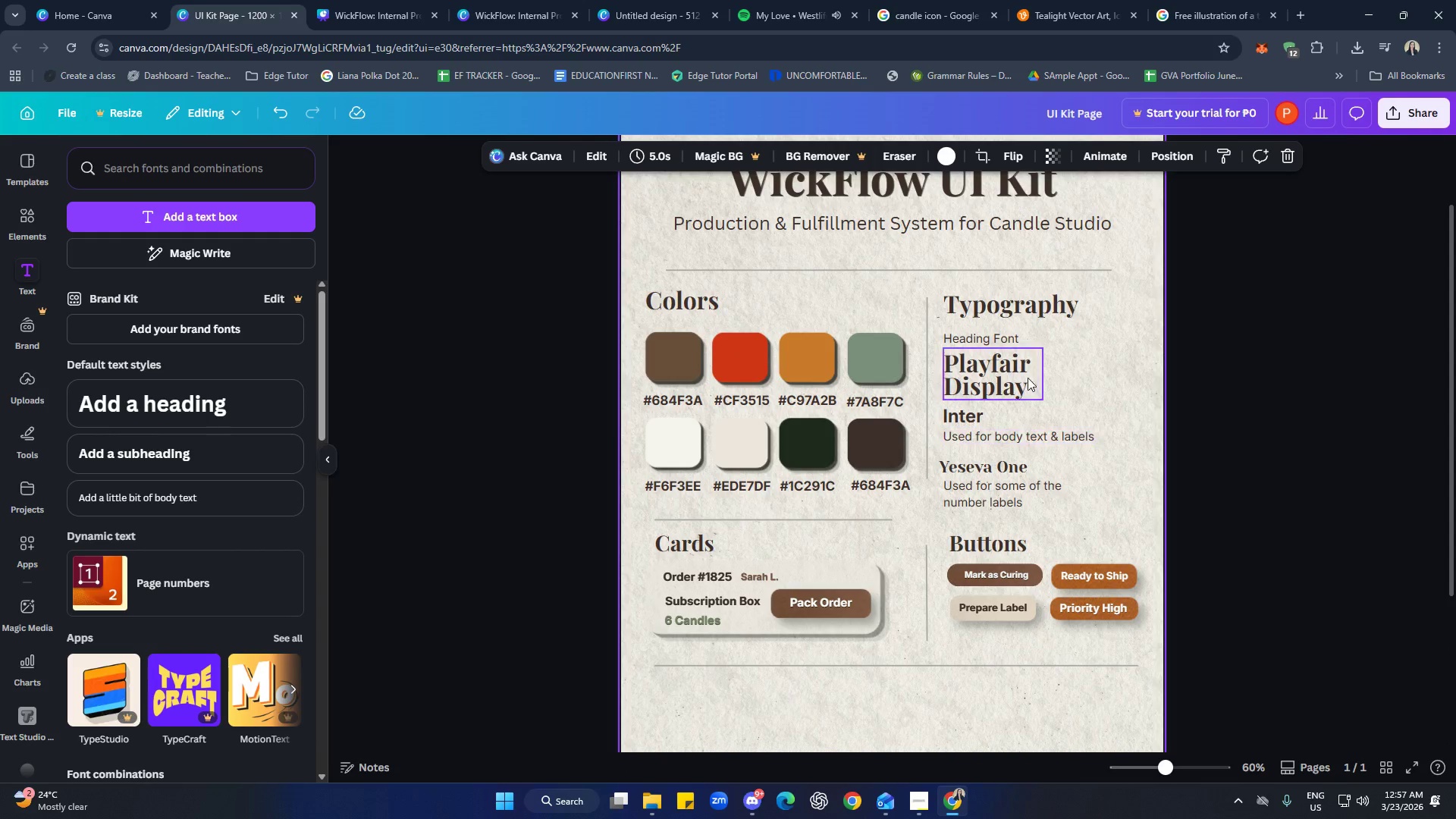 
left_click([1003, 317])
 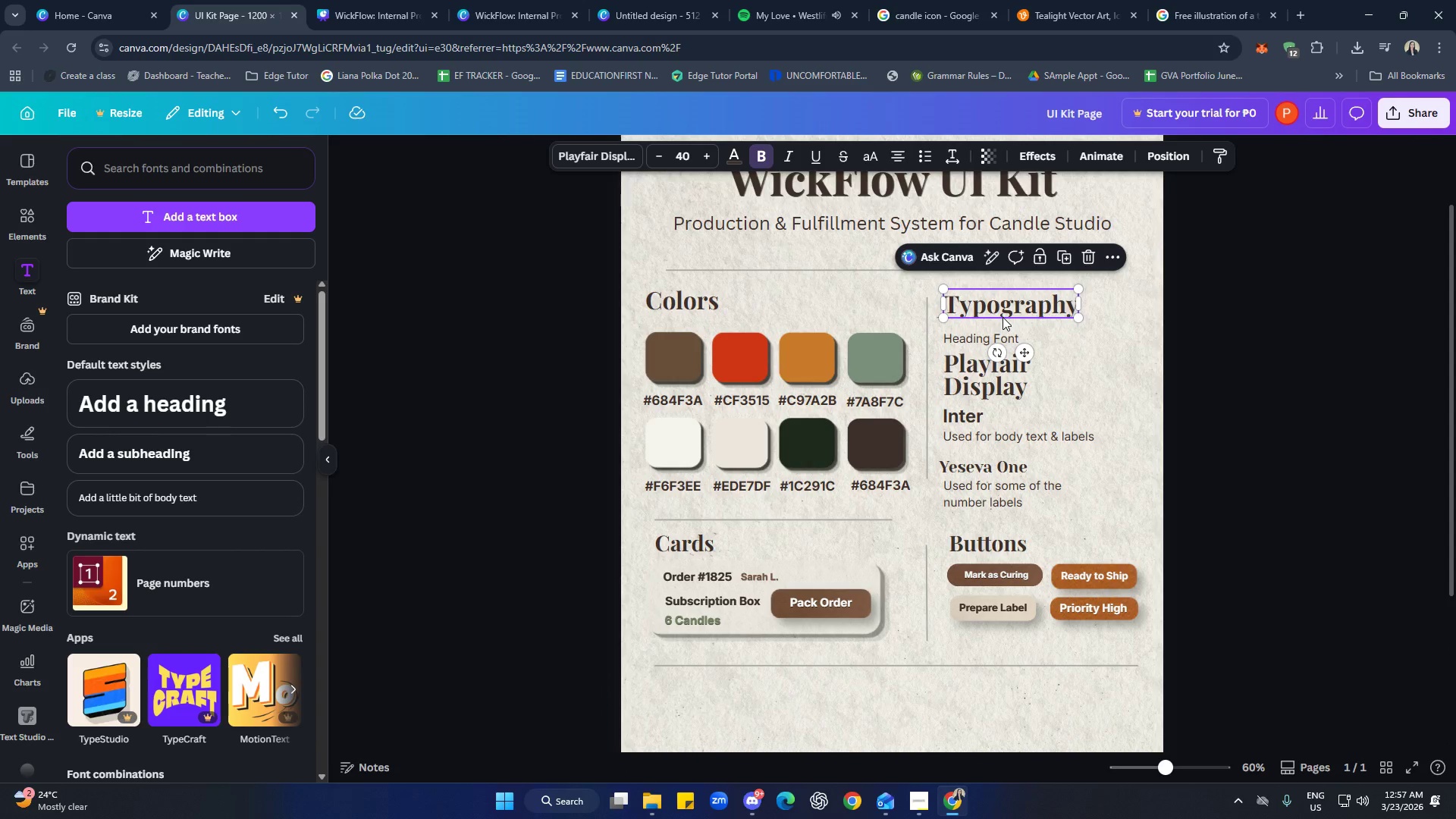 
key(Control+C)
 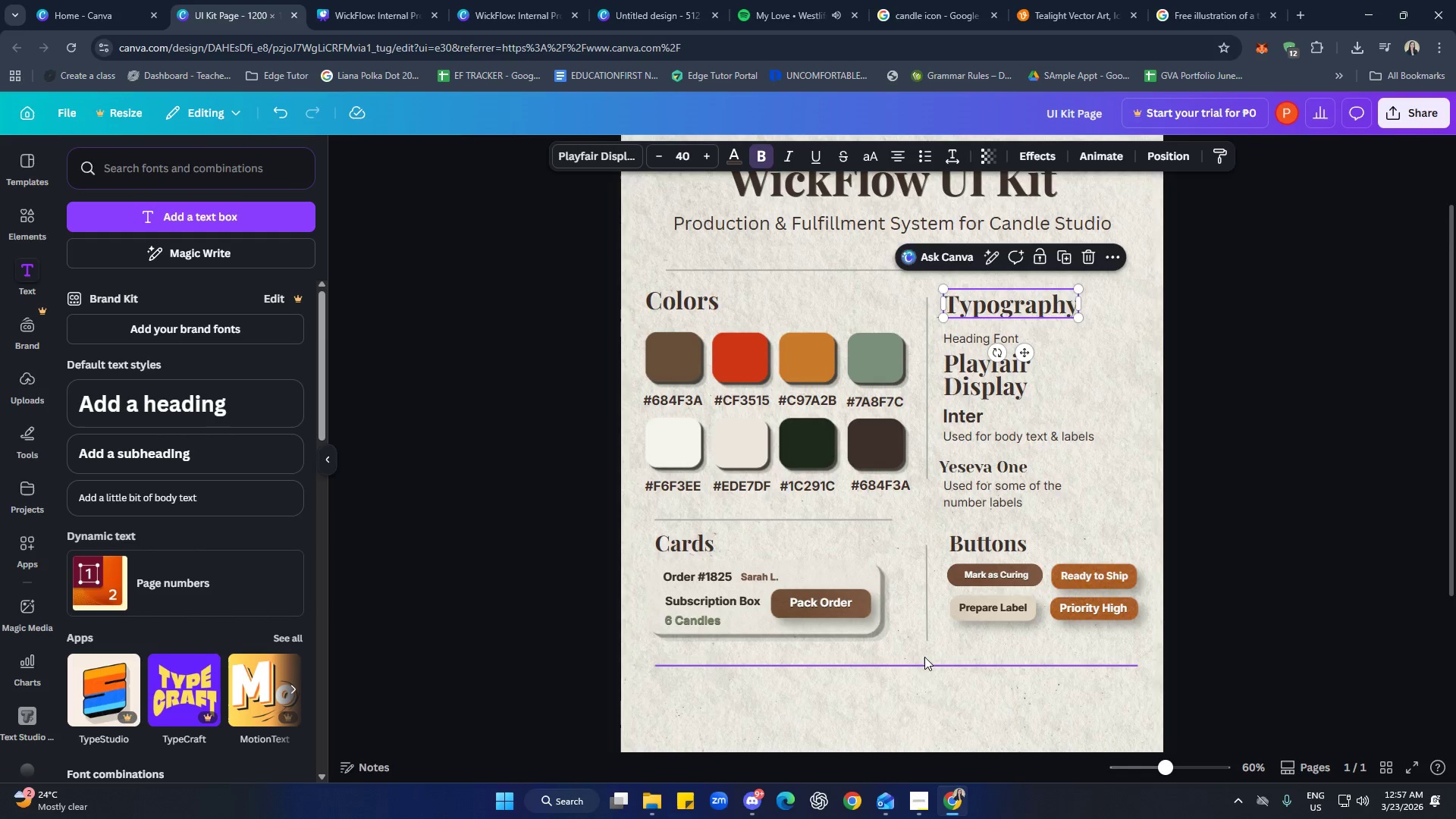 
left_click([846, 563])
 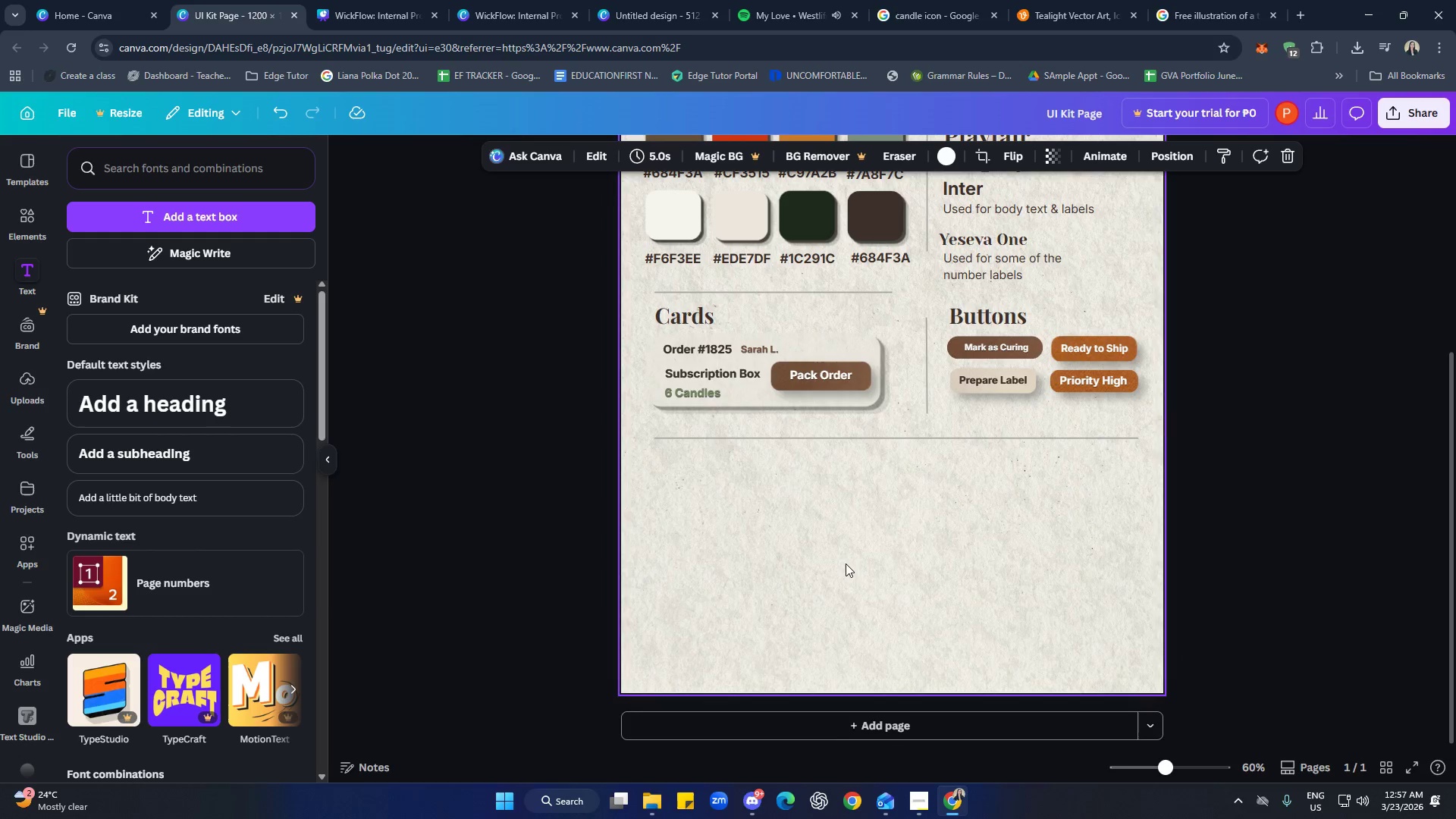 
scroll: coordinate [910, 663], scroll_direction: down, amount: 3.0
 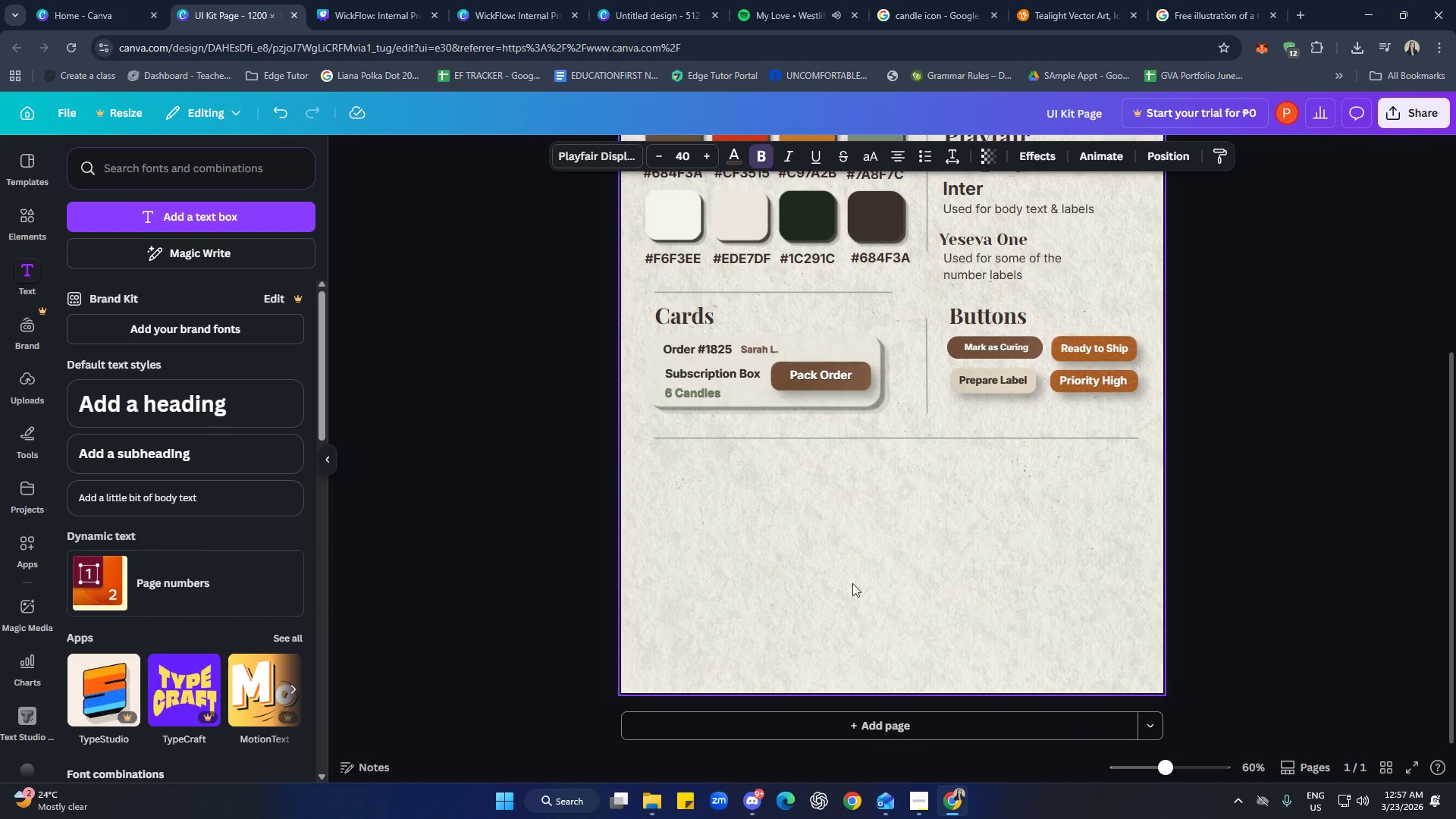 
key(Control+ControlLeft)
 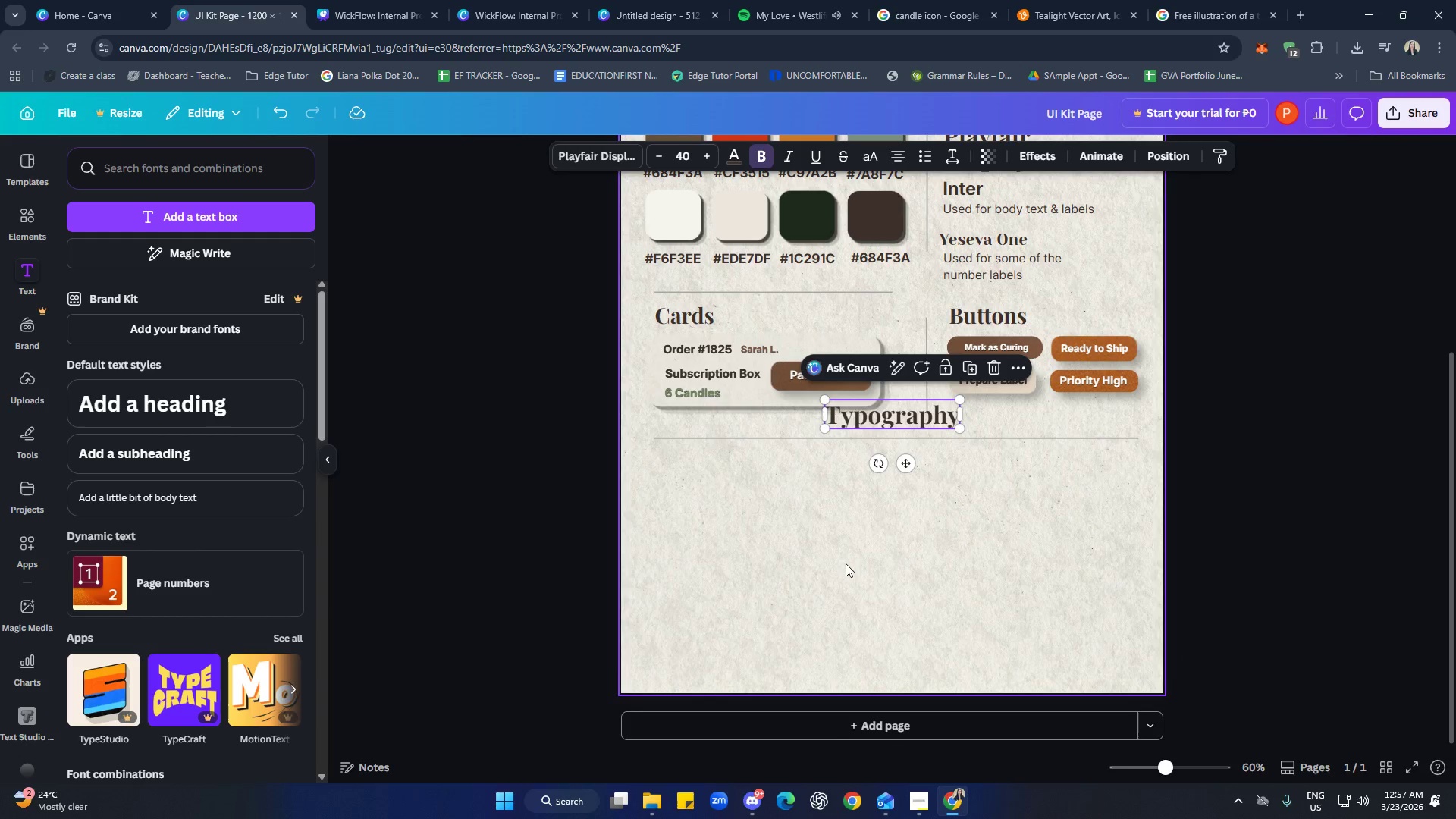 
key(Control+V)
 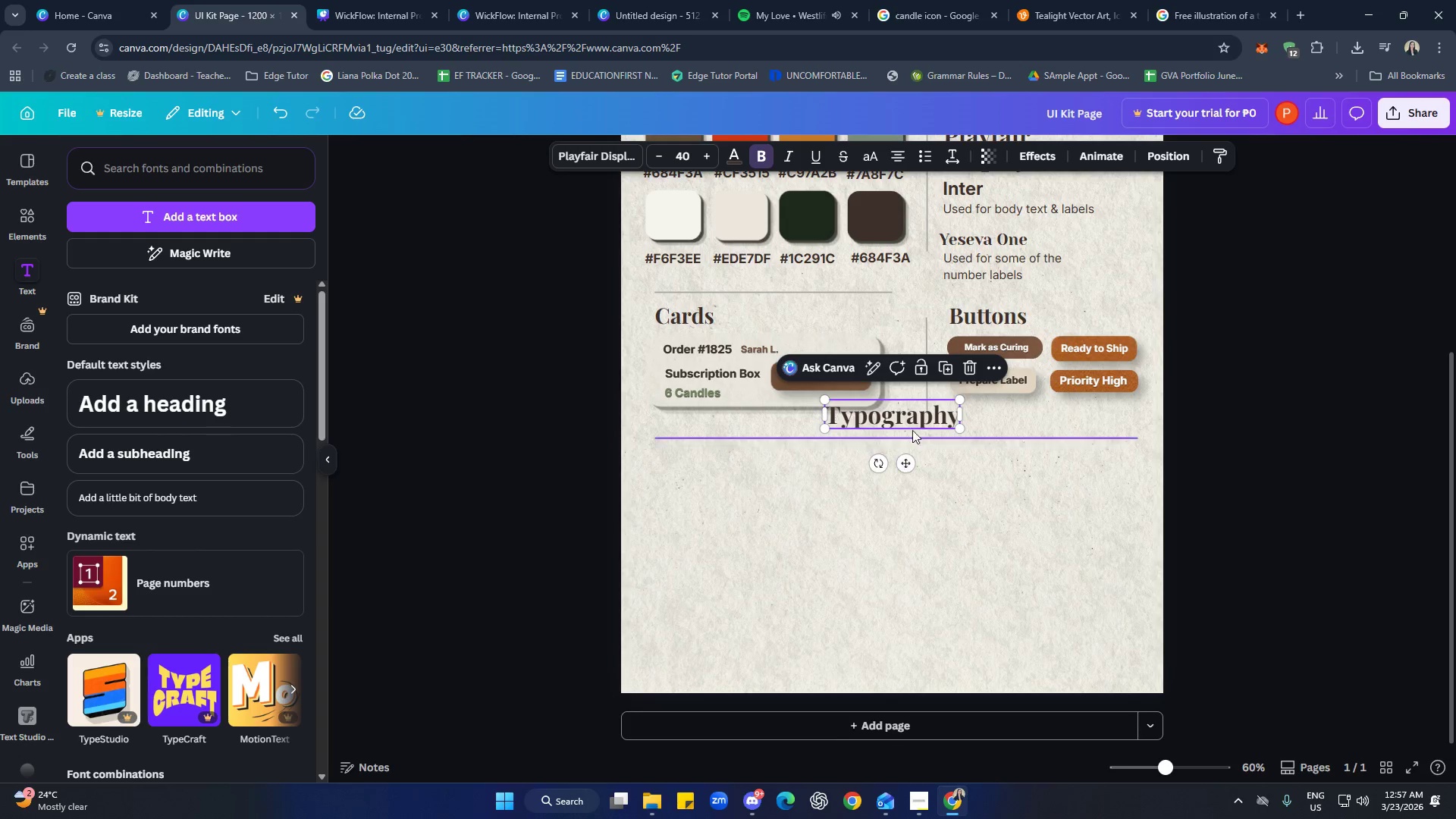 
left_click_drag(start_coordinate=[915, 417], to_coordinate=[747, 473])
 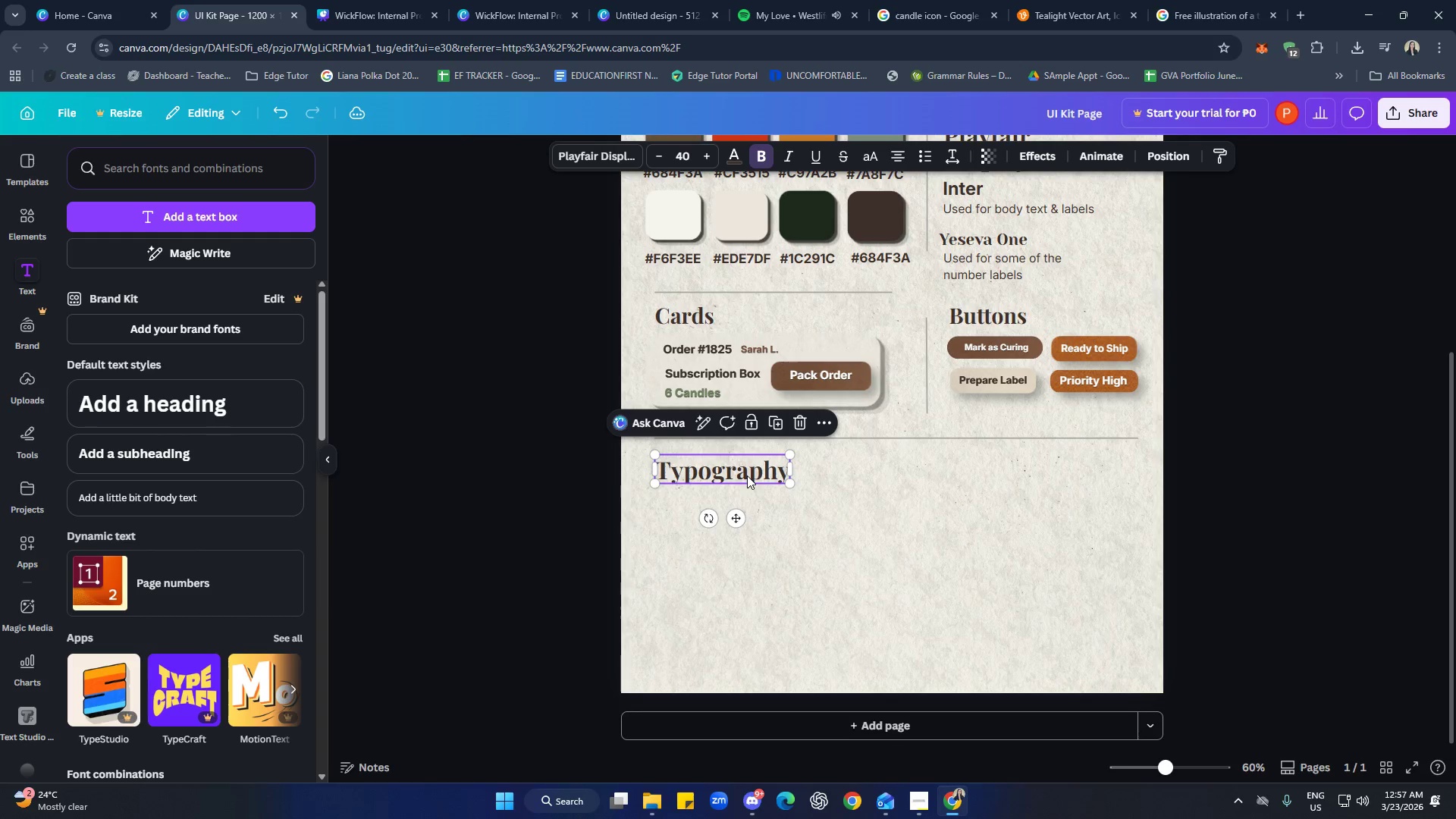 
left_click([747, 475])
 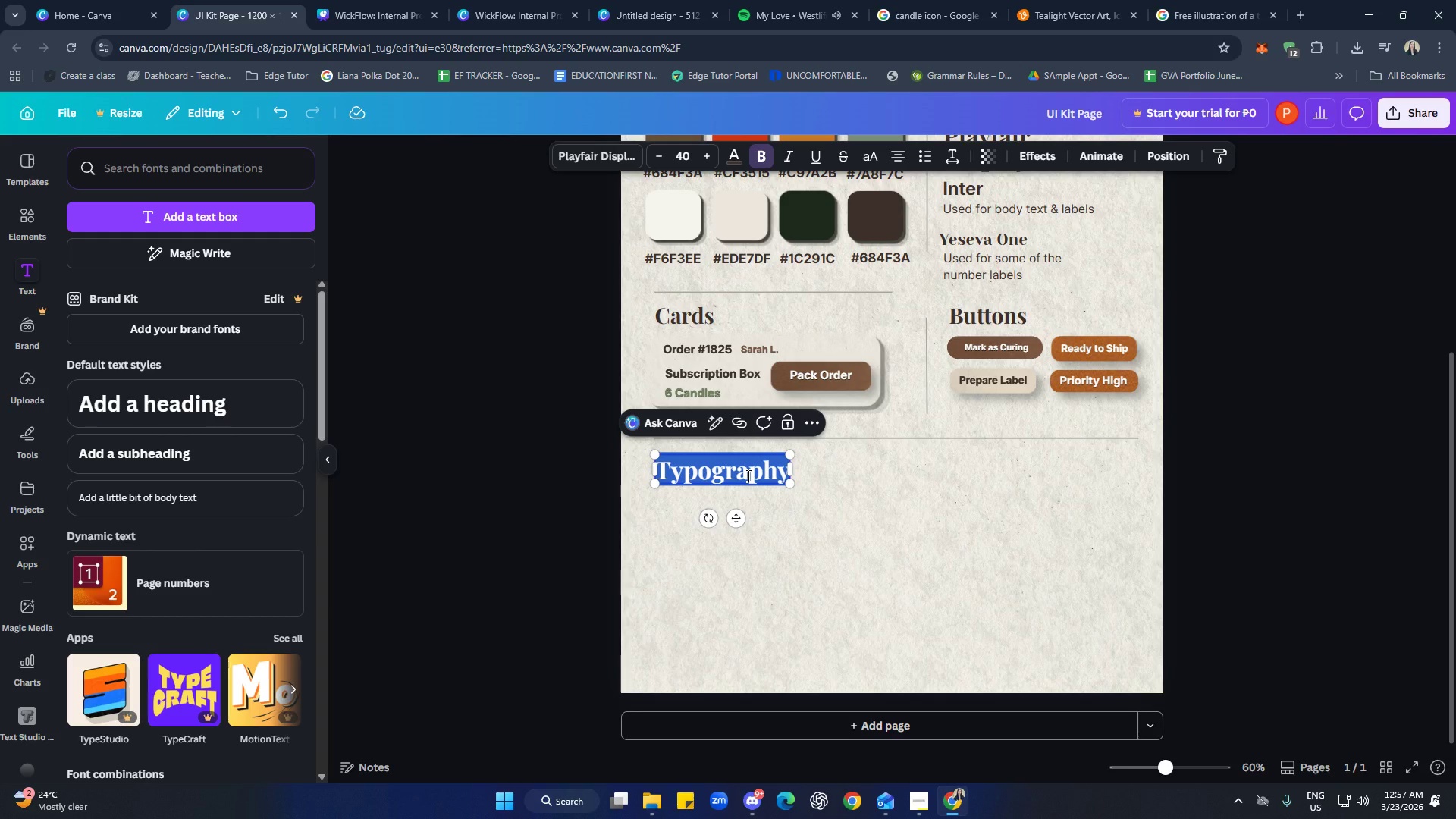 
type(oc)
key(Backspace)
key(Backspace)
type(CI)
key(Backspace)
key(Backspace)
type(Icons)
 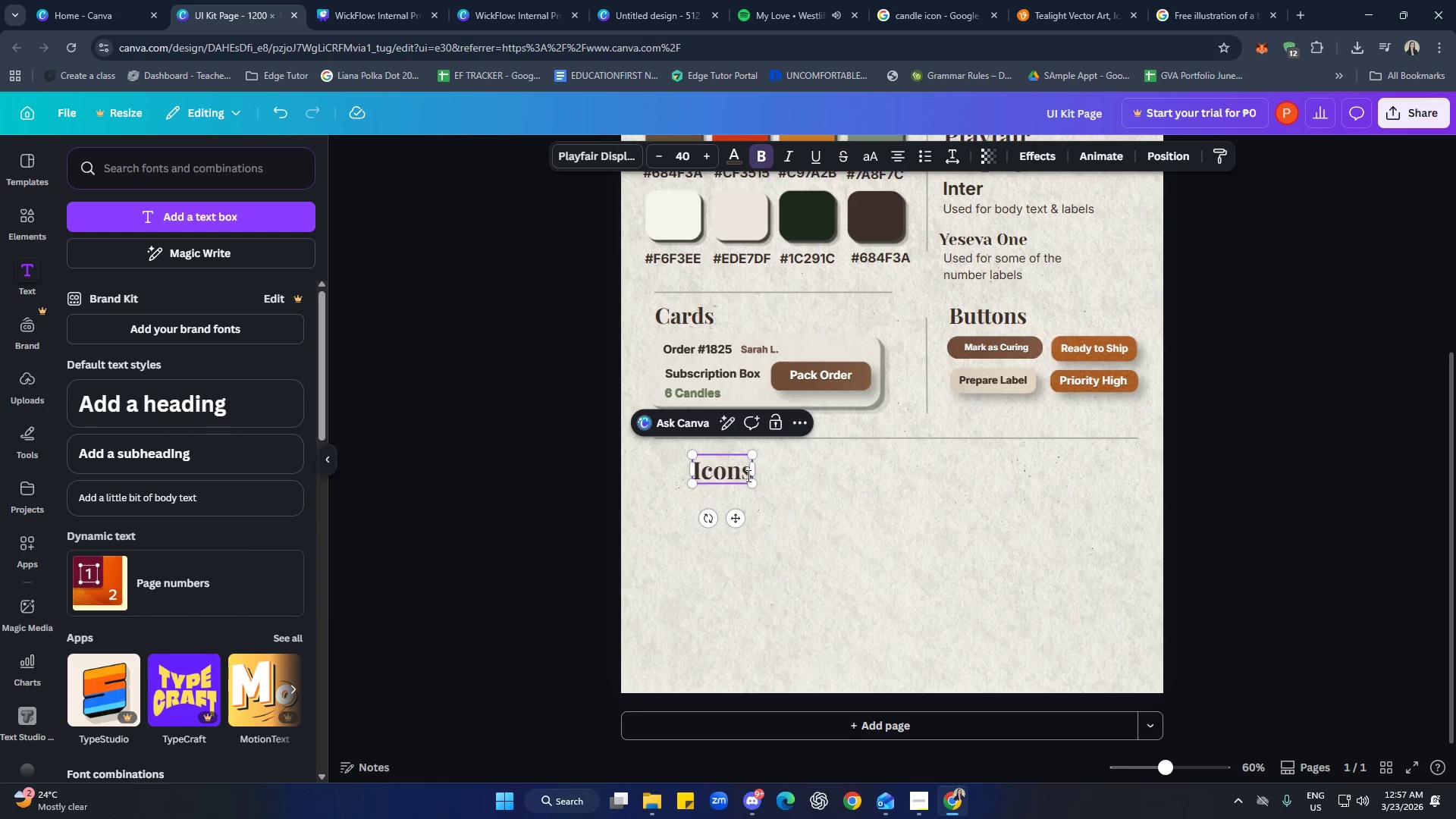 
left_click([827, 588])
 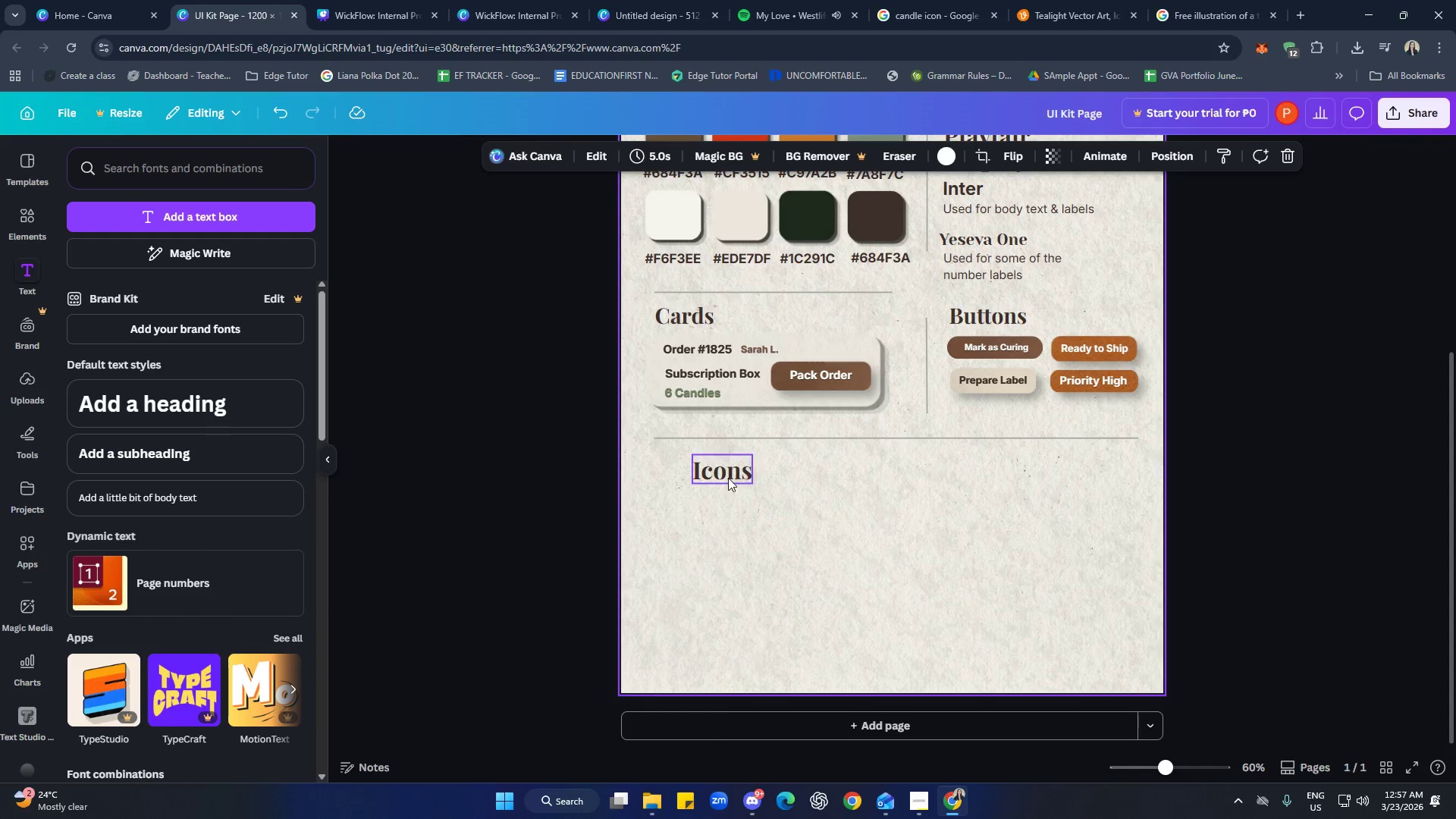 
left_click_drag(start_coordinate=[727, 477], to_coordinate=[691, 475])
 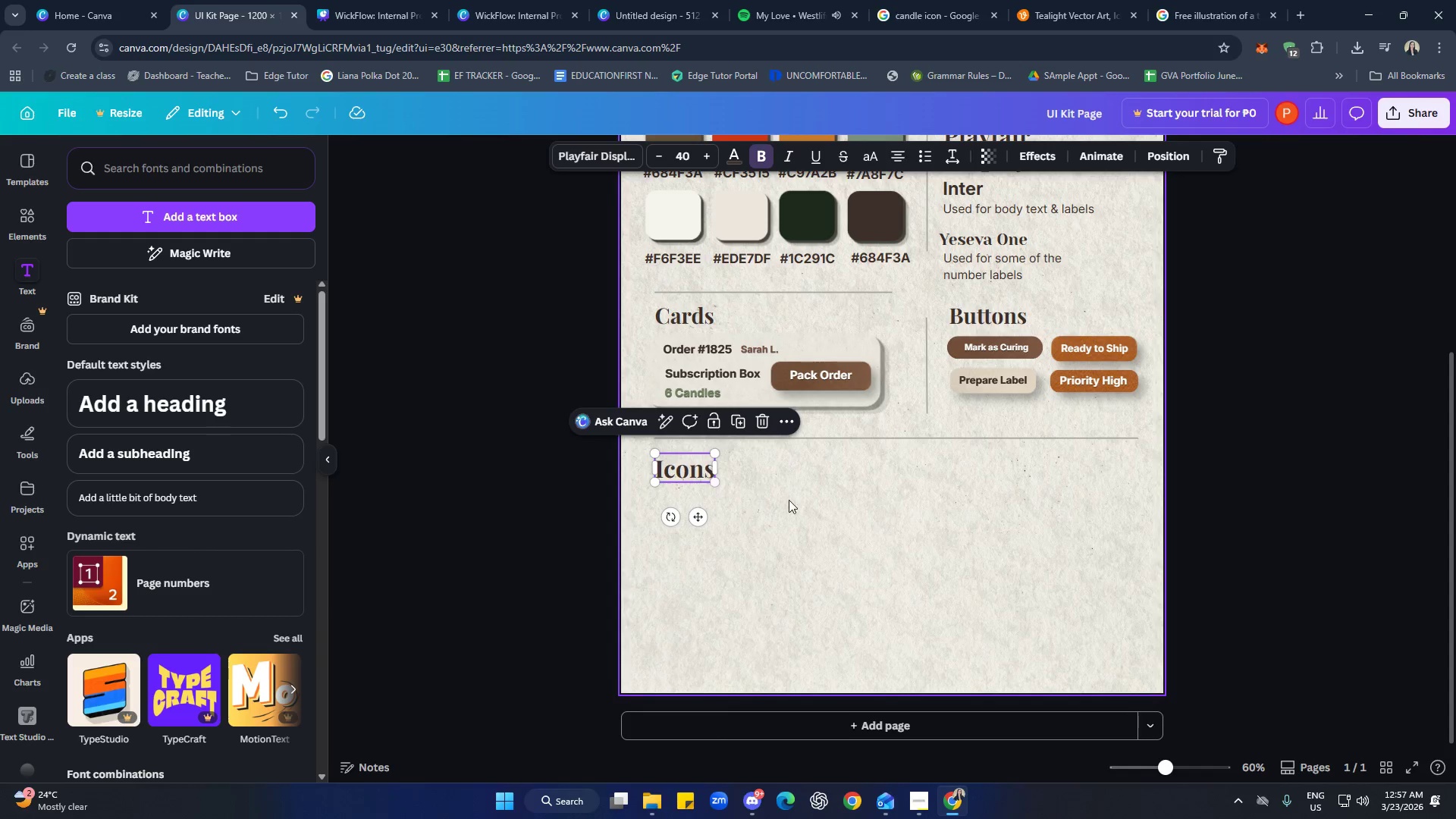 
left_click([789, 500])
 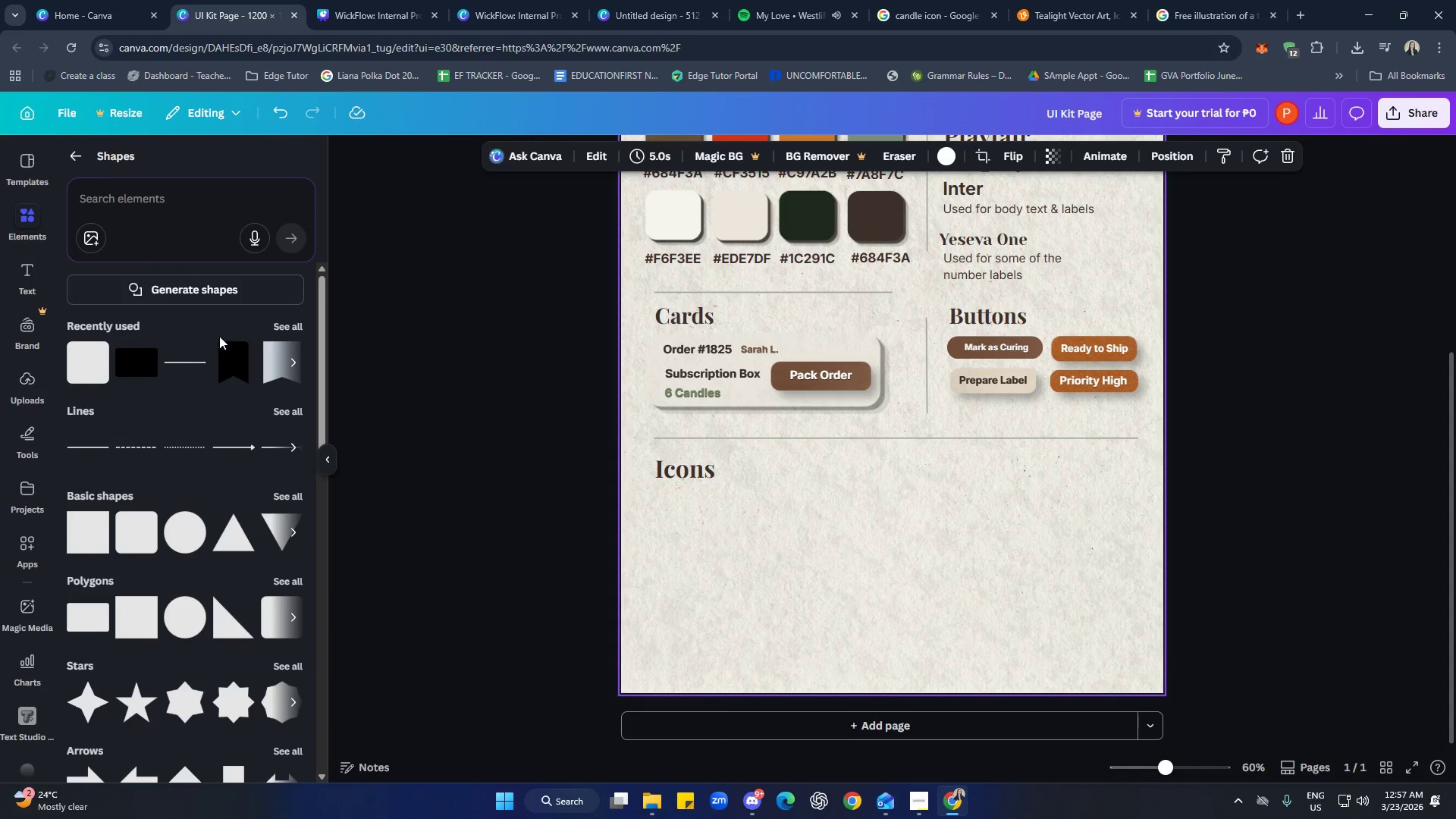 
left_click([86, 154])
 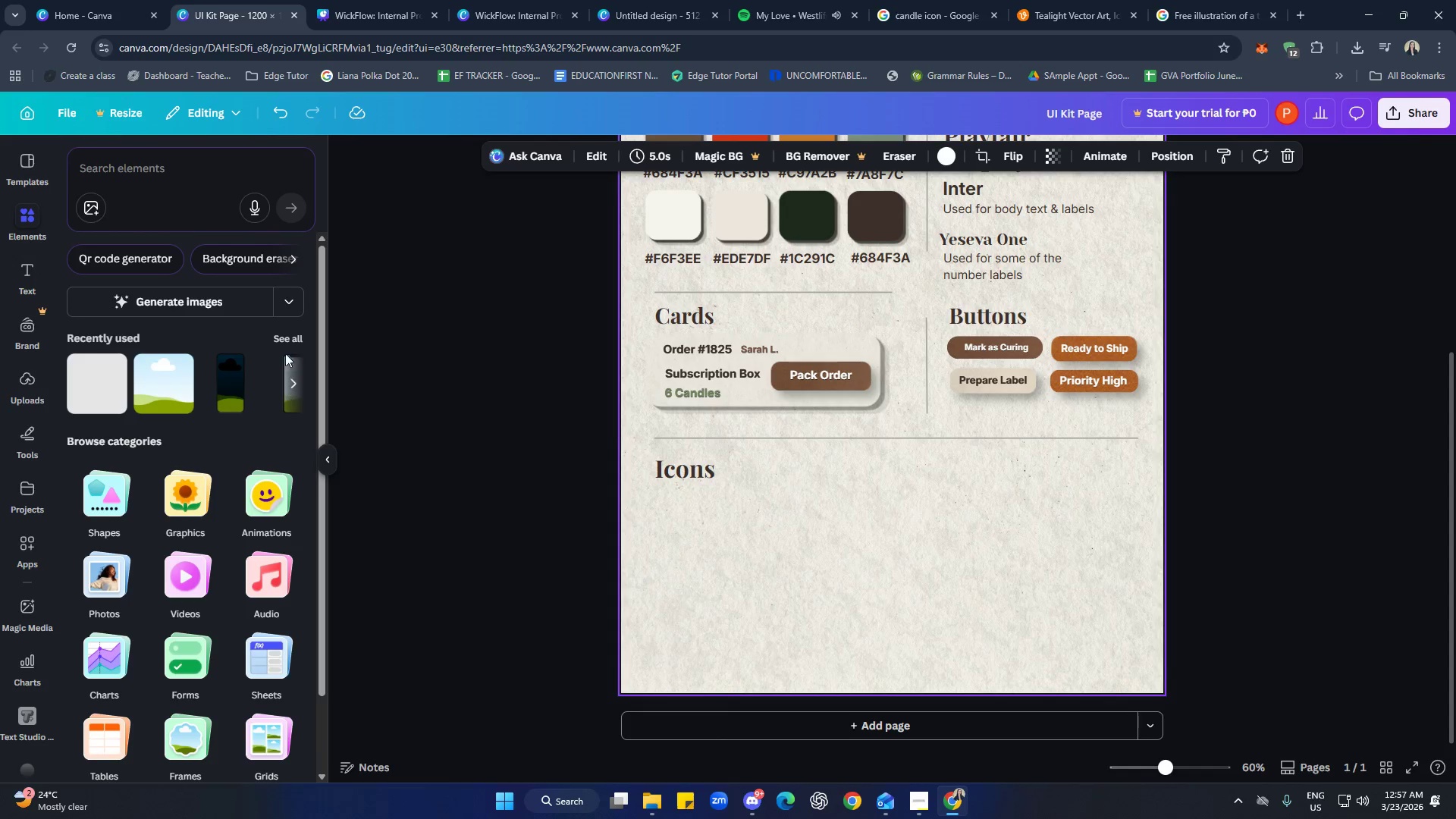 
left_click([289, 338])
 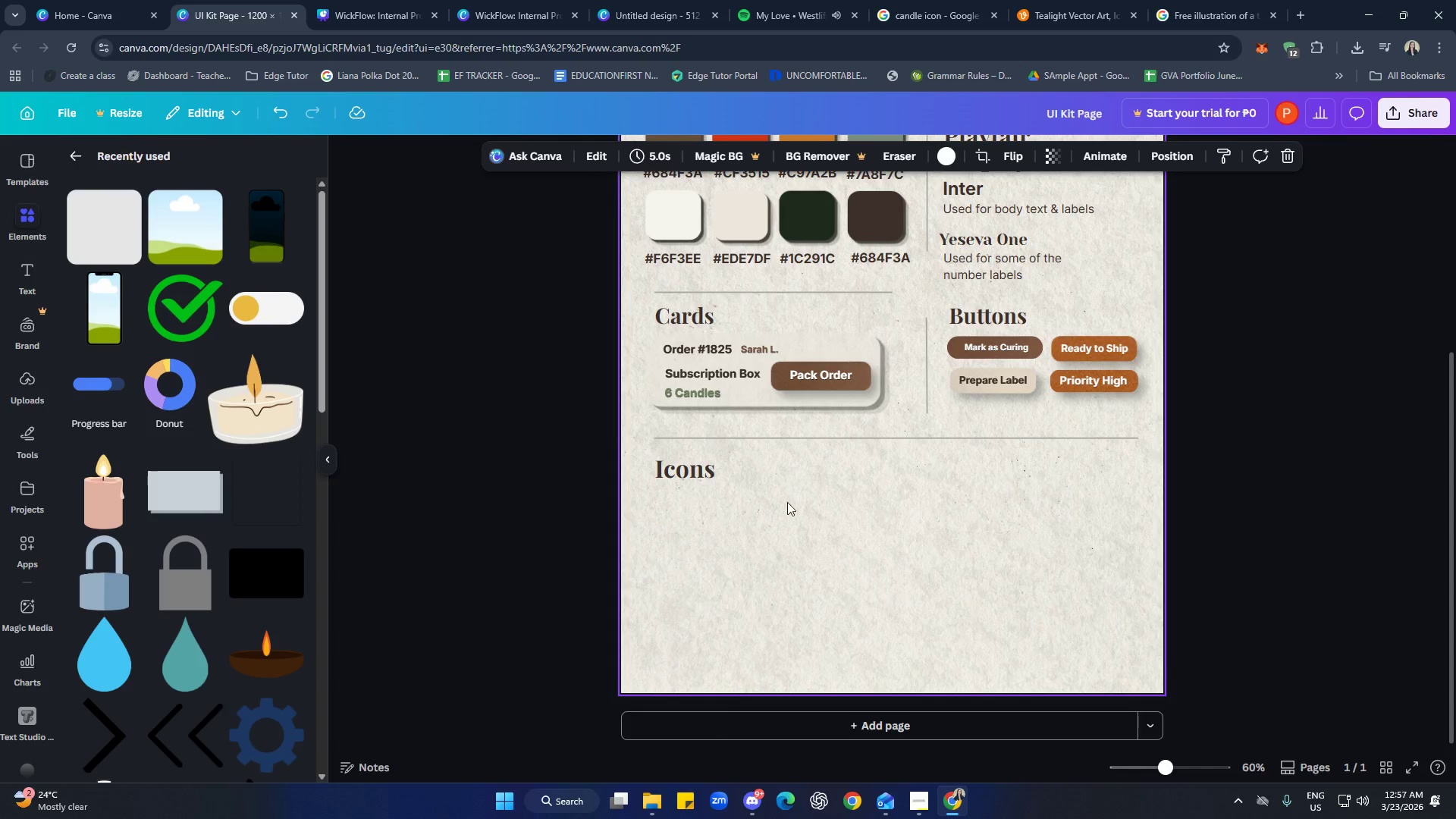 
left_click([394, 9])
 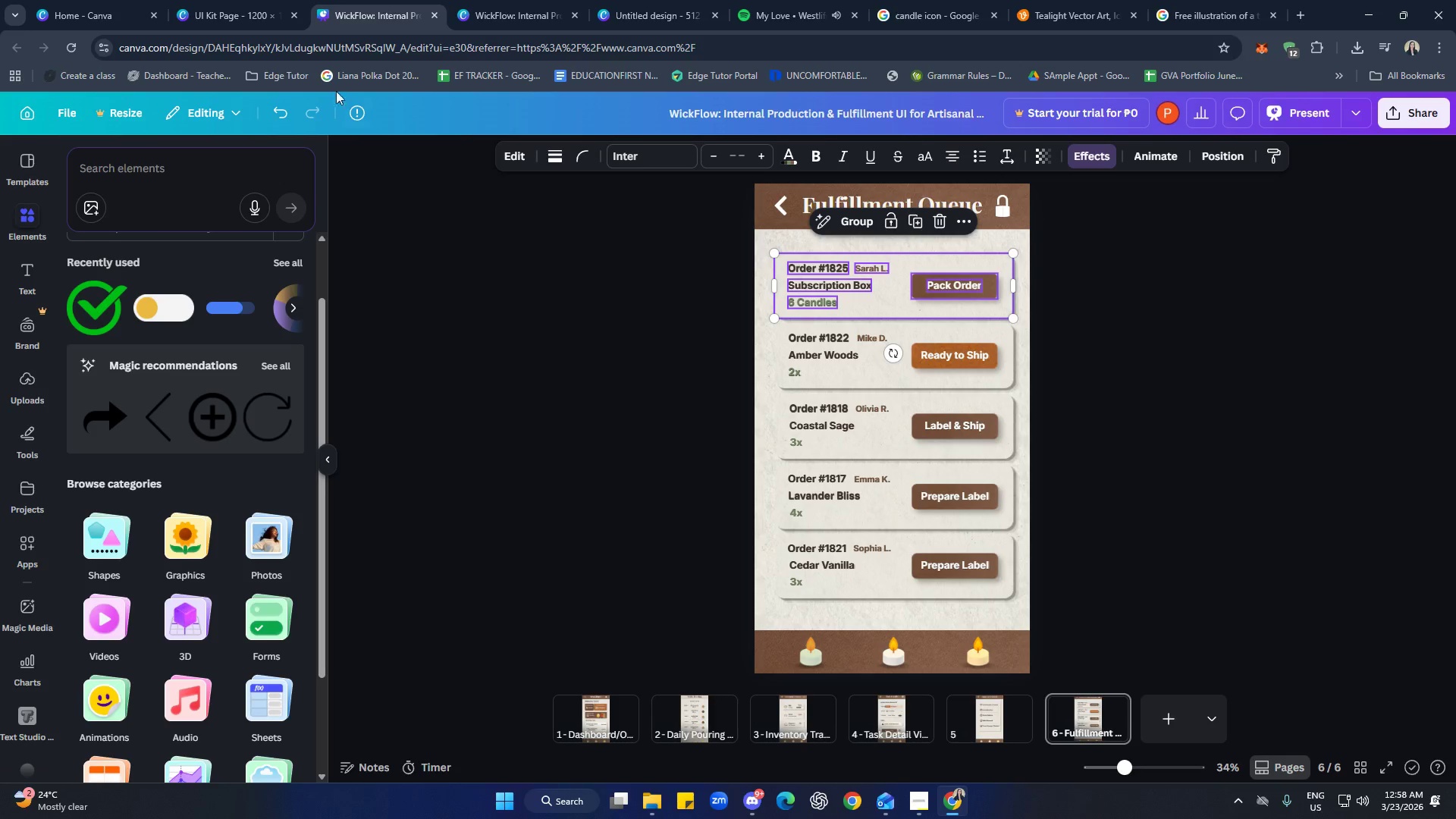 
left_click([241, 8])
 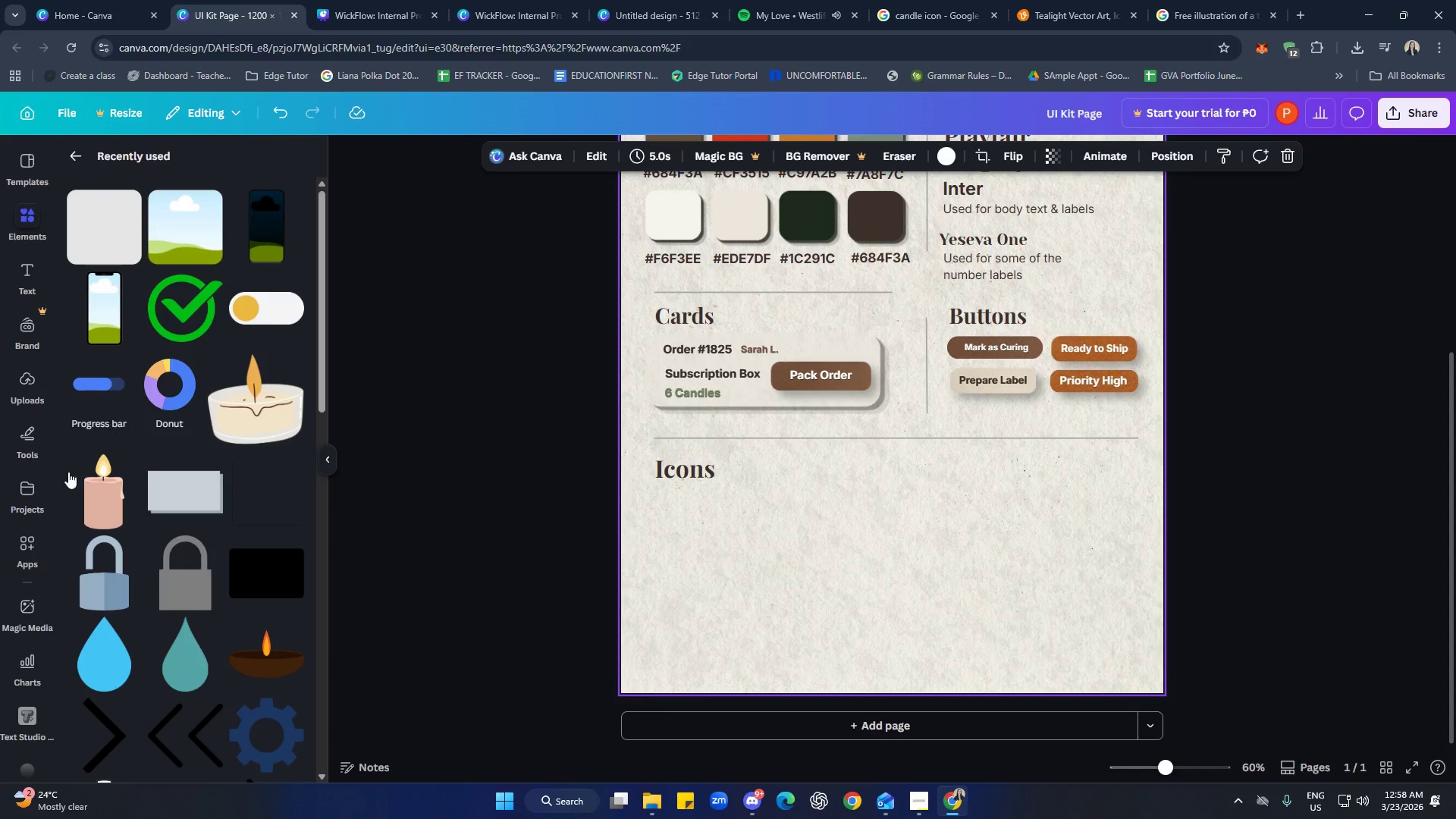 
left_click([30, 388])
 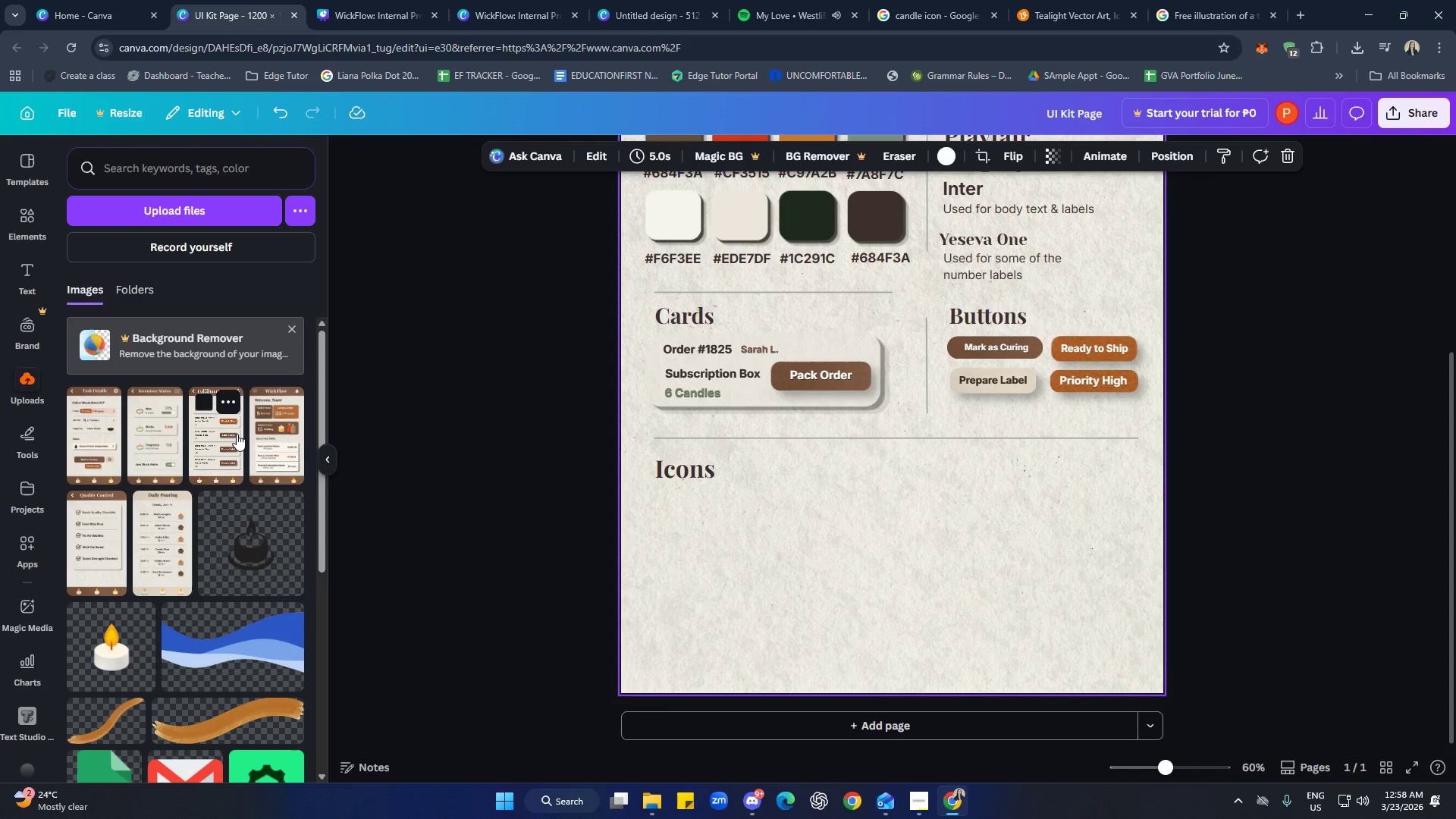 
scroll: coordinate [237, 434], scroll_direction: down, amount: 2.0
 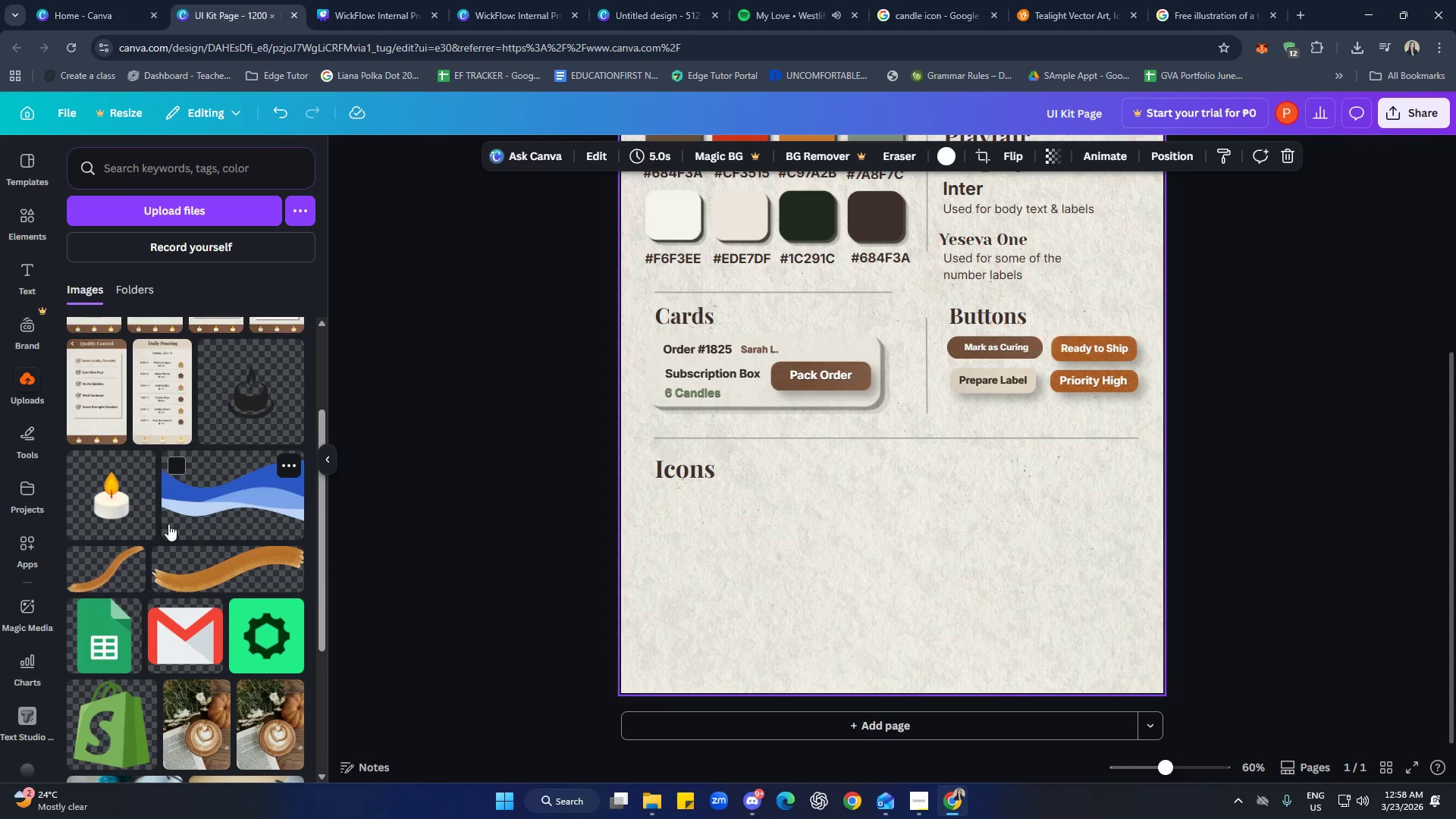 
left_click([109, 495])
 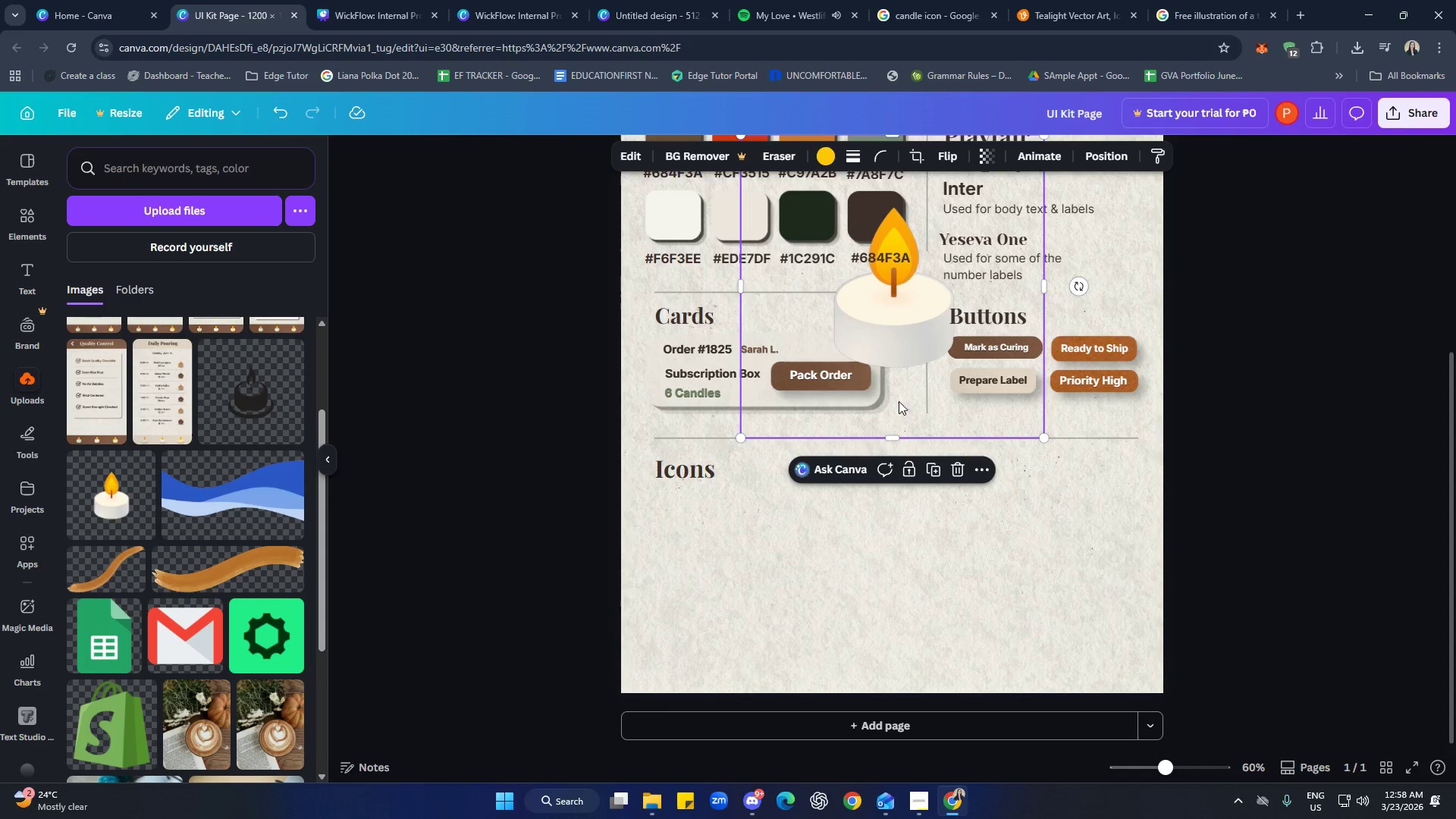 
left_click_drag(start_coordinate=[911, 349], to_coordinate=[903, 574])
 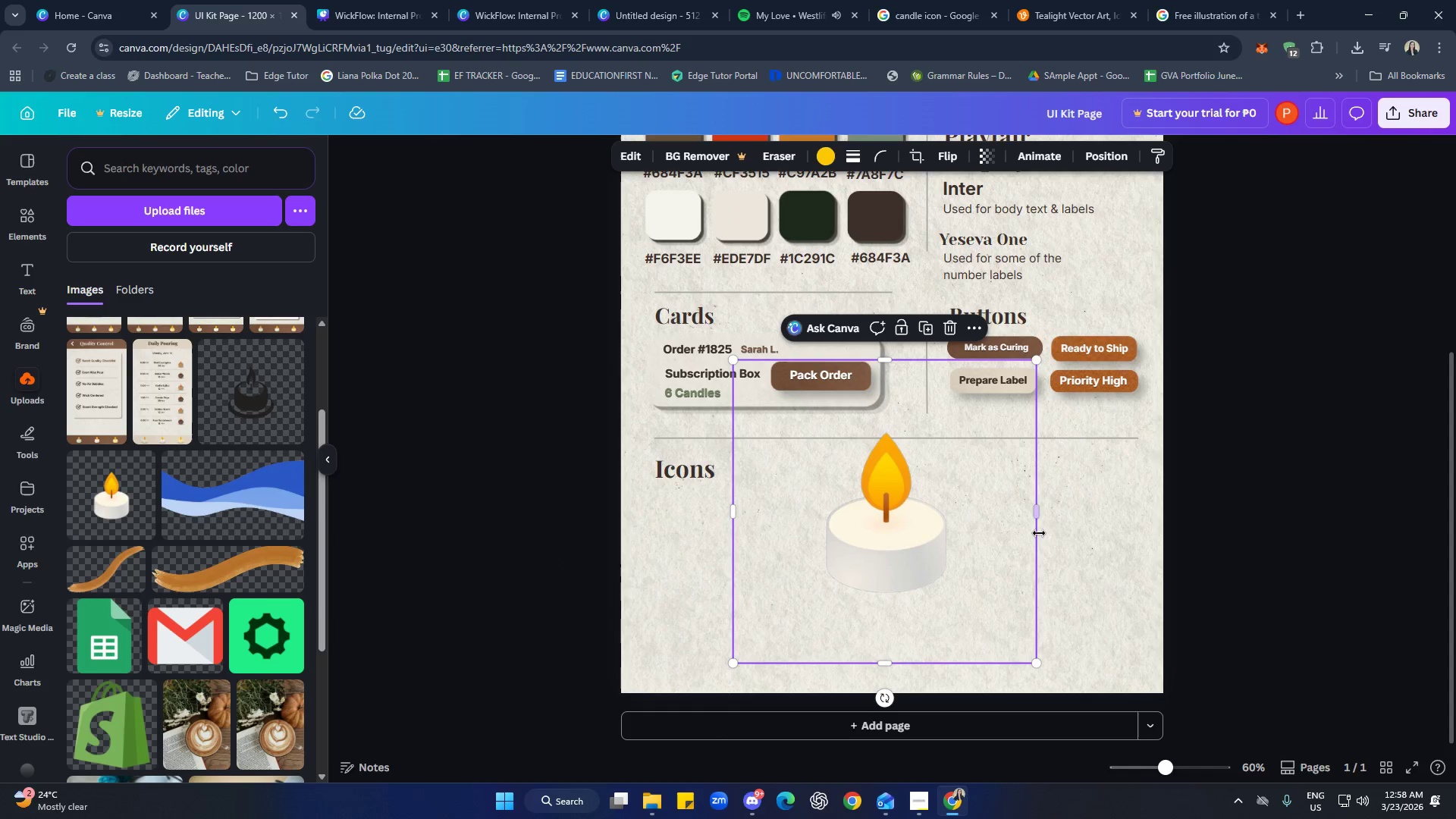 
left_click_drag(start_coordinate=[1038, 516], to_coordinate=[969, 522])
 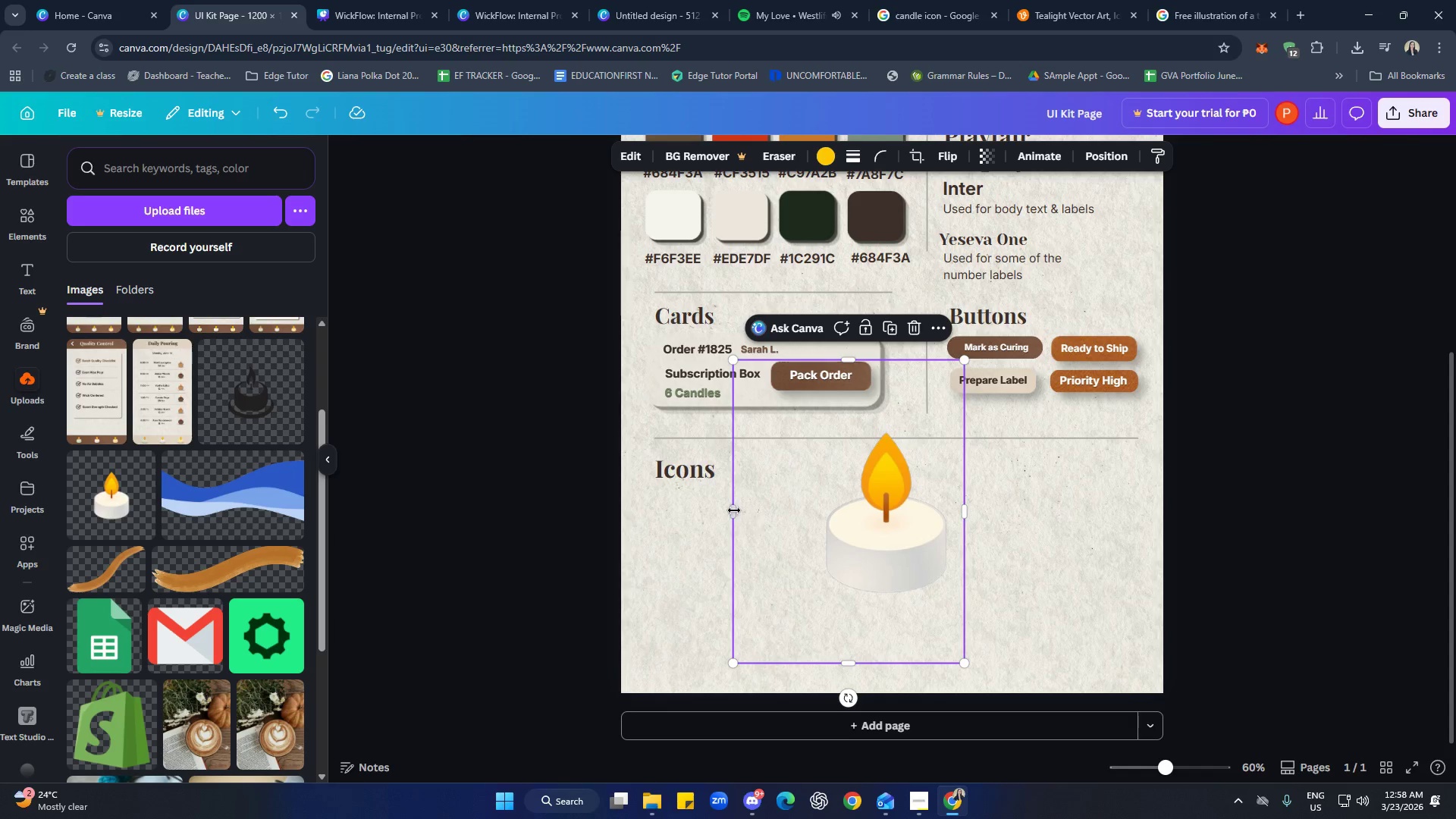 
left_click_drag(start_coordinate=[733, 510], to_coordinate=[803, 512])
 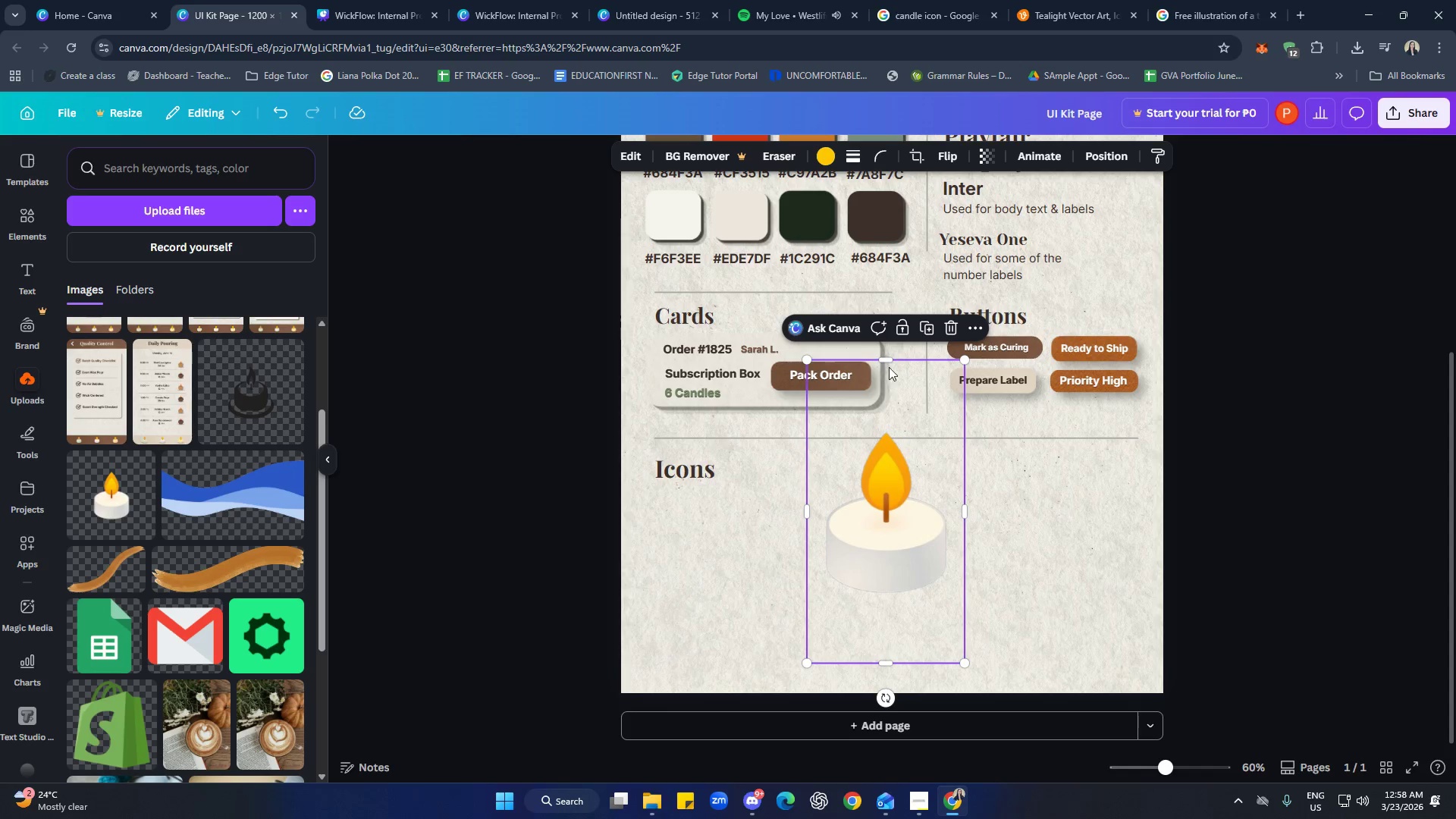 
left_click_drag(start_coordinate=[889, 363], to_coordinate=[885, 419])
 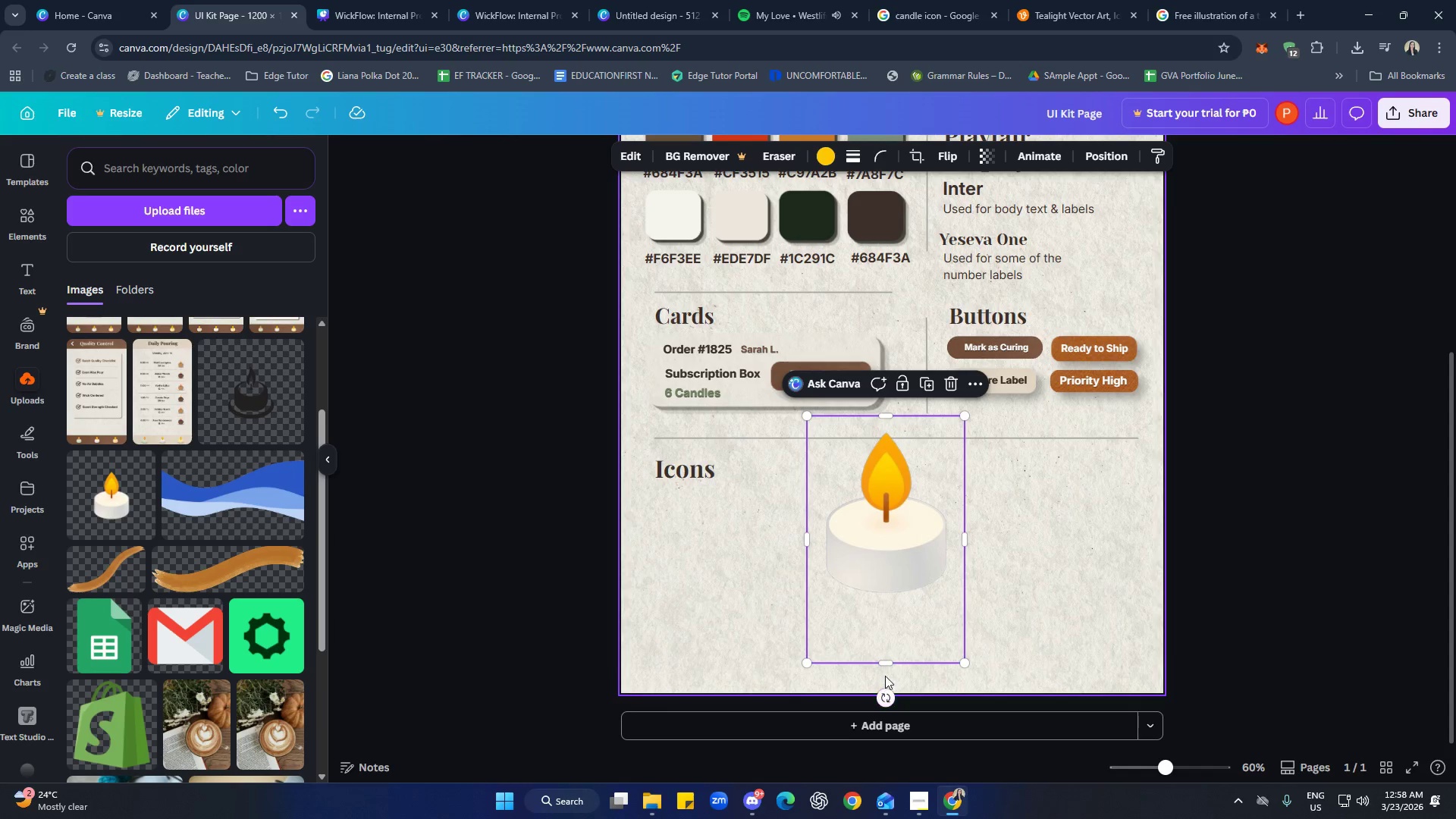 
left_click_drag(start_coordinate=[886, 662], to_coordinate=[889, 610])
 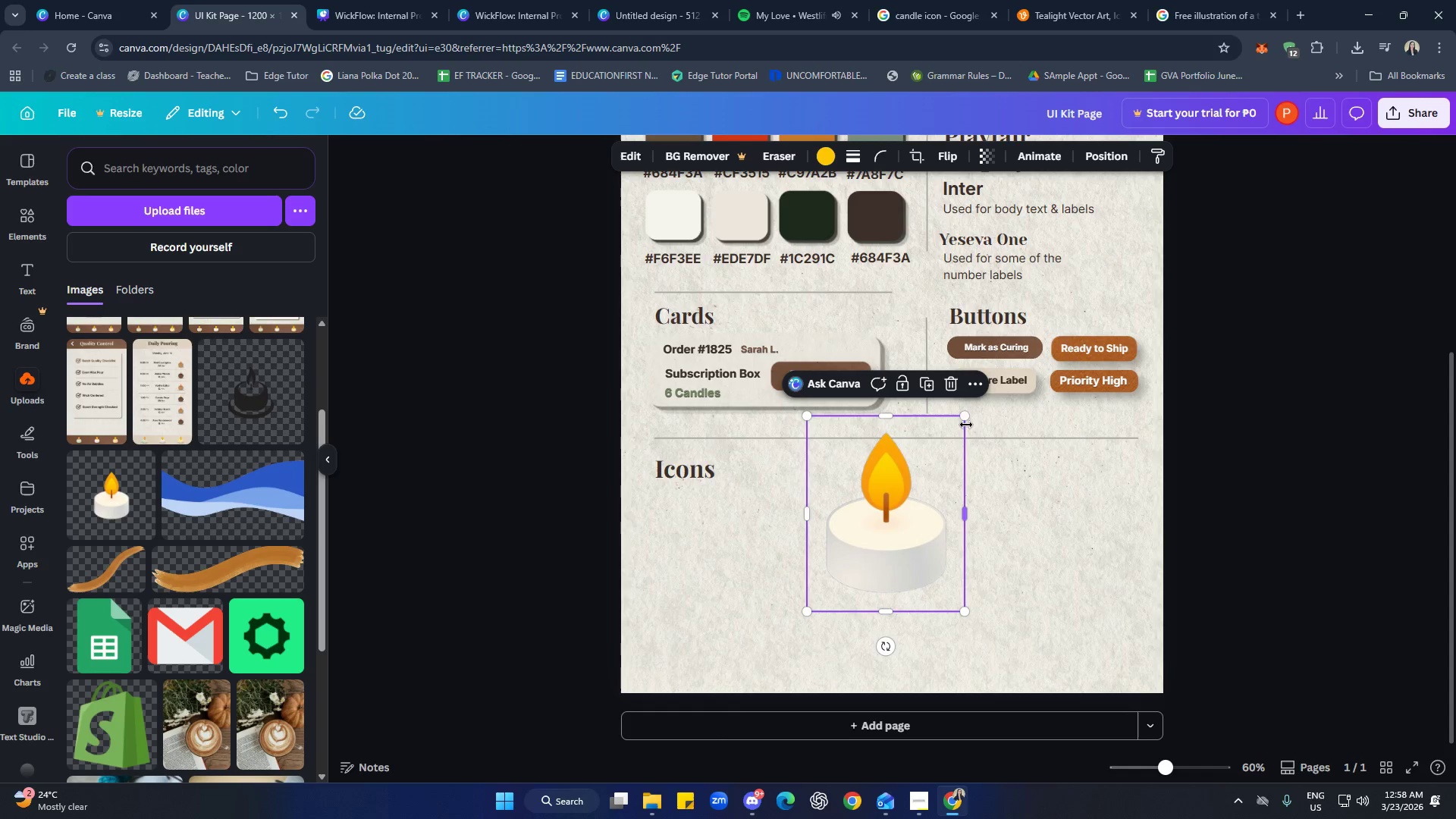 
left_click_drag(start_coordinate=[968, 418], to_coordinate=[902, 542])
 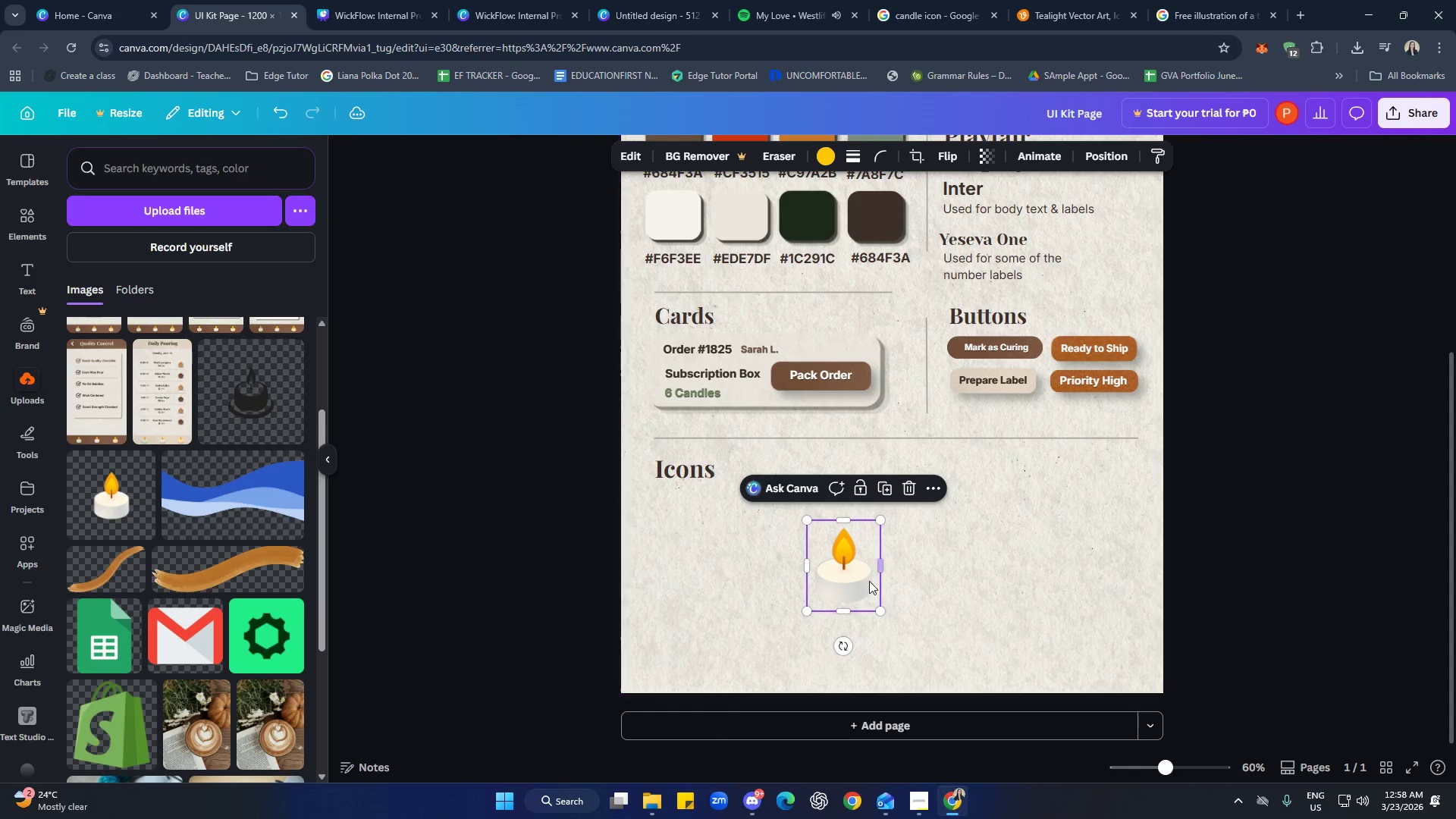 
left_click_drag(start_coordinate=[867, 580], to_coordinate=[726, 559])
 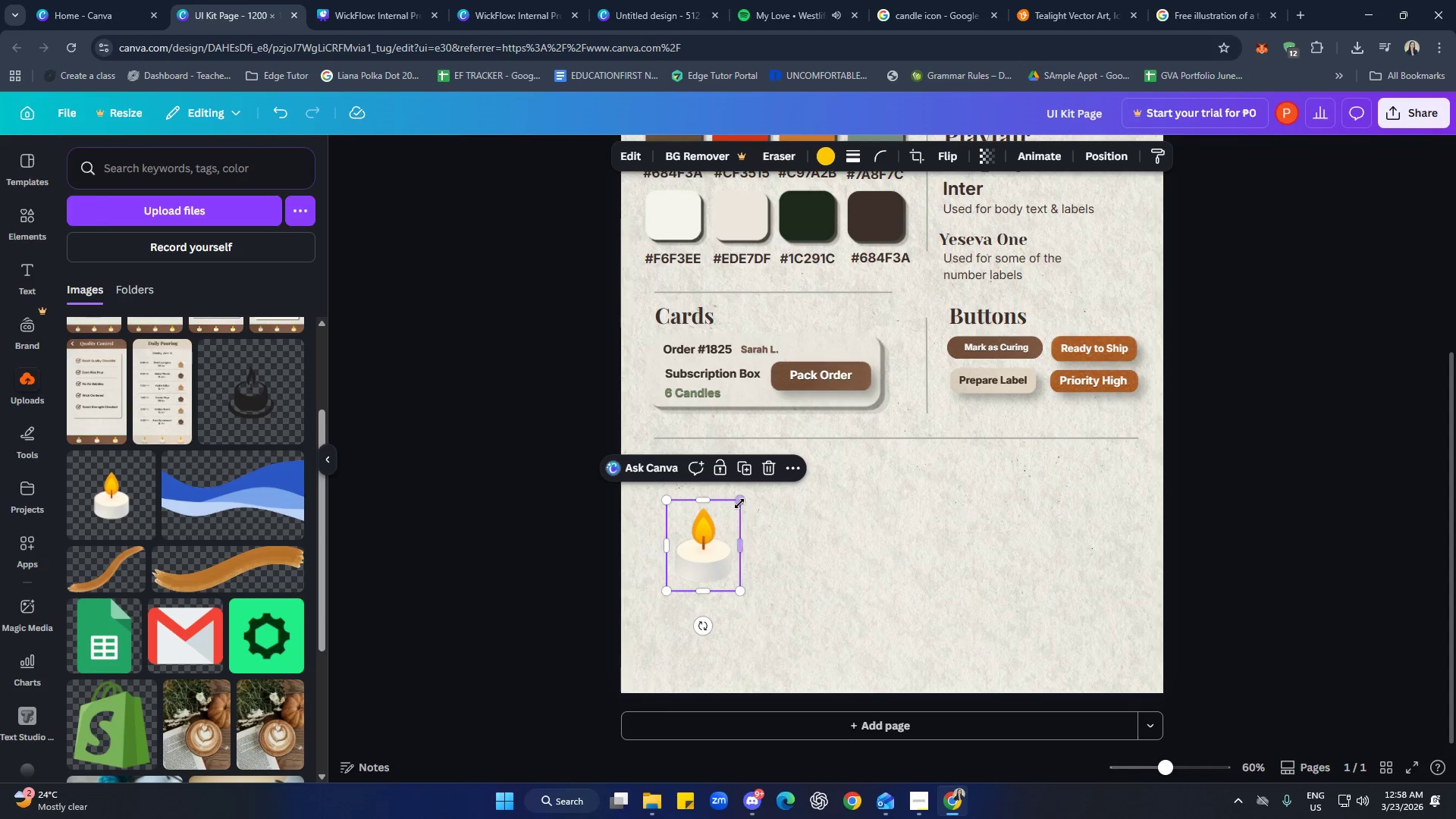 
left_click_drag(start_coordinate=[739, 504], to_coordinate=[732, 520])
 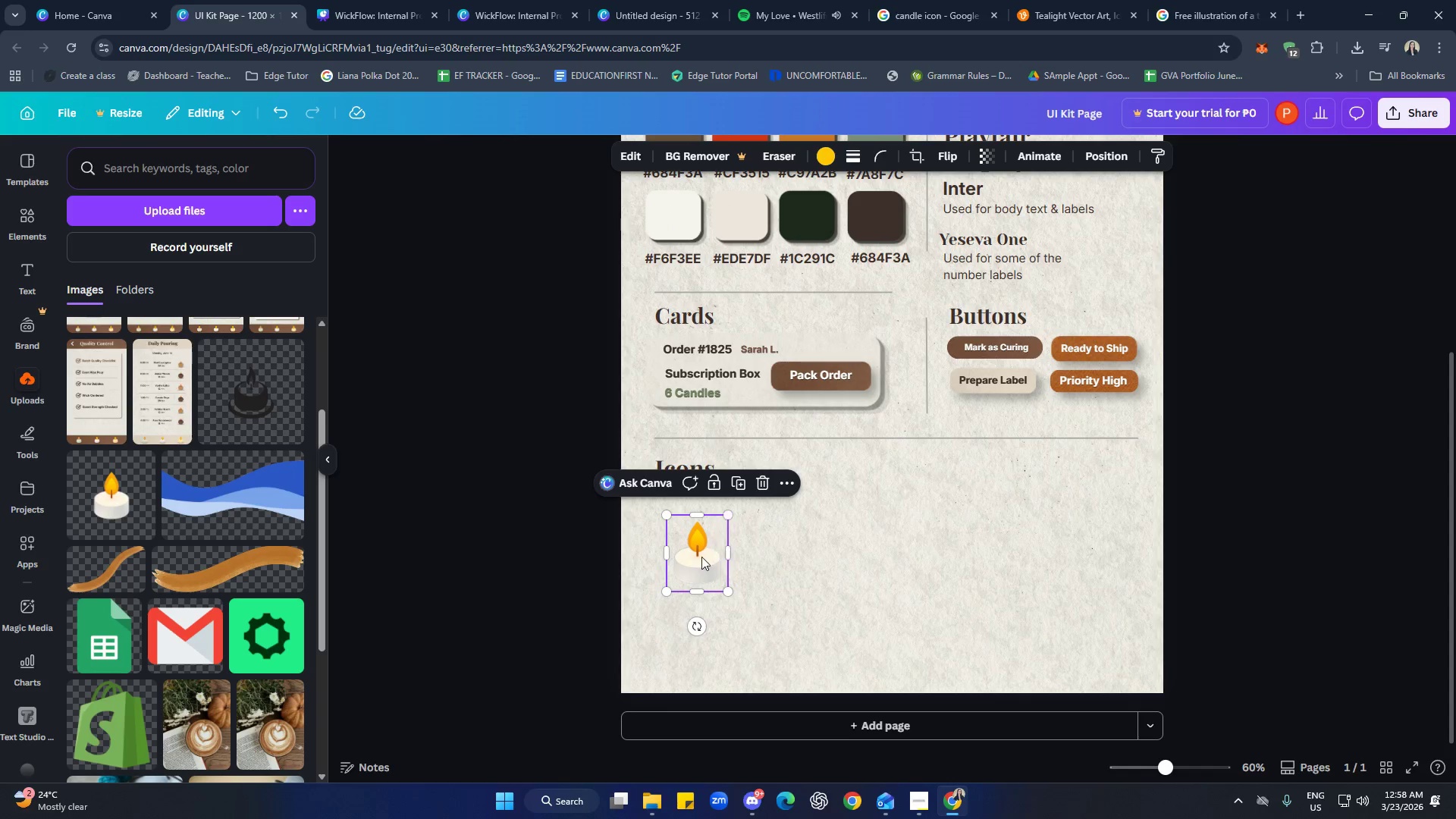 
left_click_drag(start_coordinate=[698, 561], to_coordinate=[698, 548])
 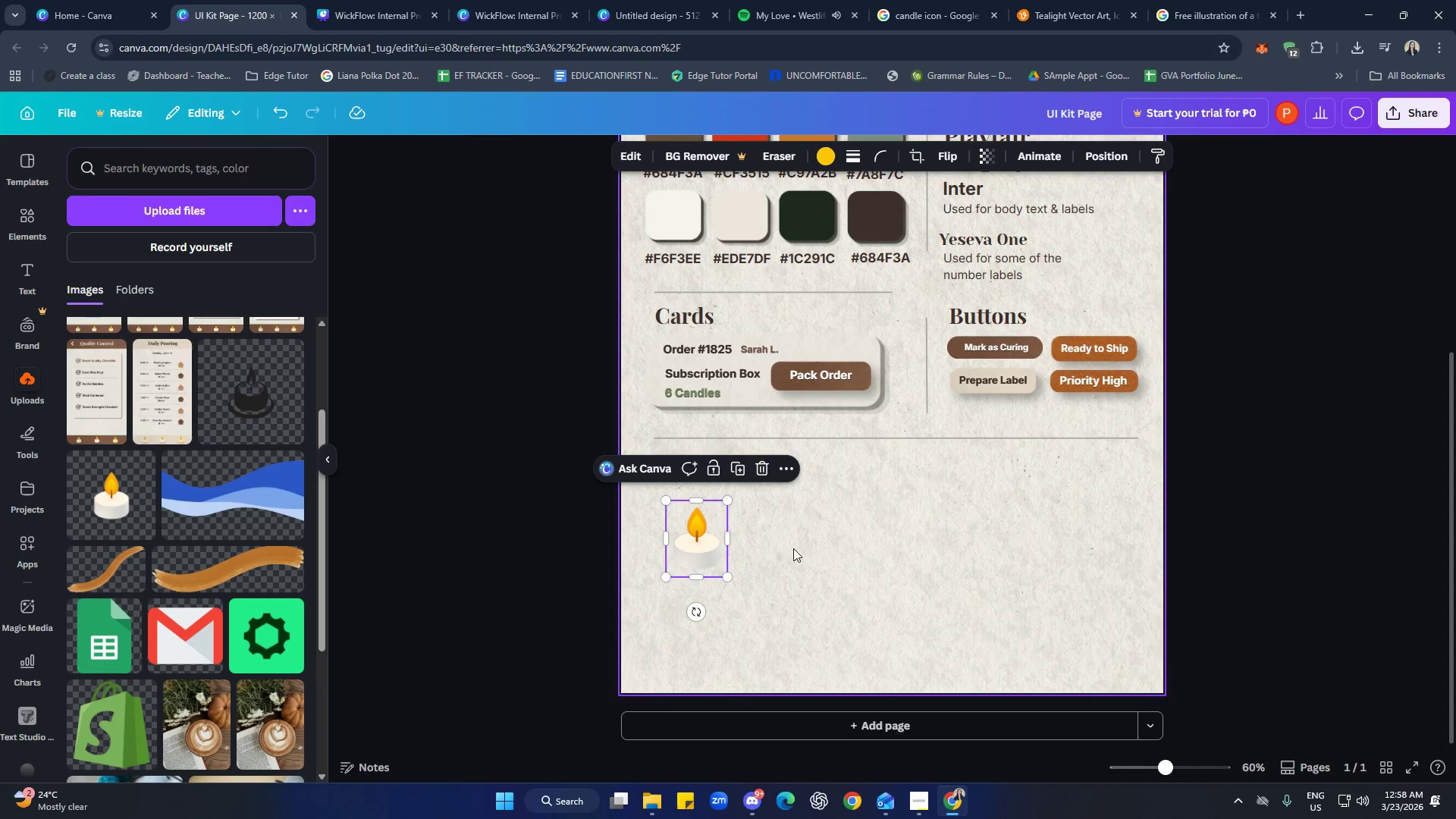 
left_click([817, 546])
 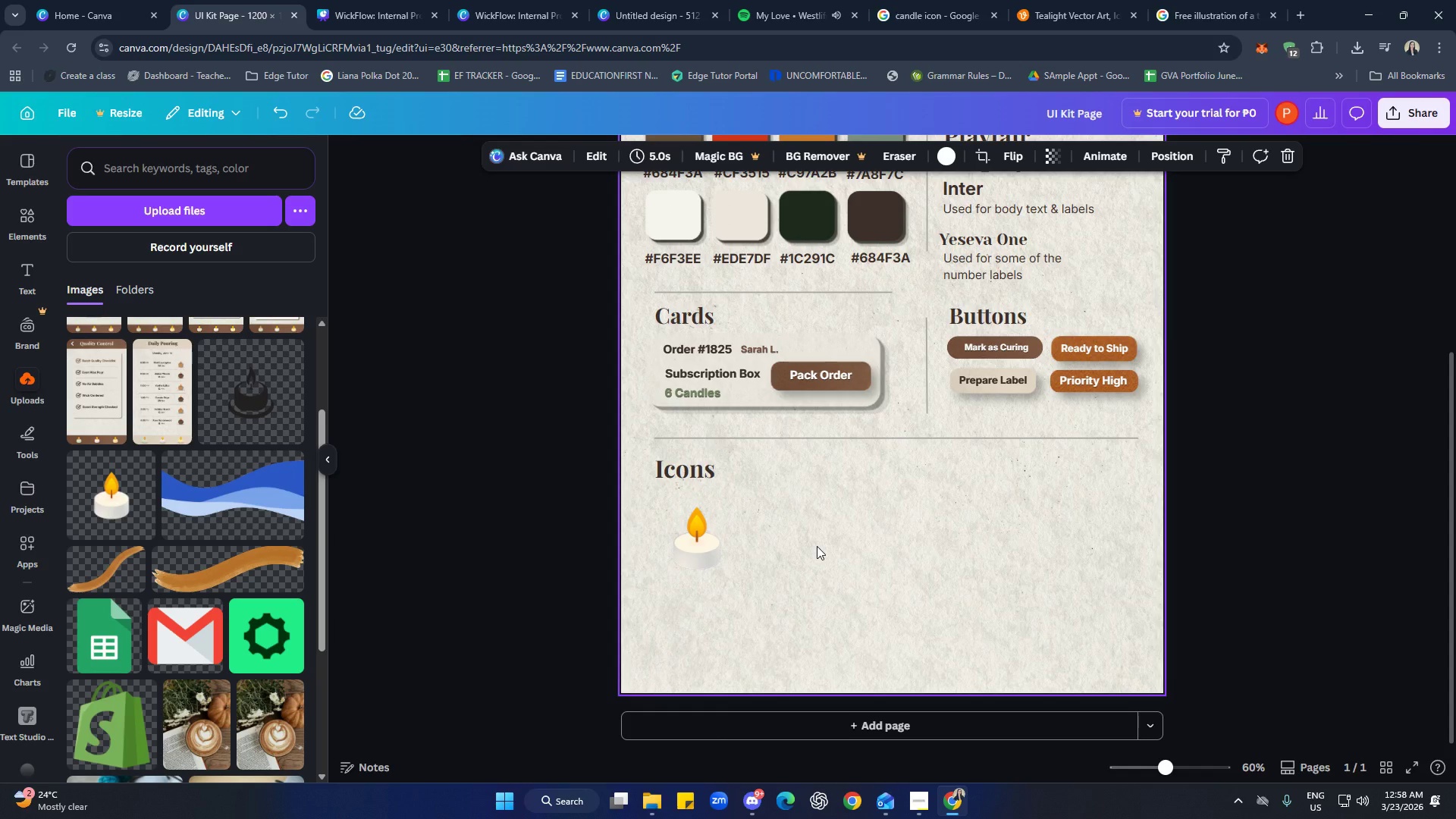 
left_click_drag(start_coordinate=[707, 550], to_coordinate=[699, 548])
 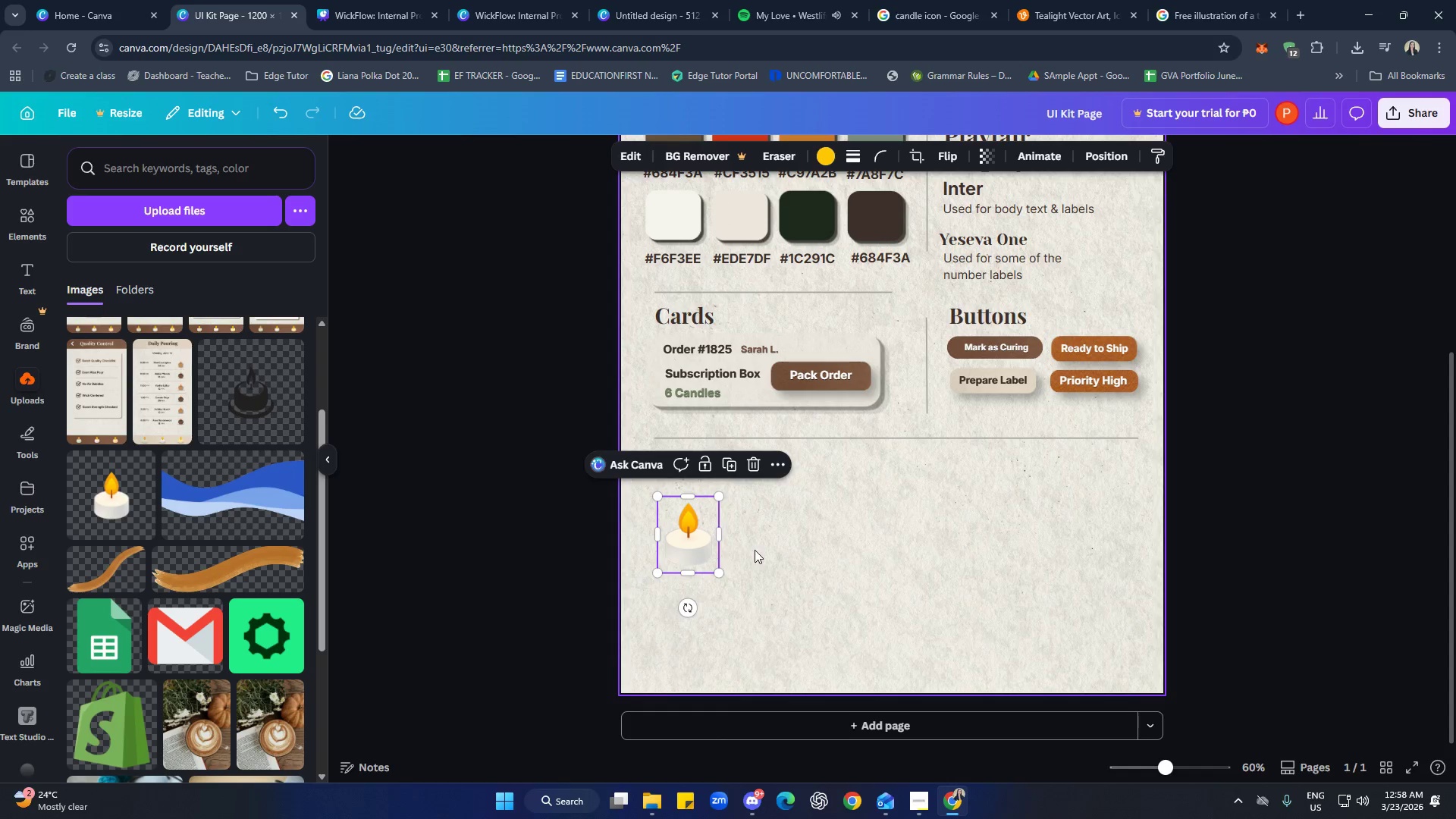 
left_click([755, 550])
 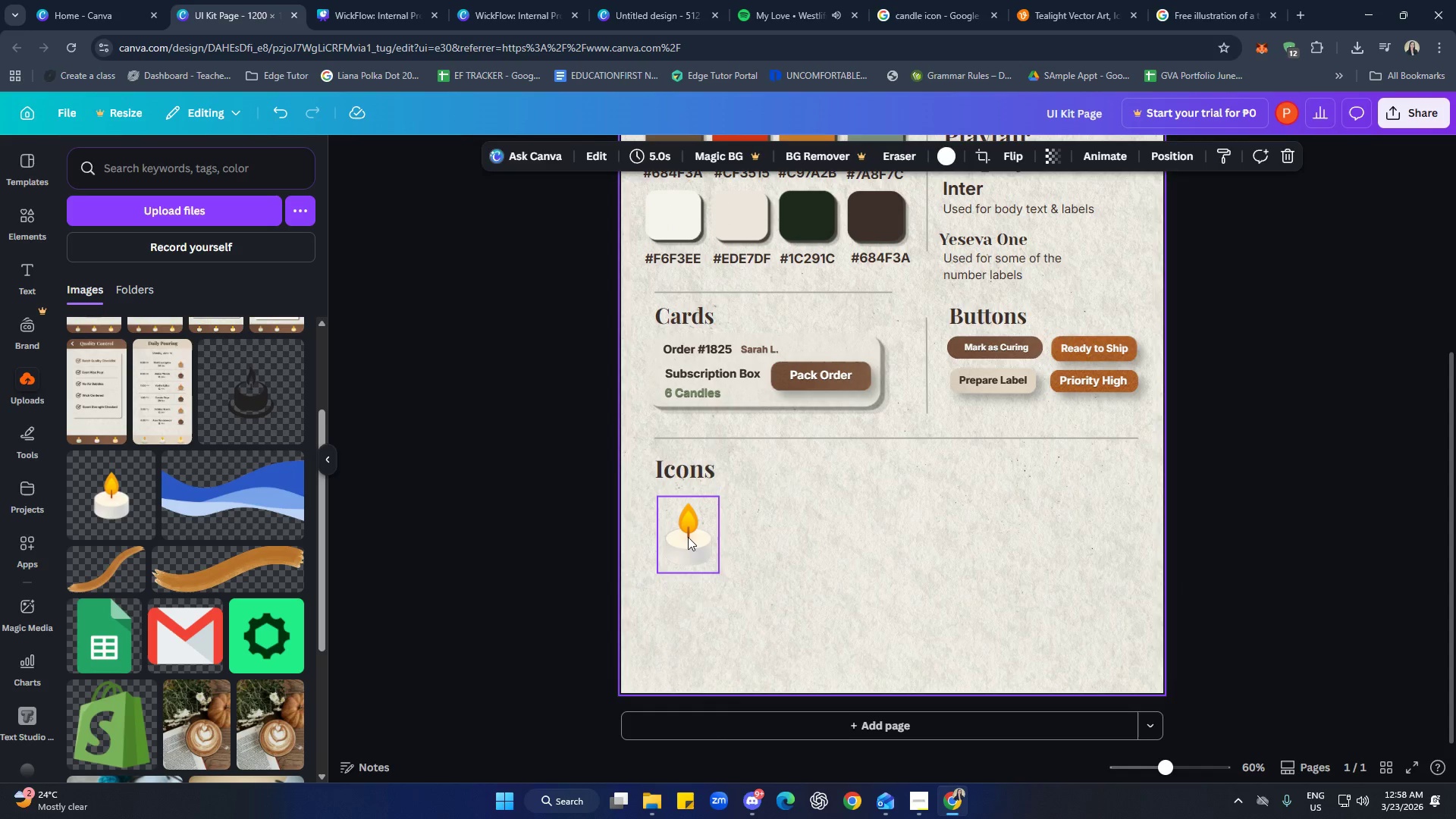 
left_click([688, 537])
 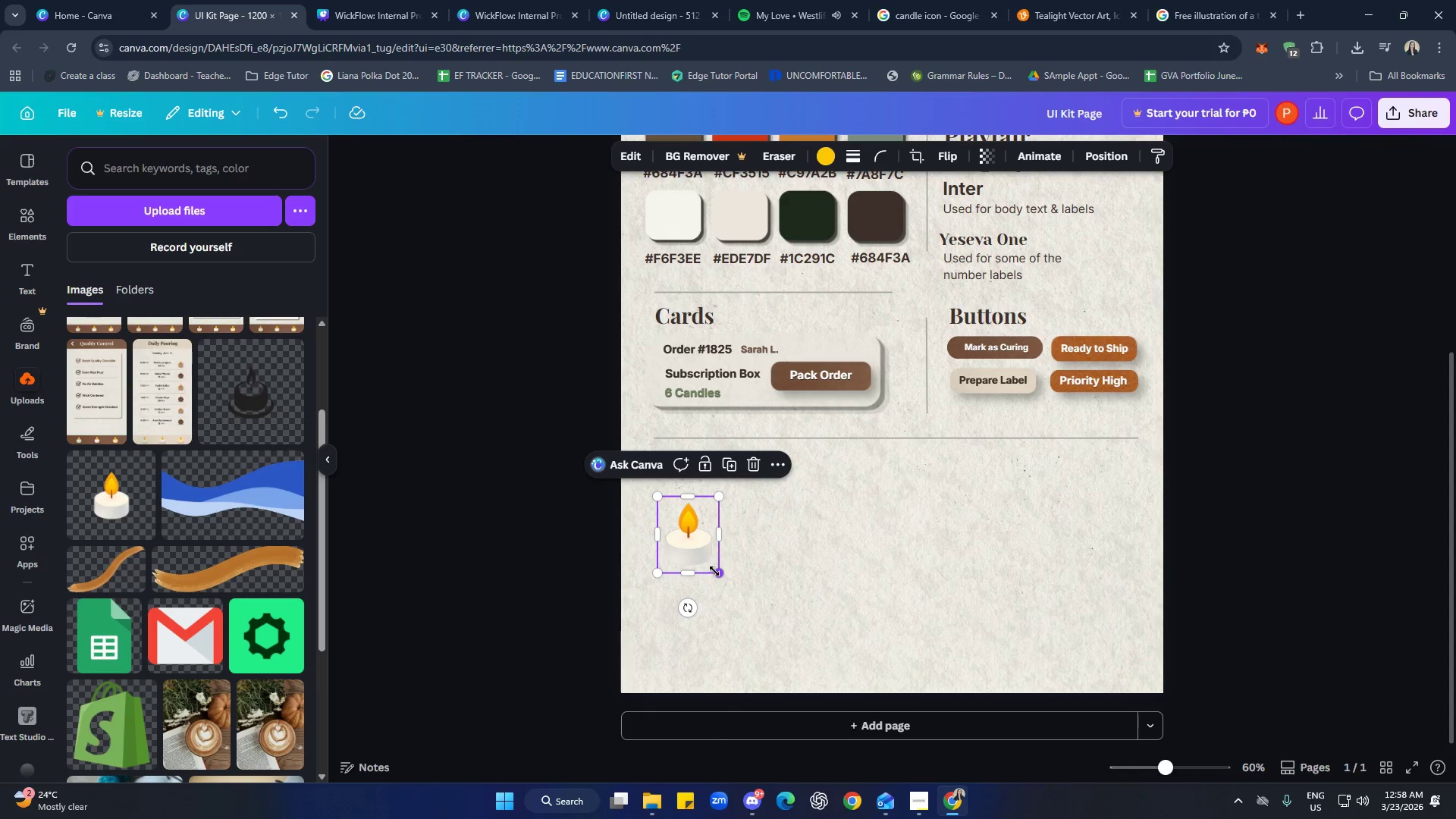 
left_click_drag(start_coordinate=[714, 571], to_coordinate=[704, 563])
 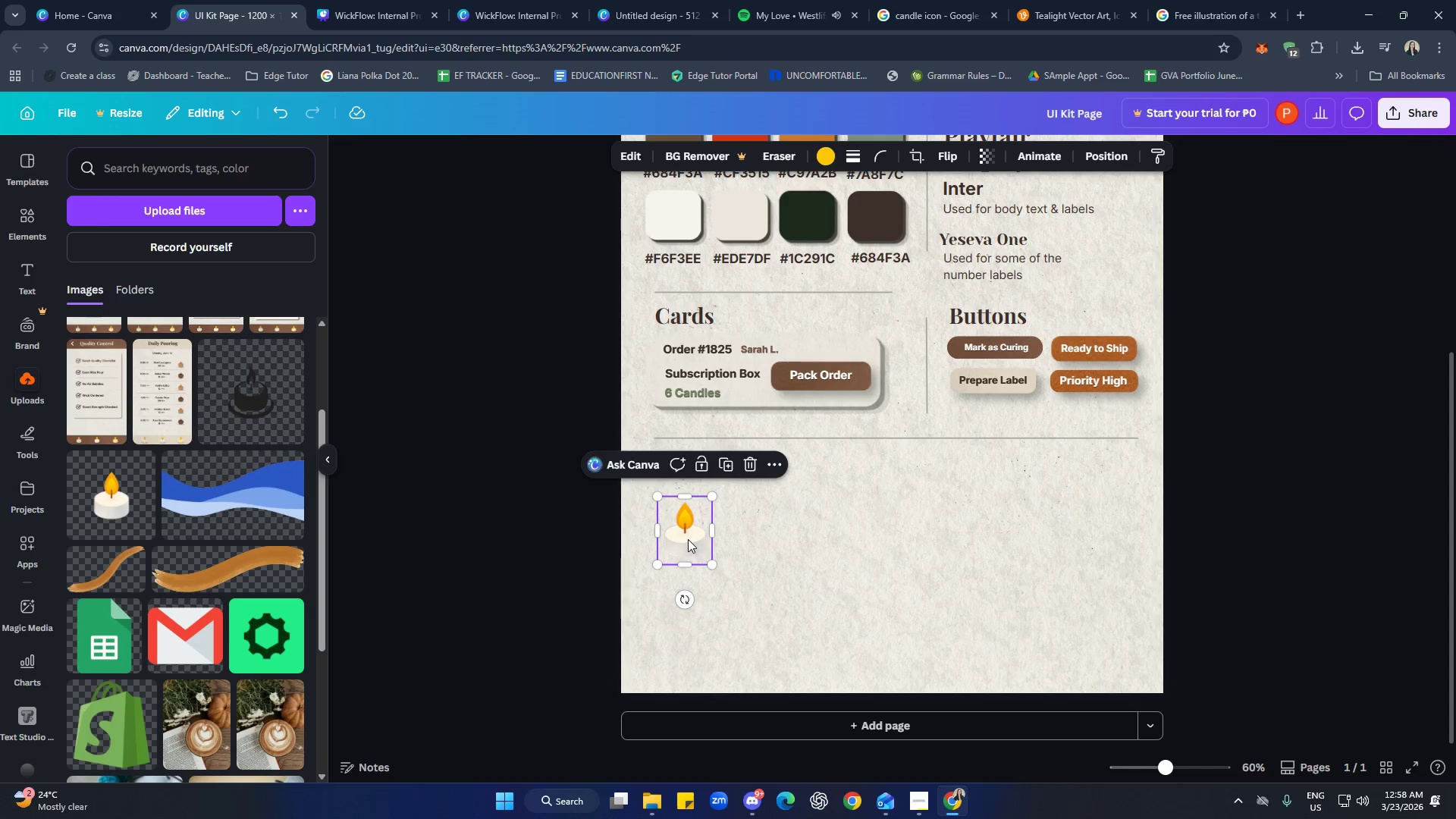 
left_click_drag(start_coordinate=[688, 540], to_coordinate=[688, 530])
 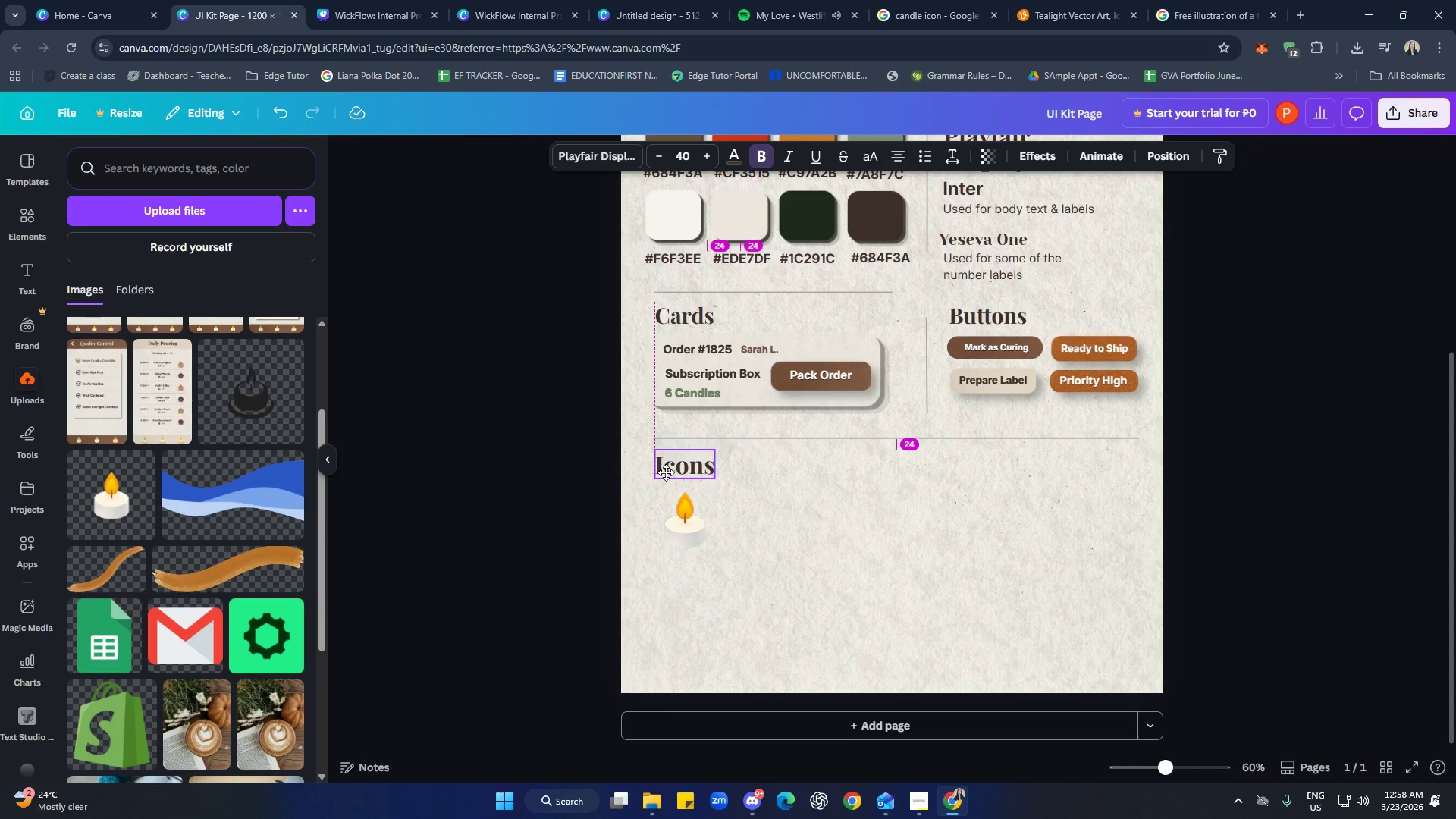 
left_click([813, 497])
 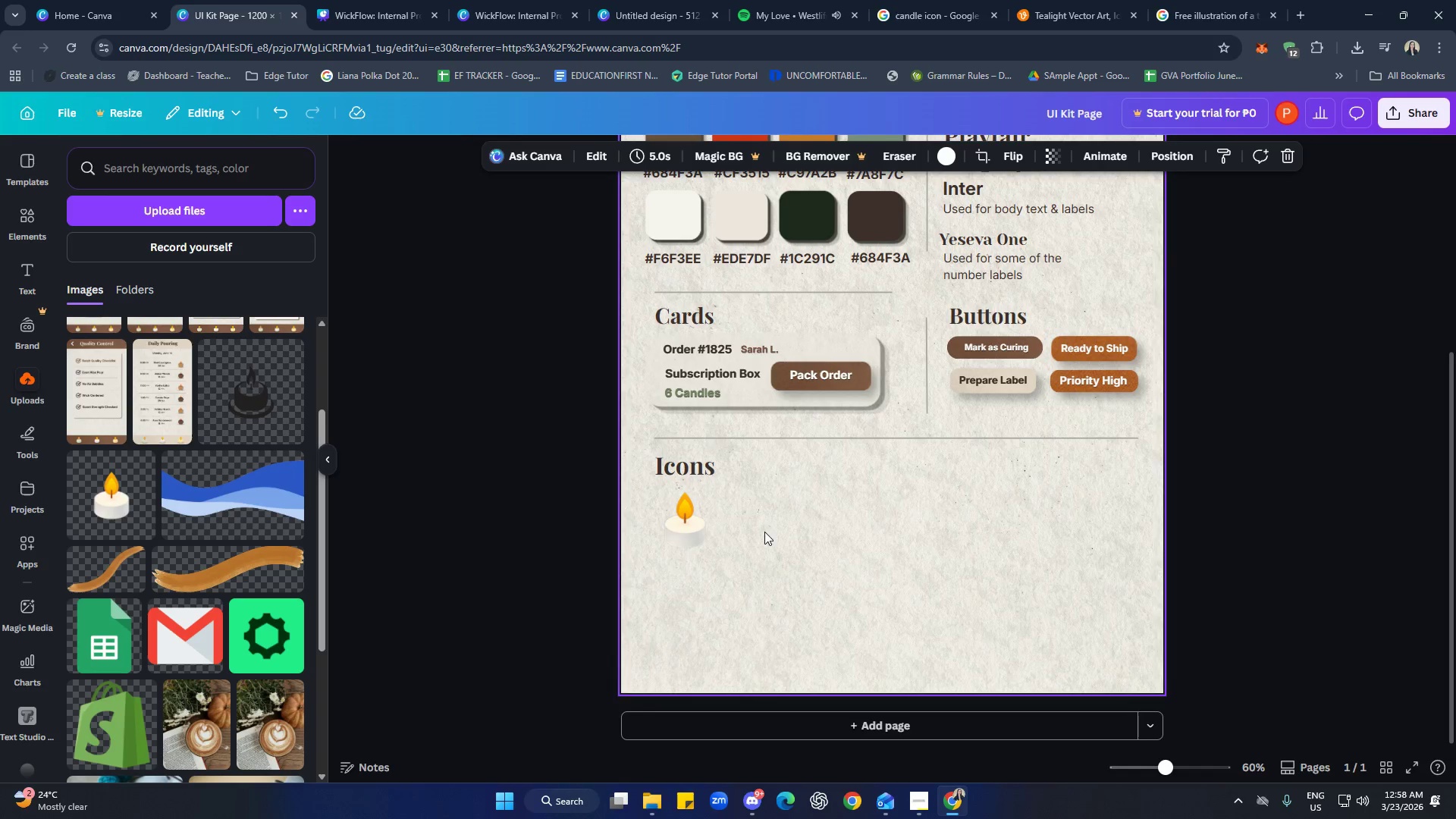 
scroll: coordinate [560, 521], scroll_direction: up, amount: 4.0
 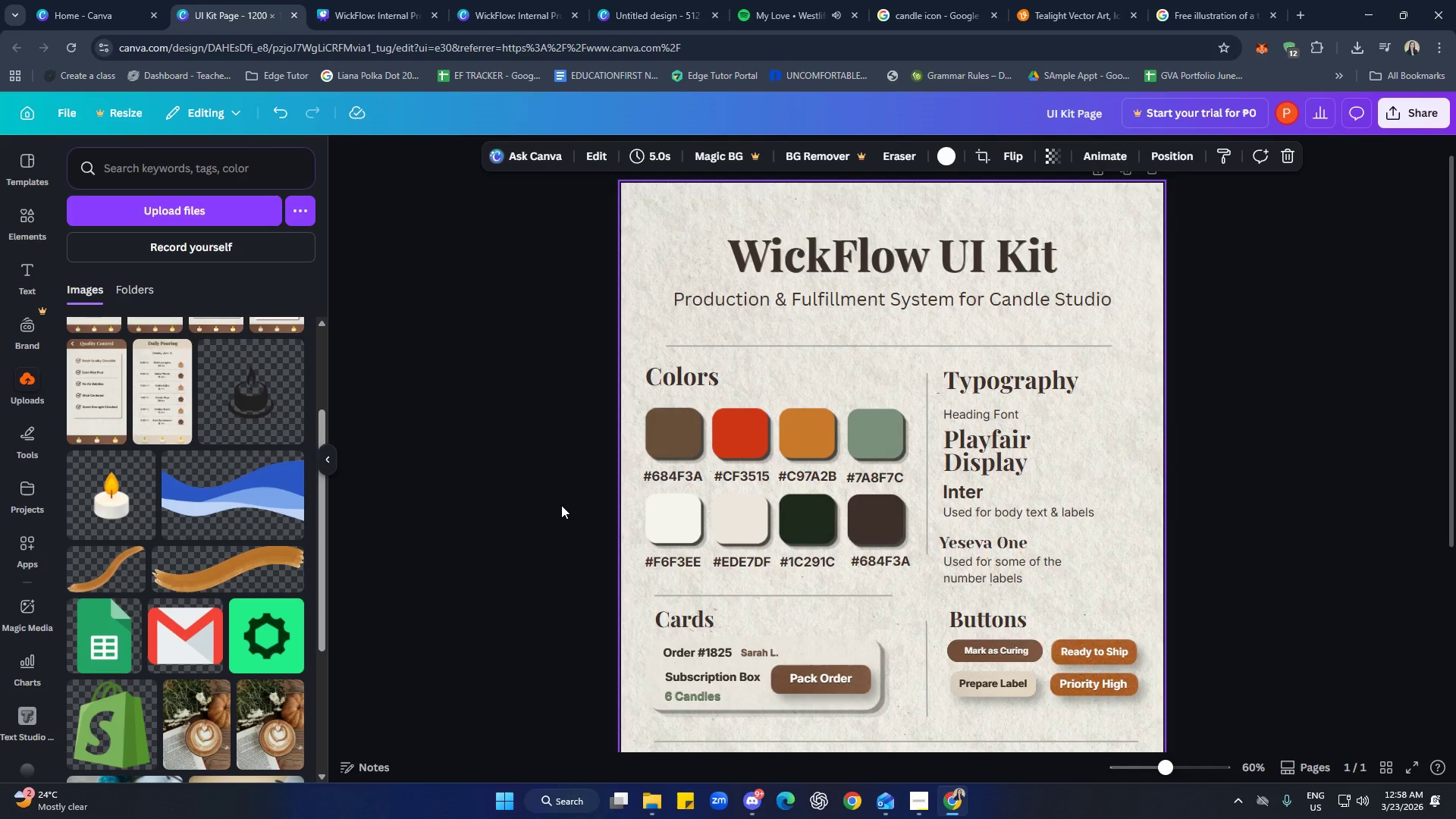 
scroll: coordinate [561, 504], scroll_direction: down, amount: 1.0
 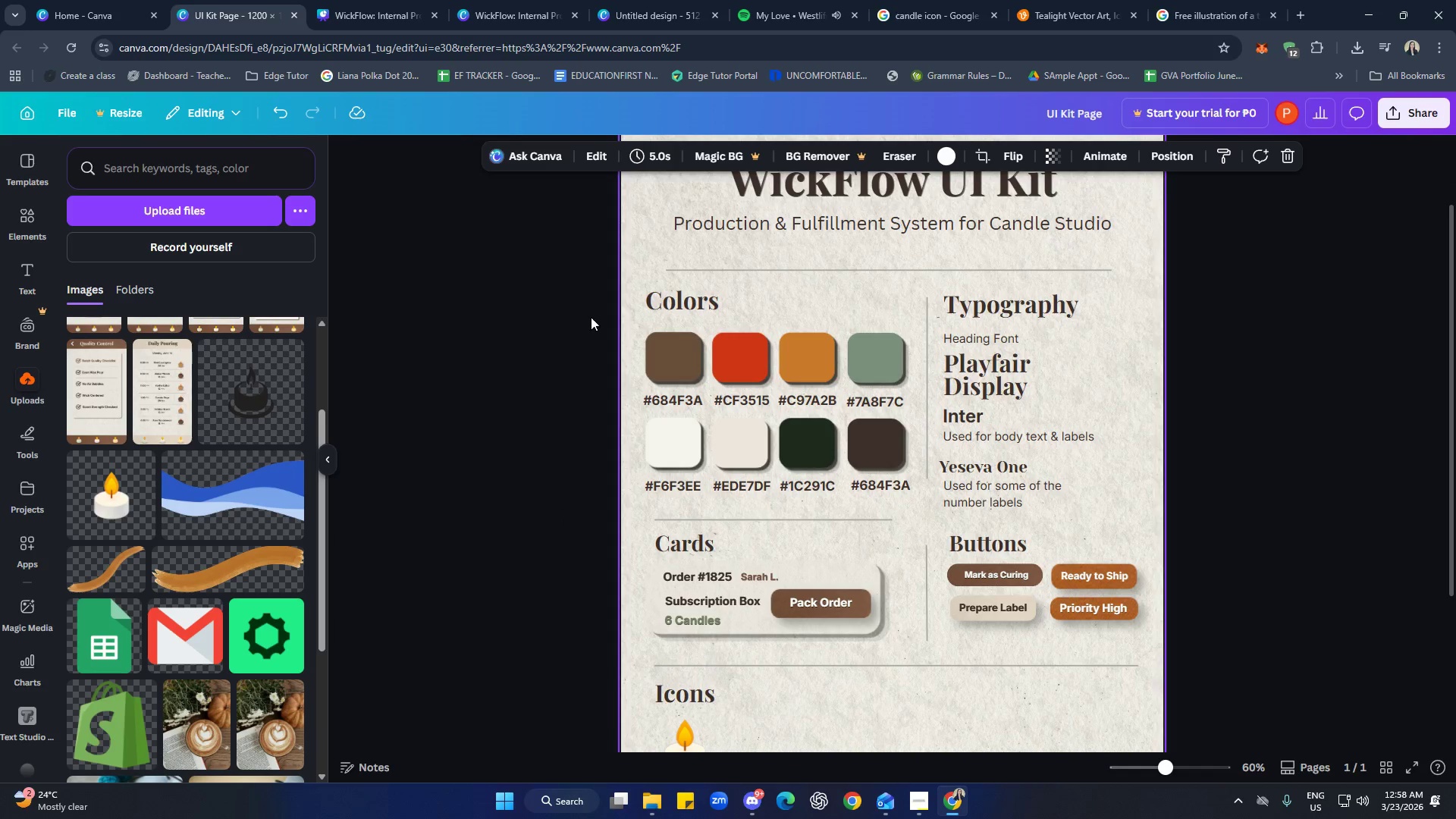 
left_click_drag(start_coordinate=[574, 327], to_coordinate=[1150, 670])
 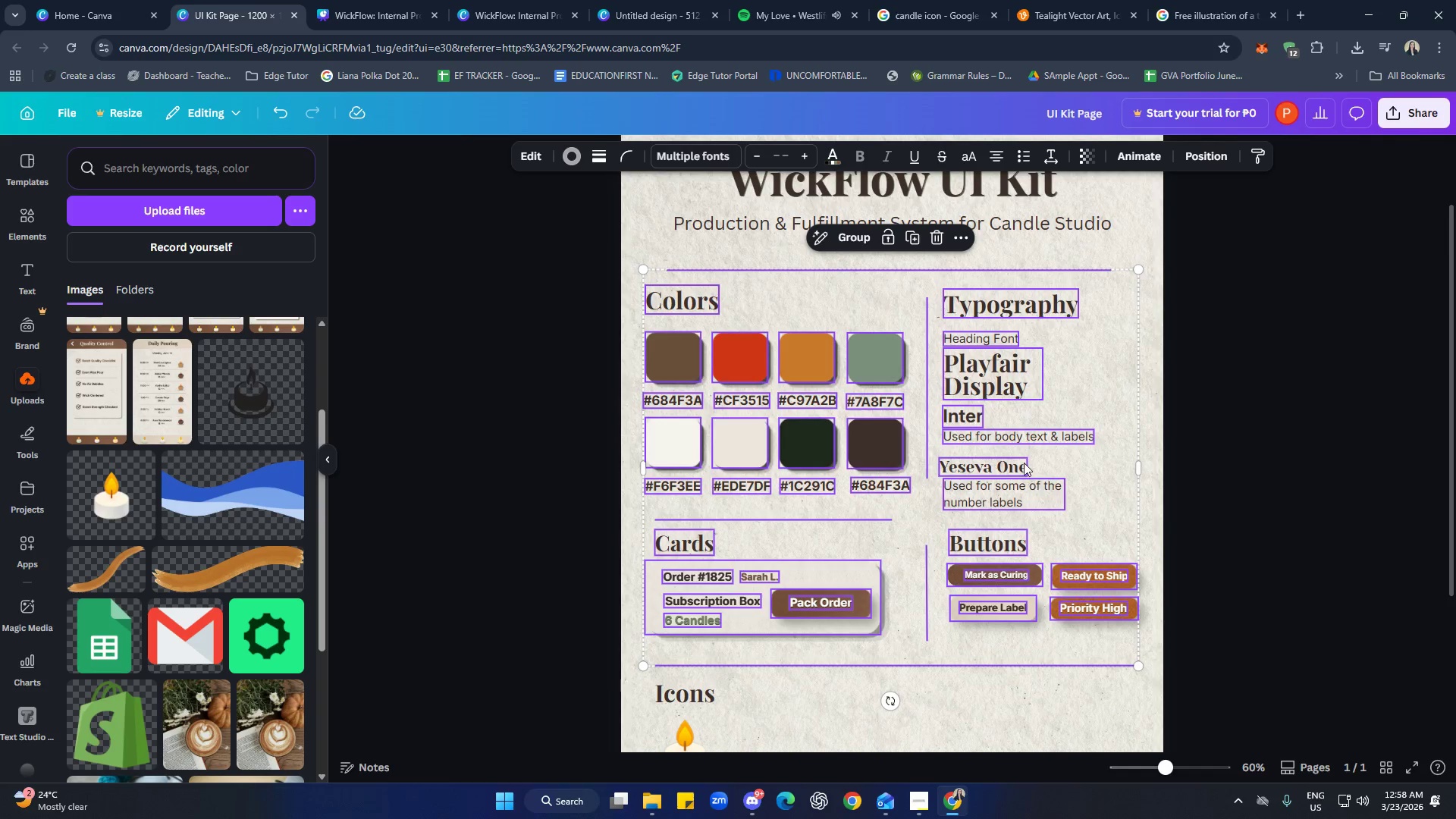 
scroll: coordinate [614, 377], scroll_direction: up, amount: 1.0
 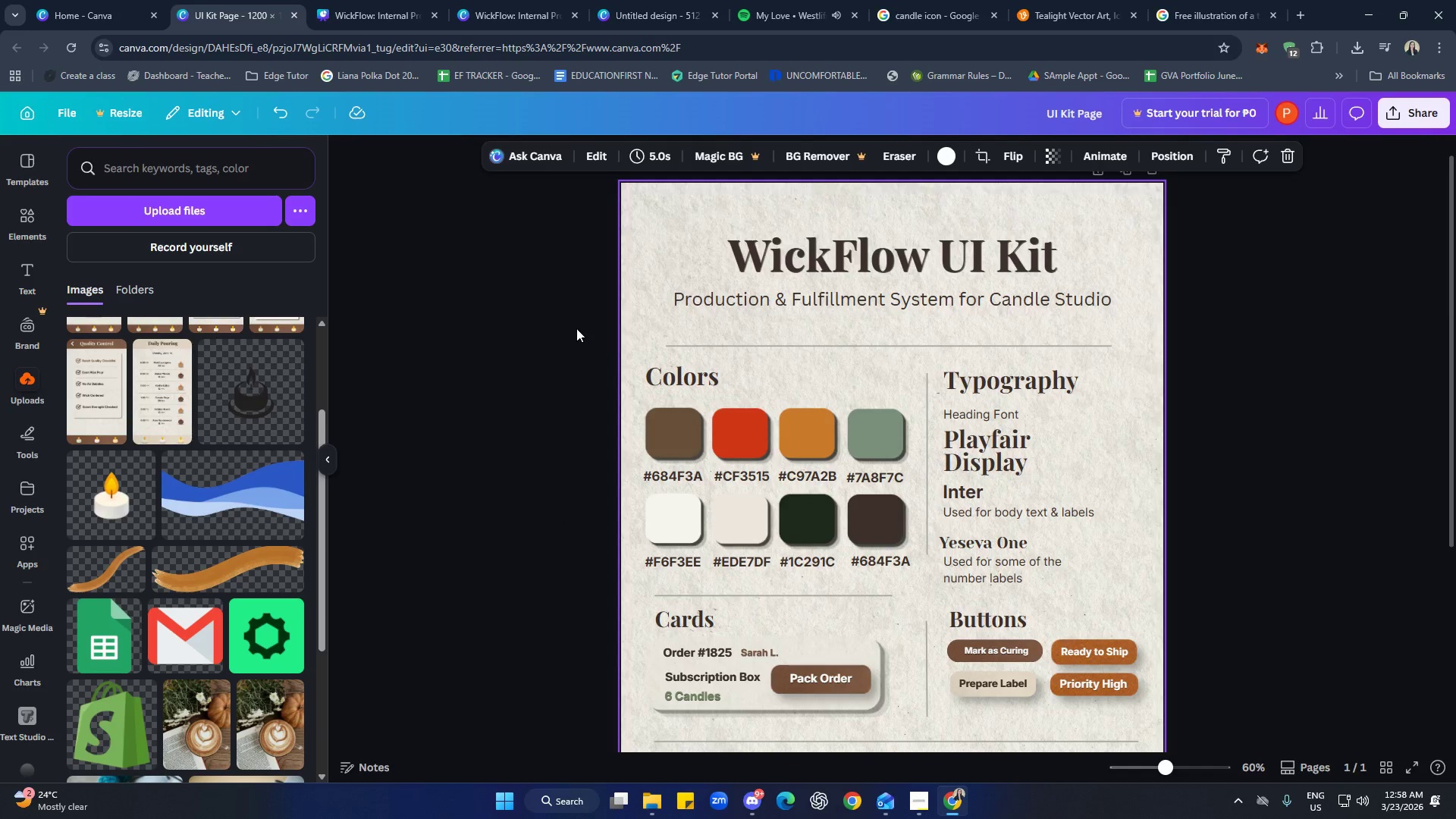 
scroll: coordinate [1146, 654], scroll_direction: down, amount: 1.0
 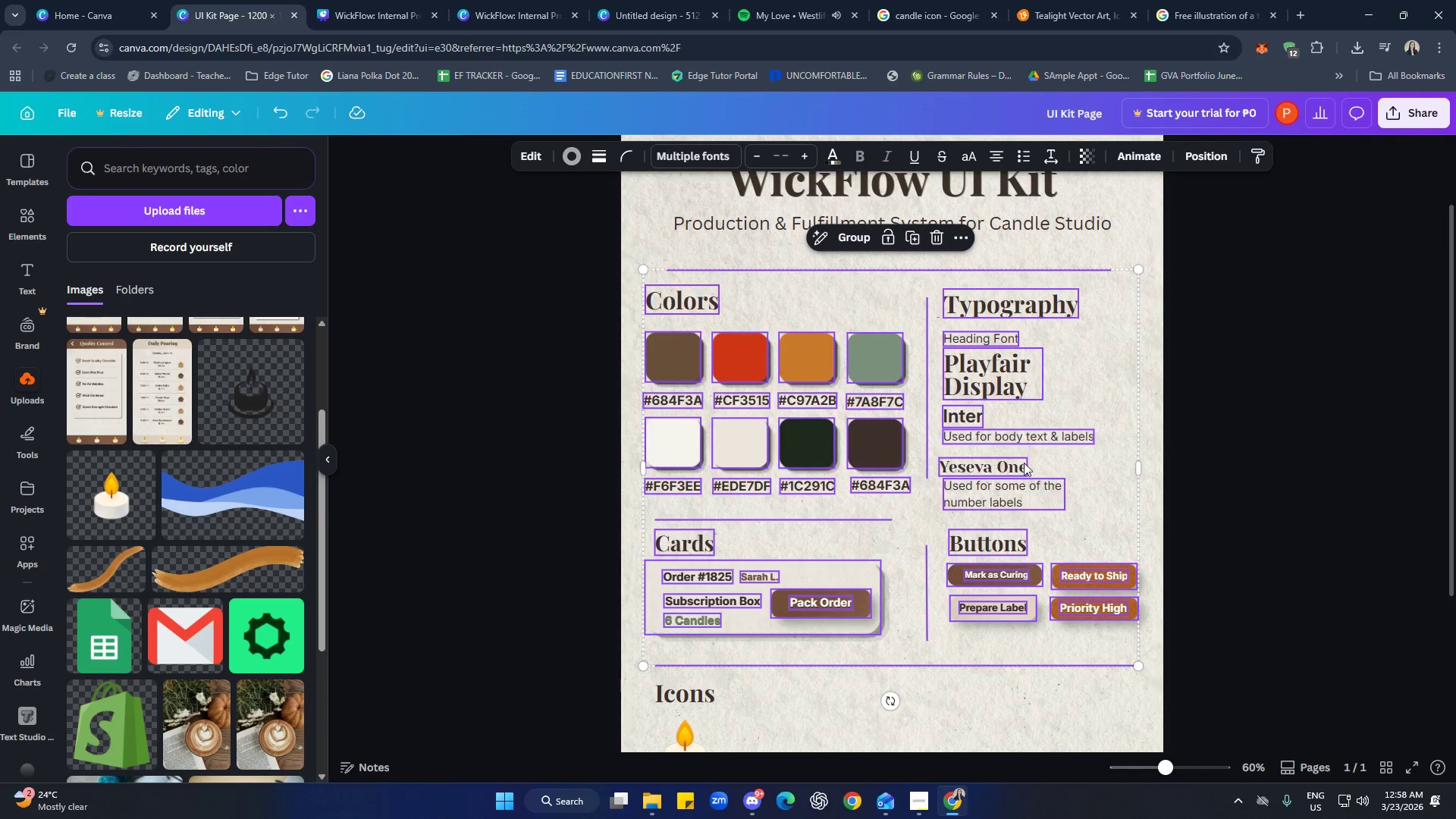 
hold_key(key=ArrowUp, duration=1.34)
 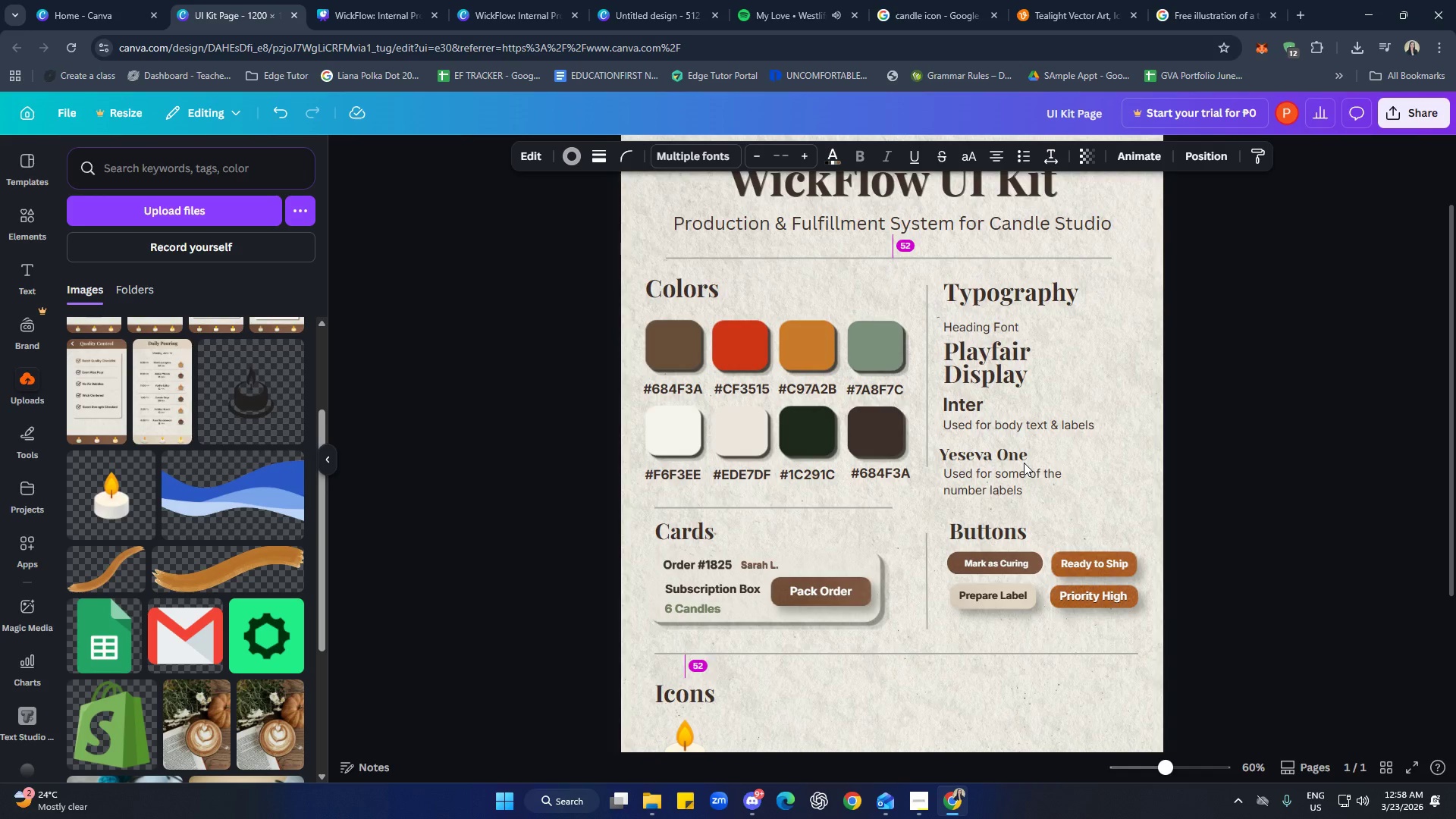 
key(ArrowUp)
 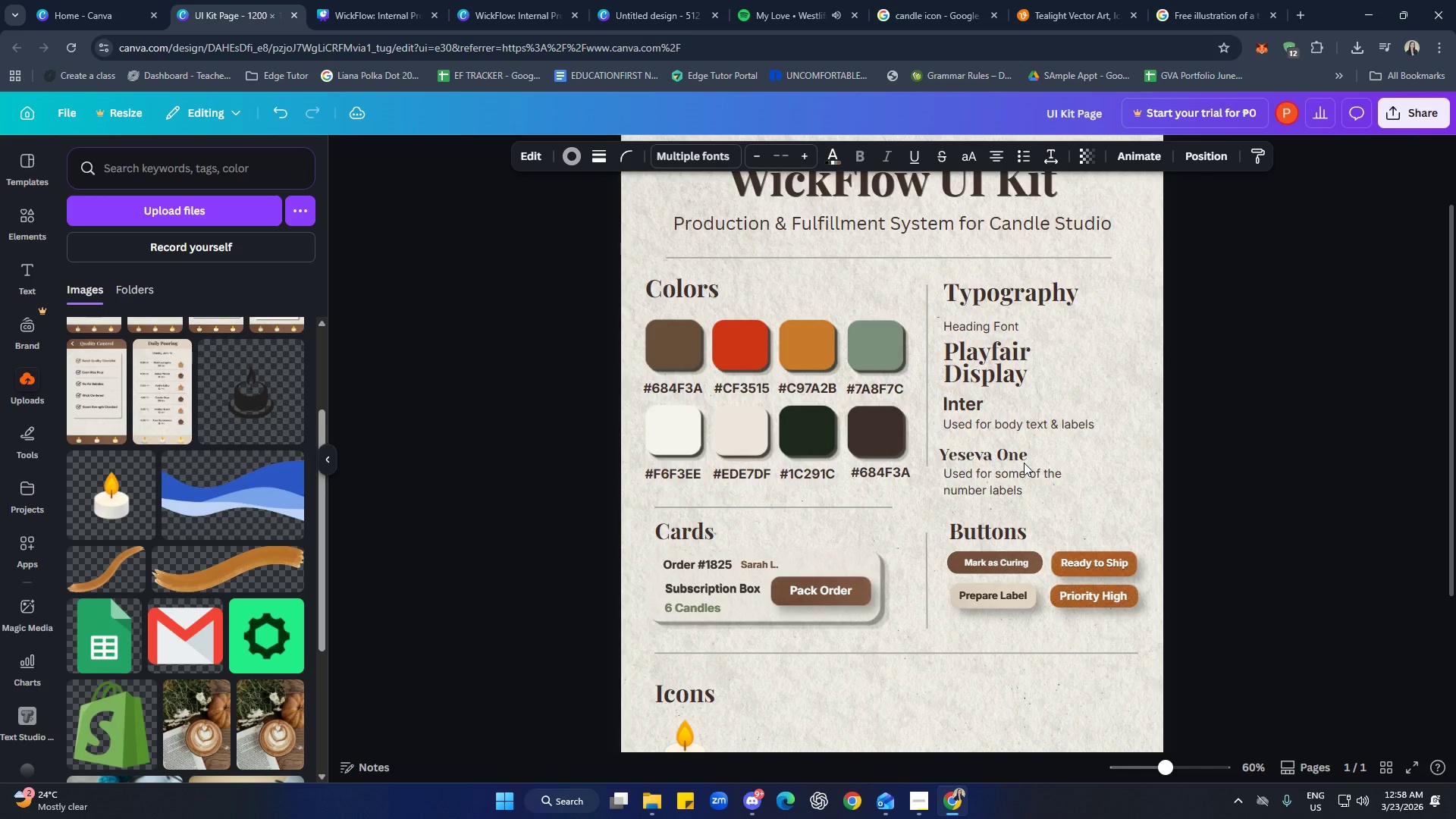 
key(ArrowUp)
 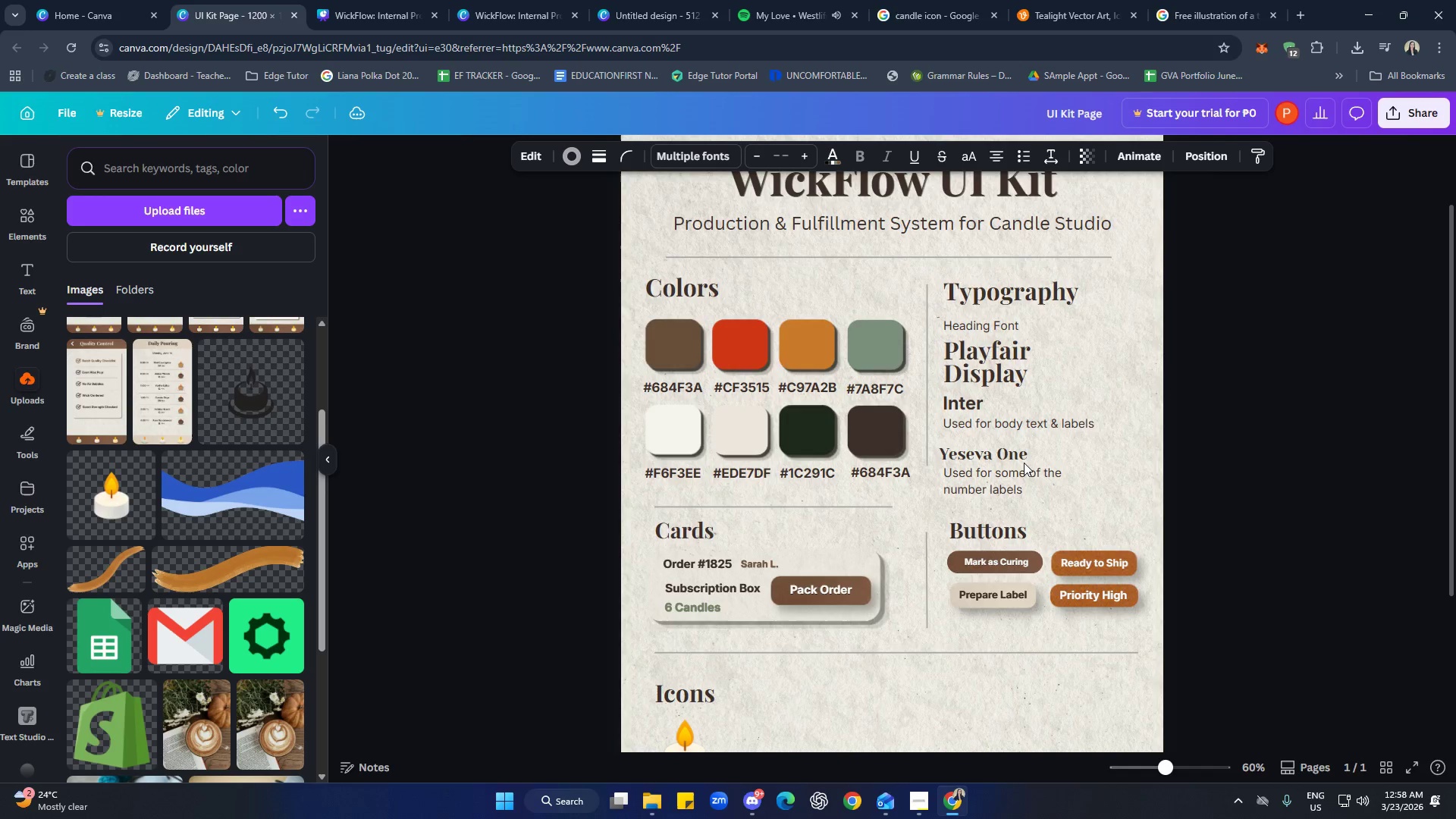 
key(ArrowUp)
 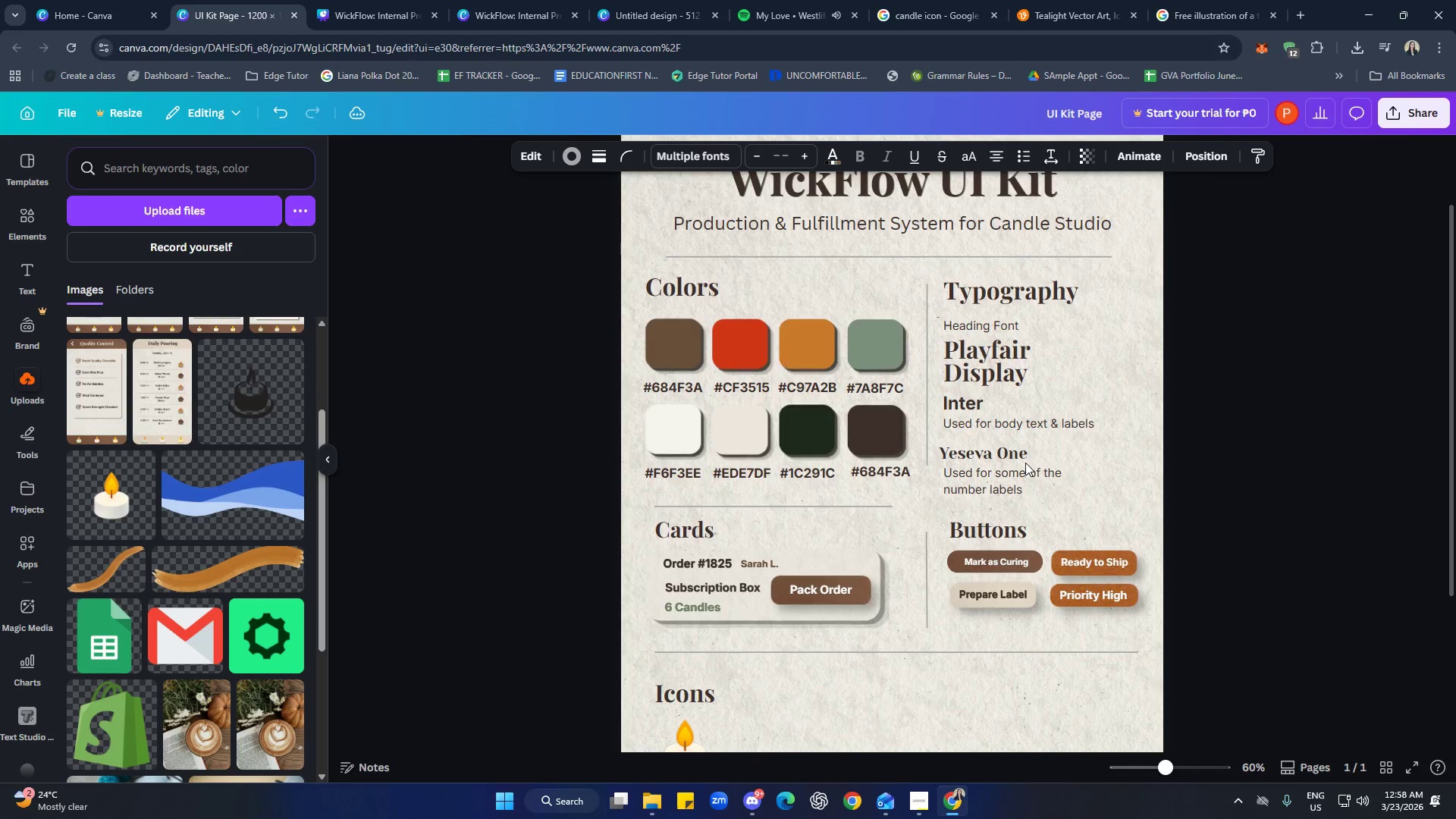 
key(ArrowUp)
 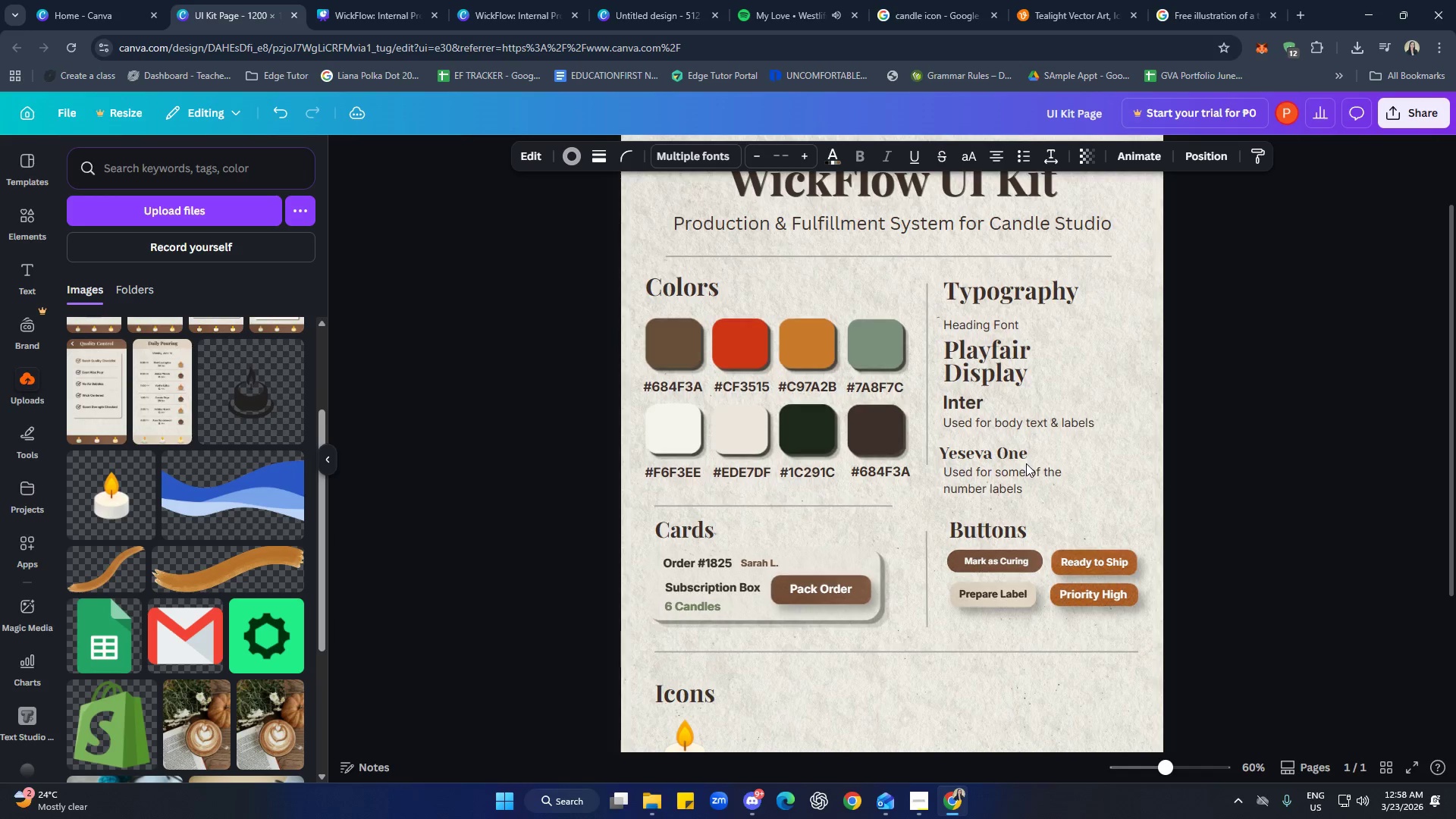 
key(ArrowUp)
 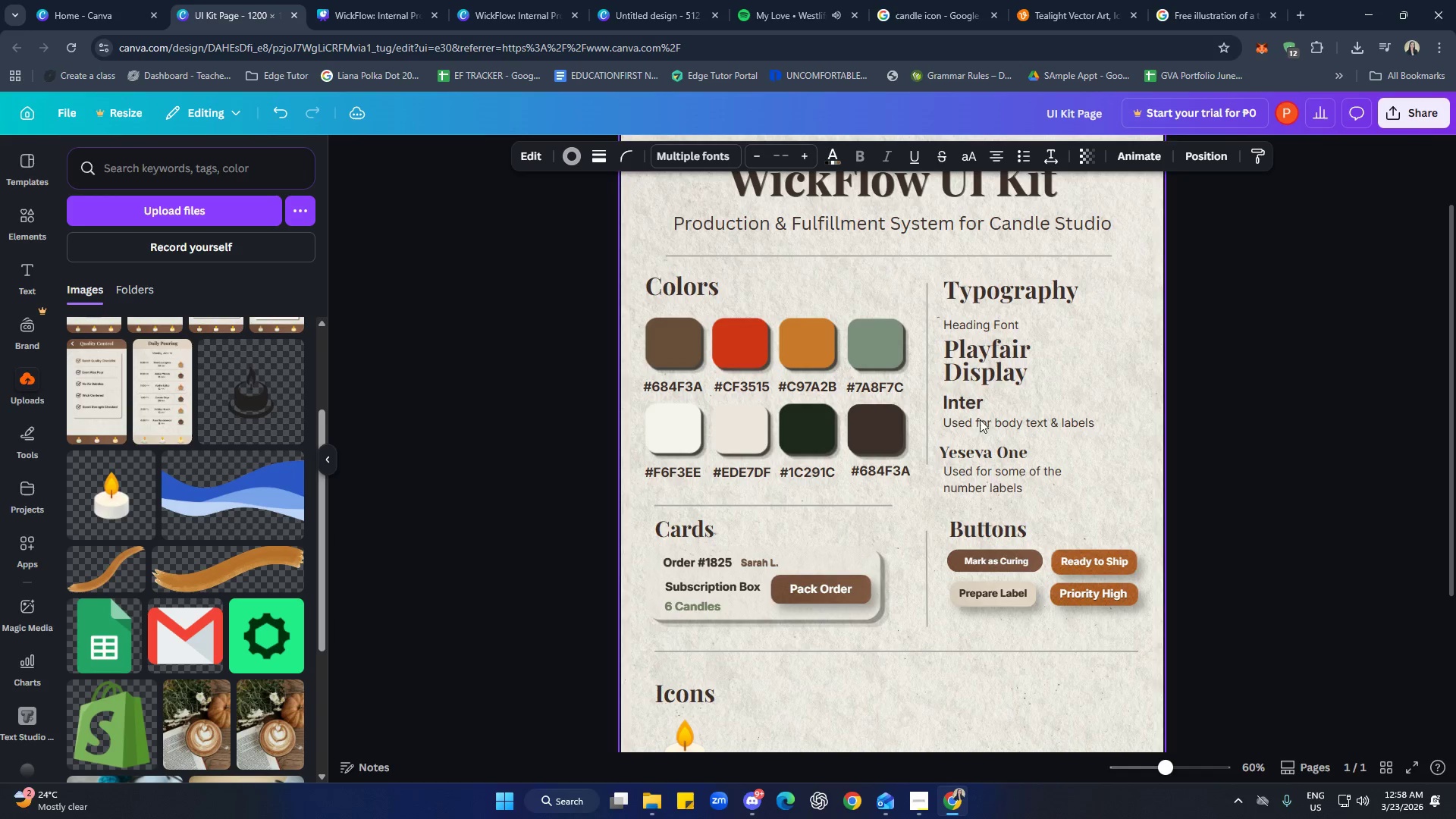 
key(ArrowUp)
 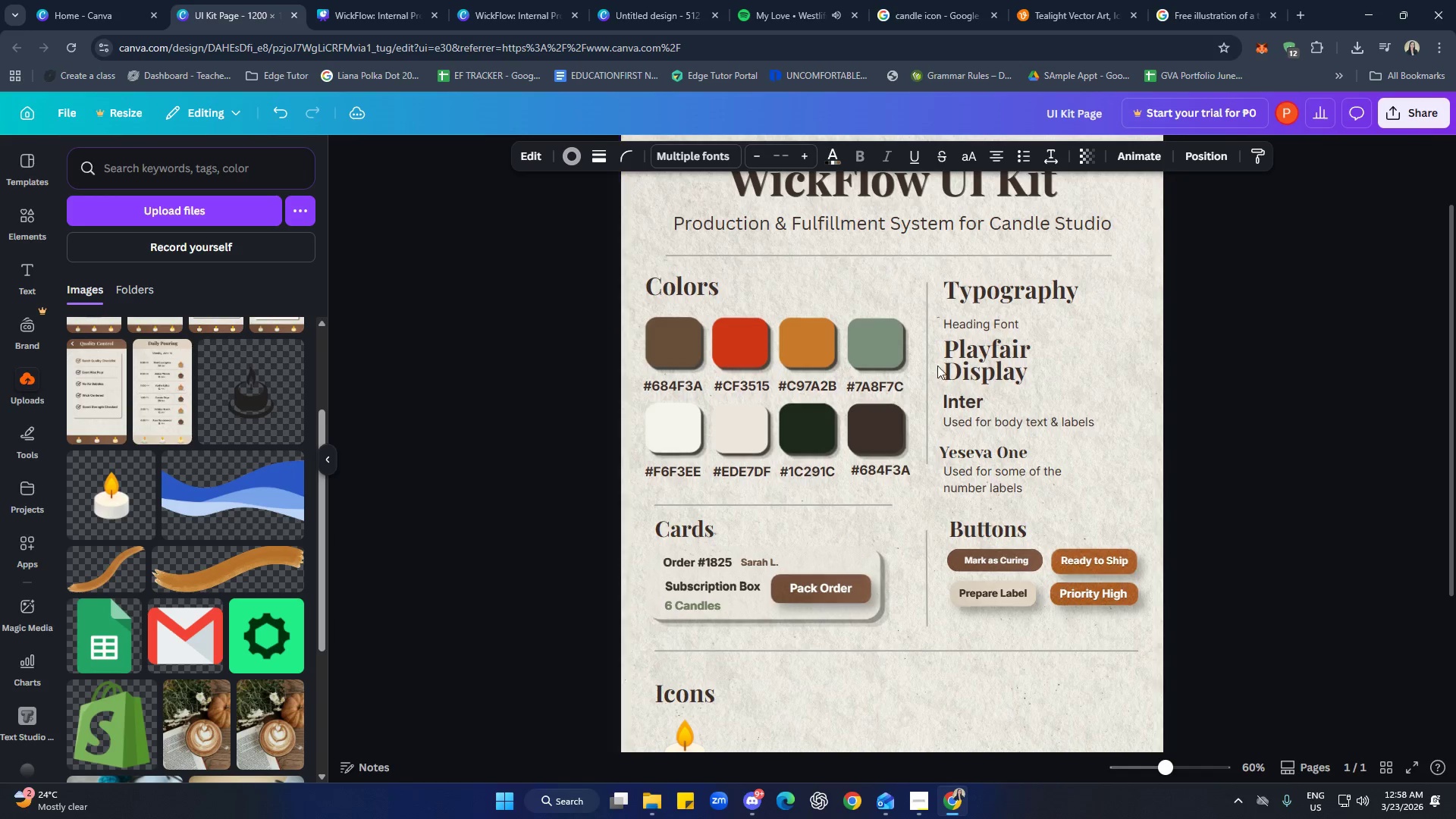 
key(ArrowUp)
 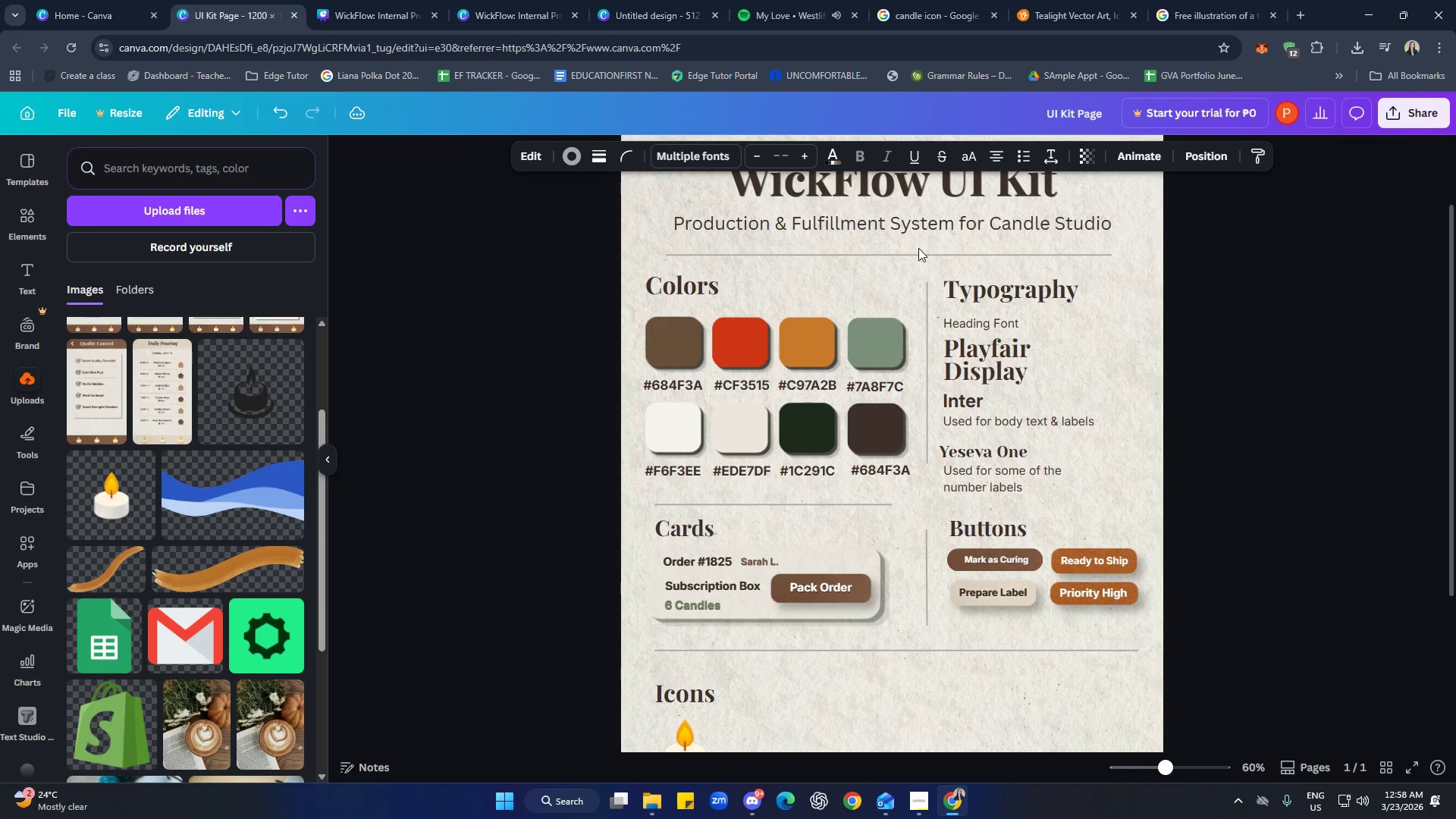 
left_click([918, 256])
 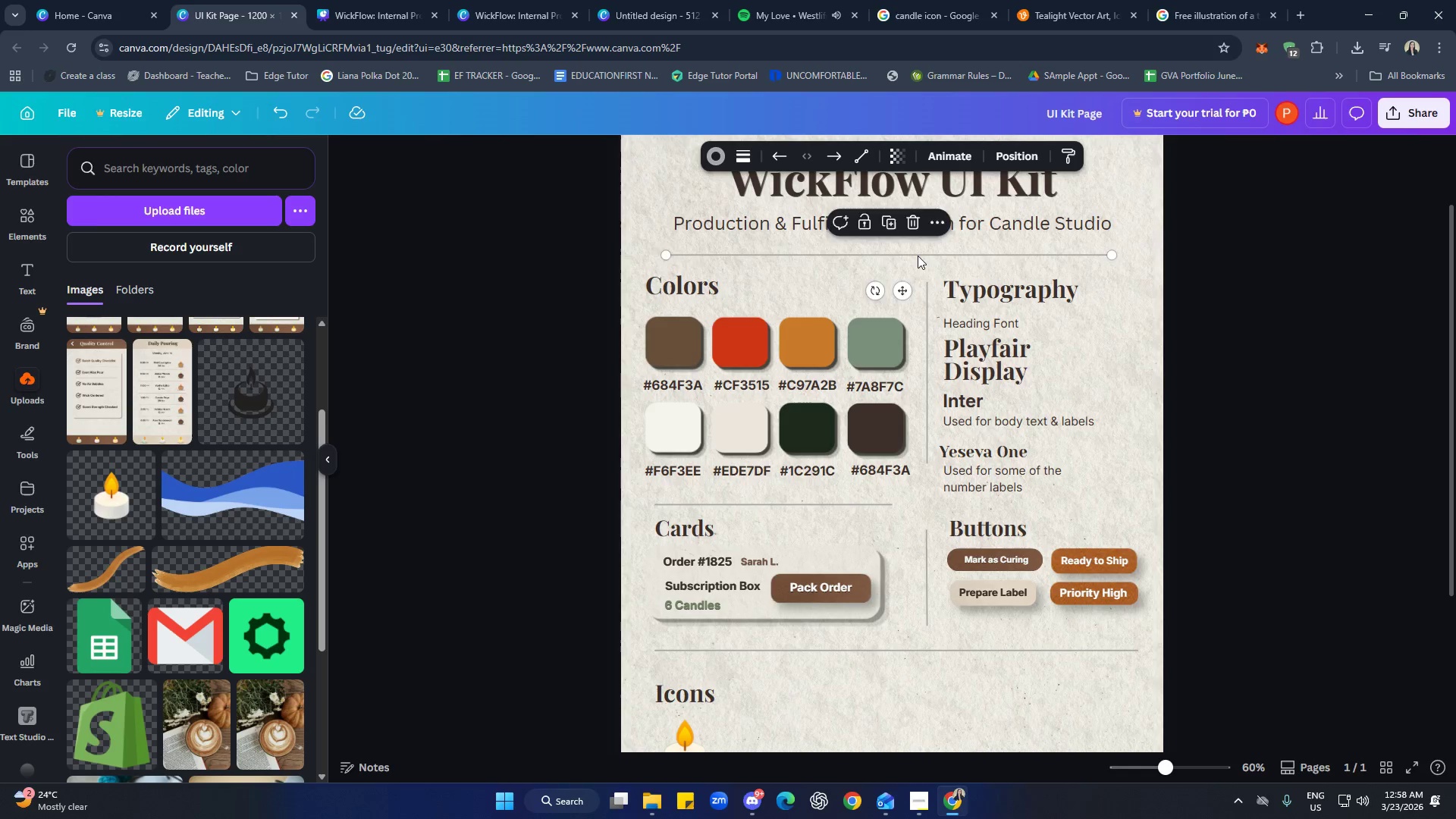 
hold_key(key=ArrowDown, duration=0.66)
 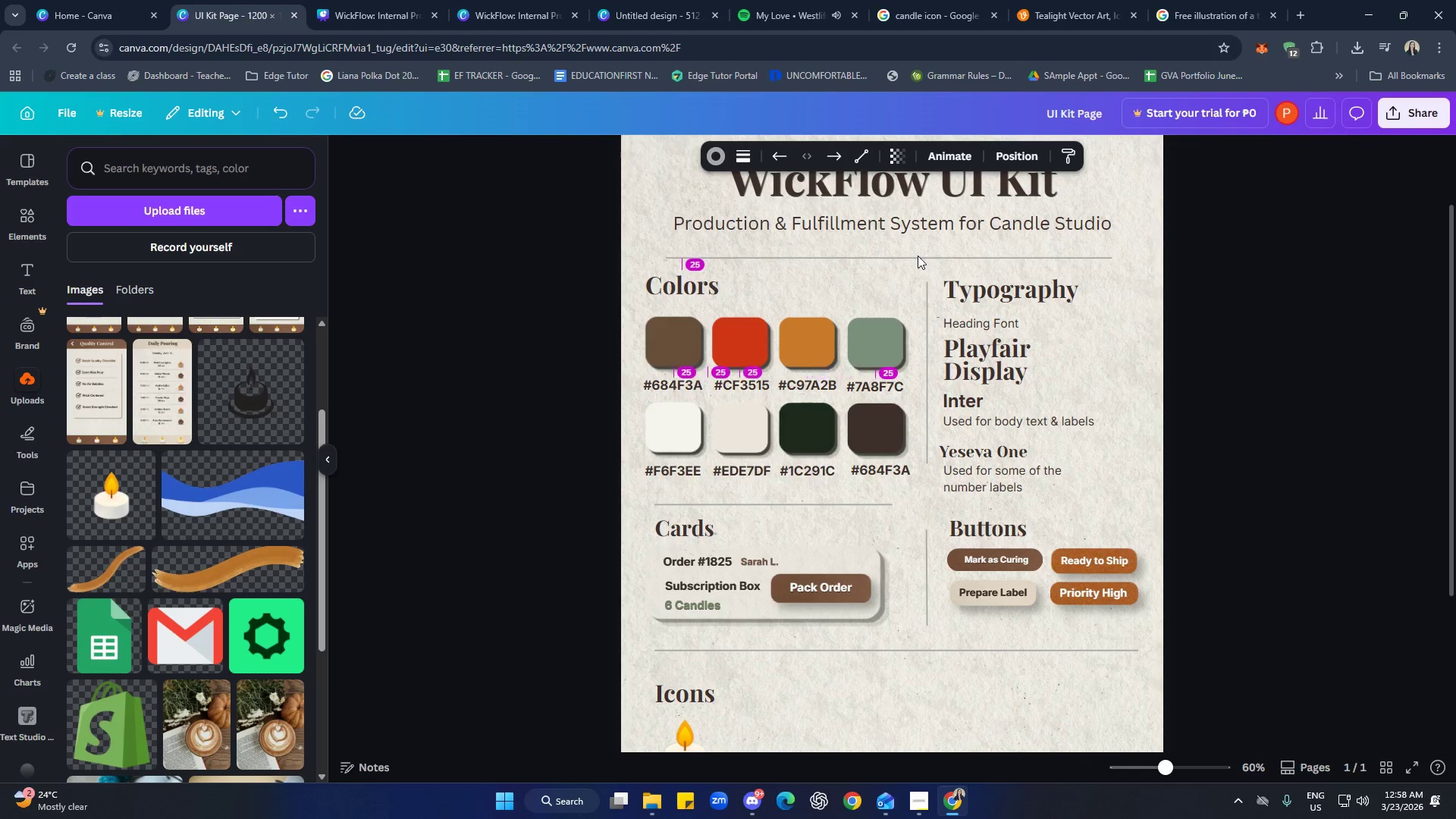 
key(ArrowDown)
 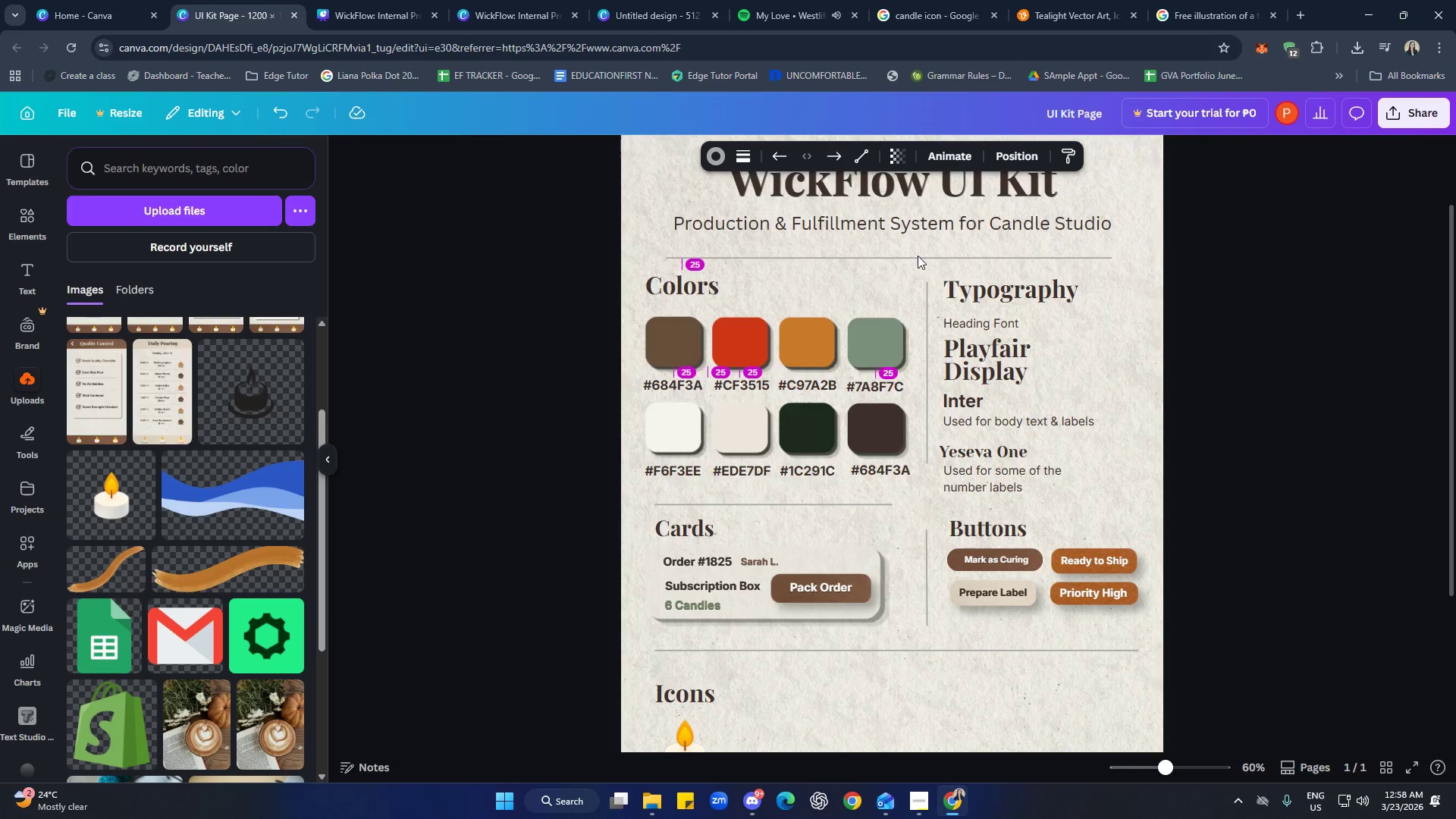 
key(ArrowDown)
 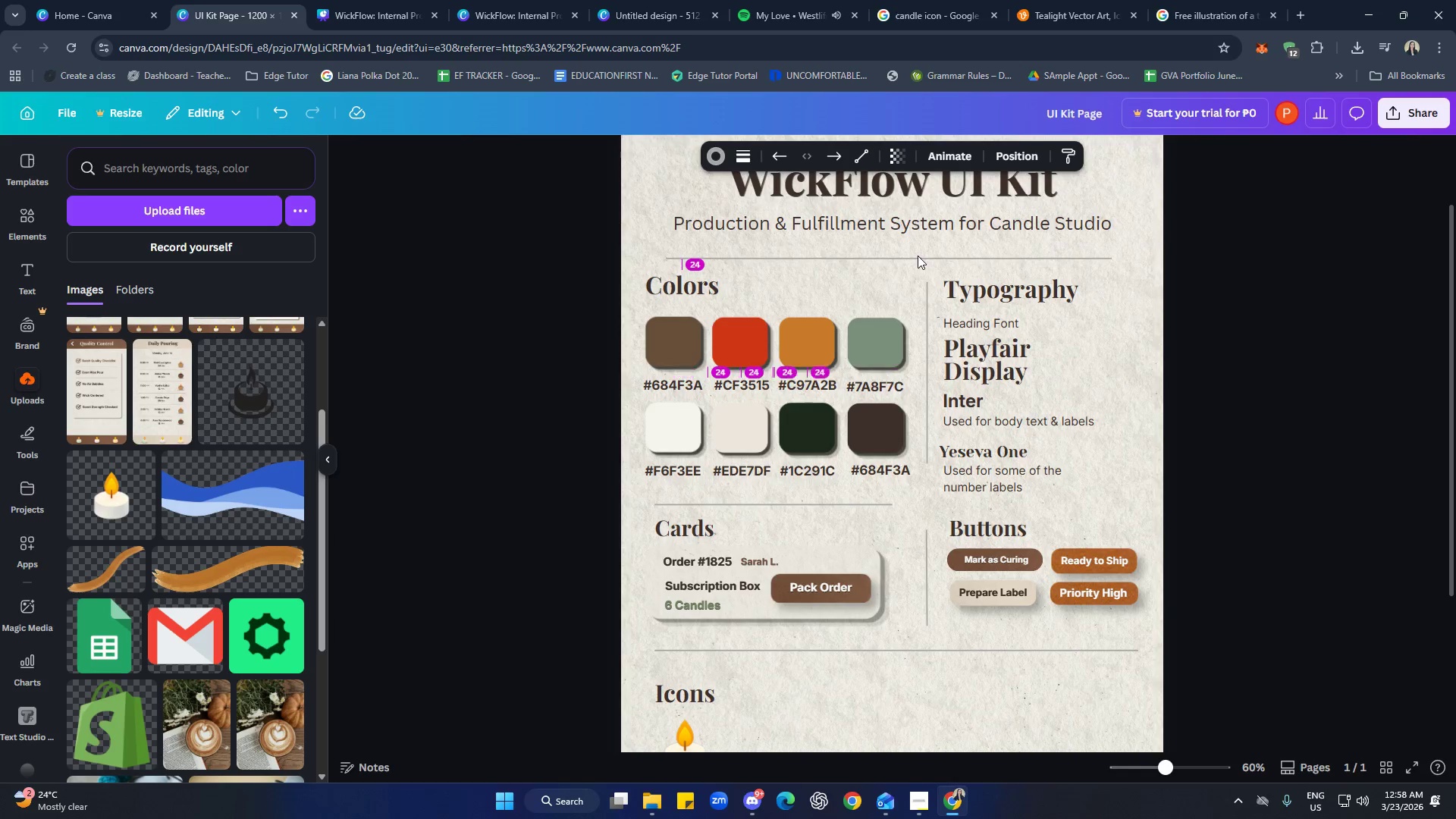 
key(ArrowDown)
 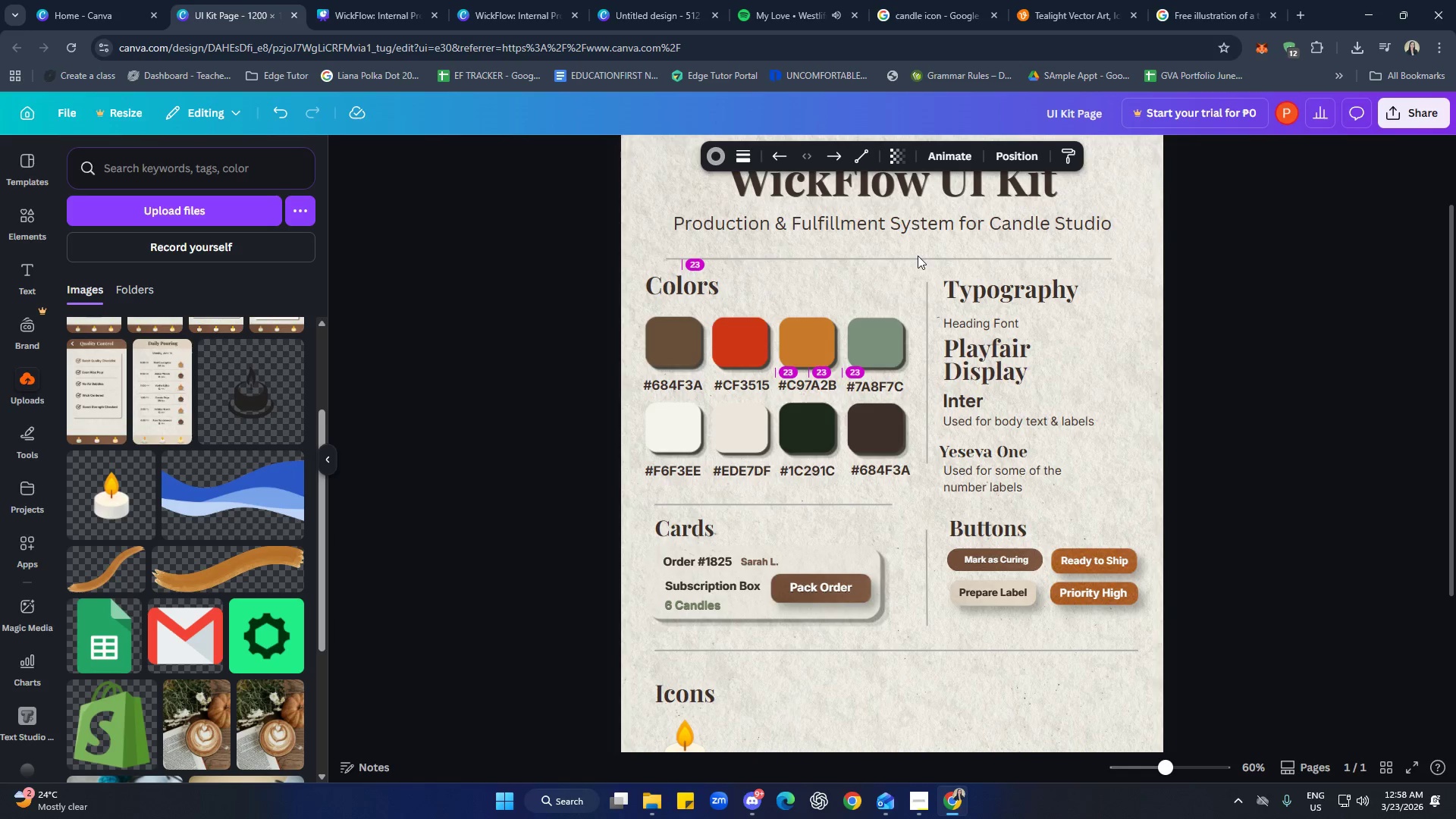 
key(ArrowDown)
 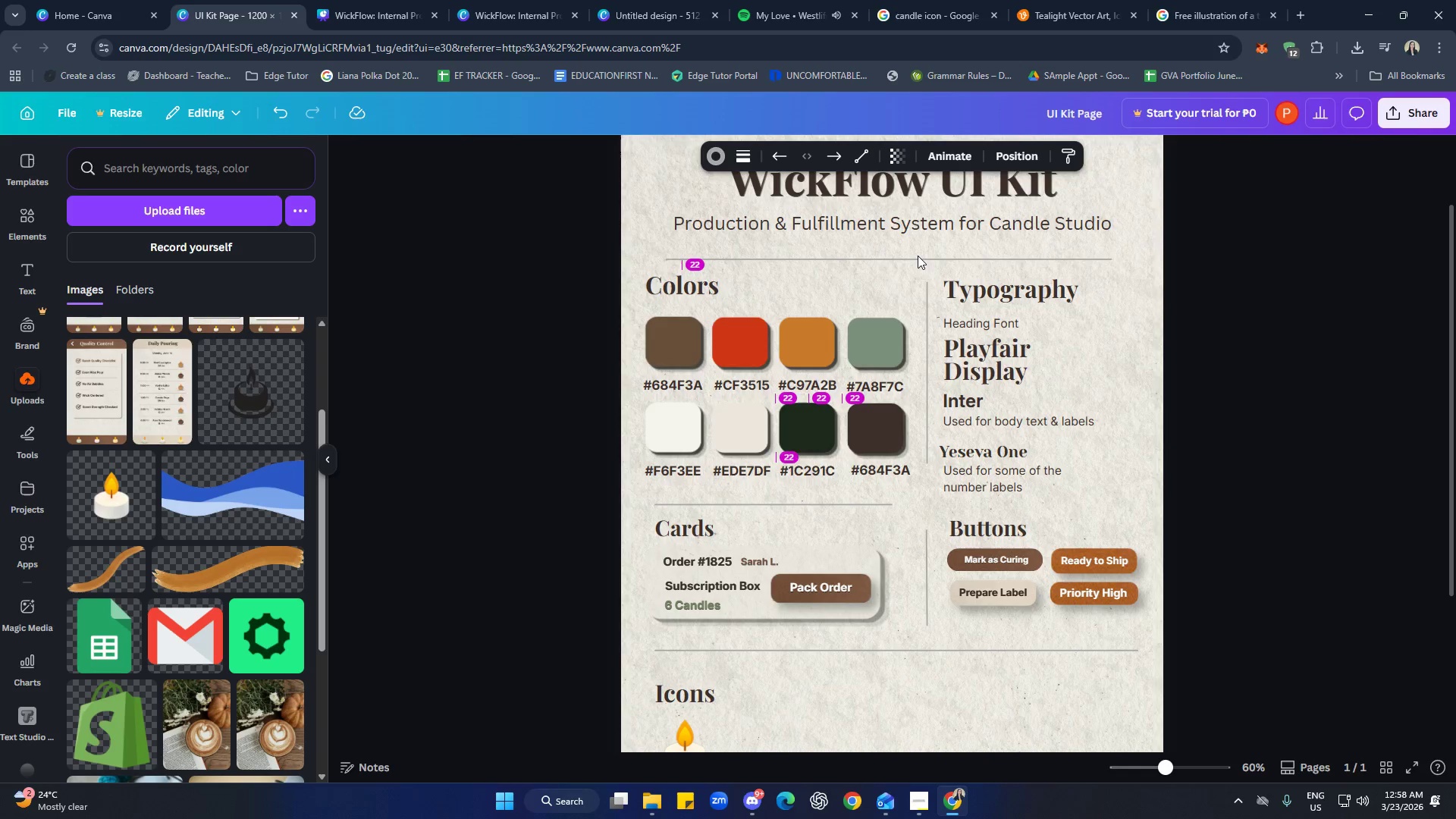 
key(ArrowDown)
 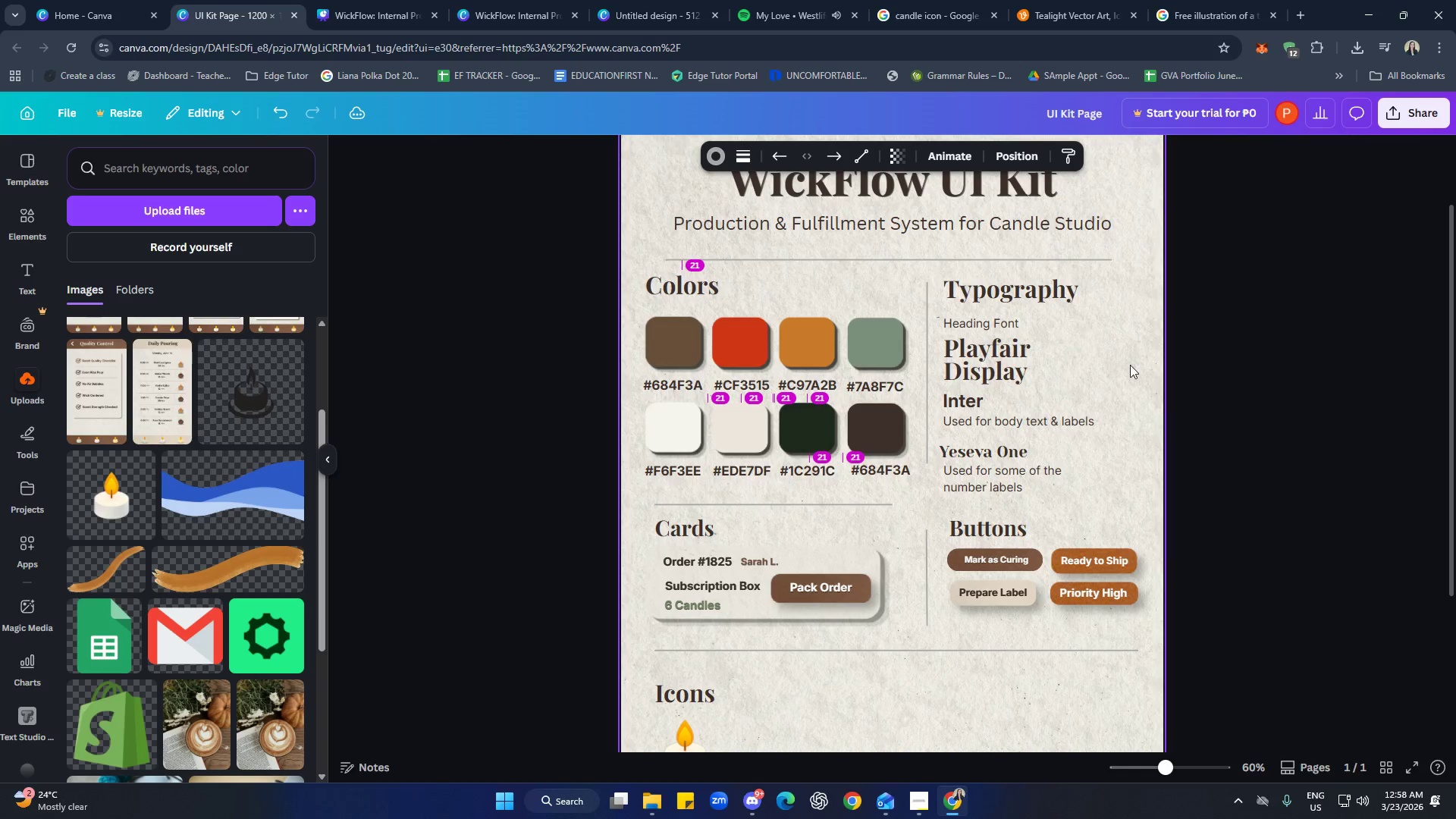 
left_click([1130, 365])
 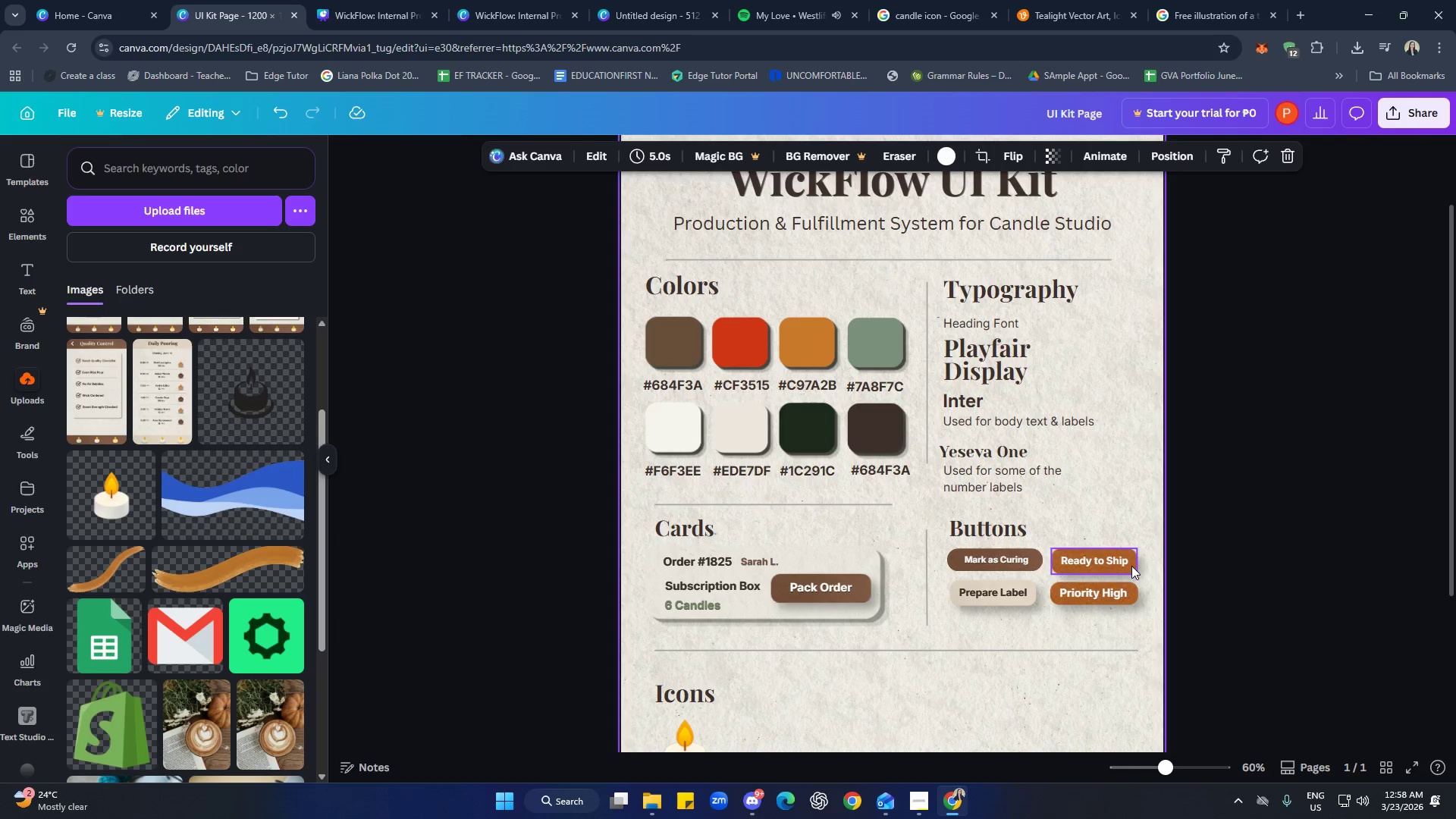 
scroll: coordinate [1092, 575], scroll_direction: down, amount: 2.0
 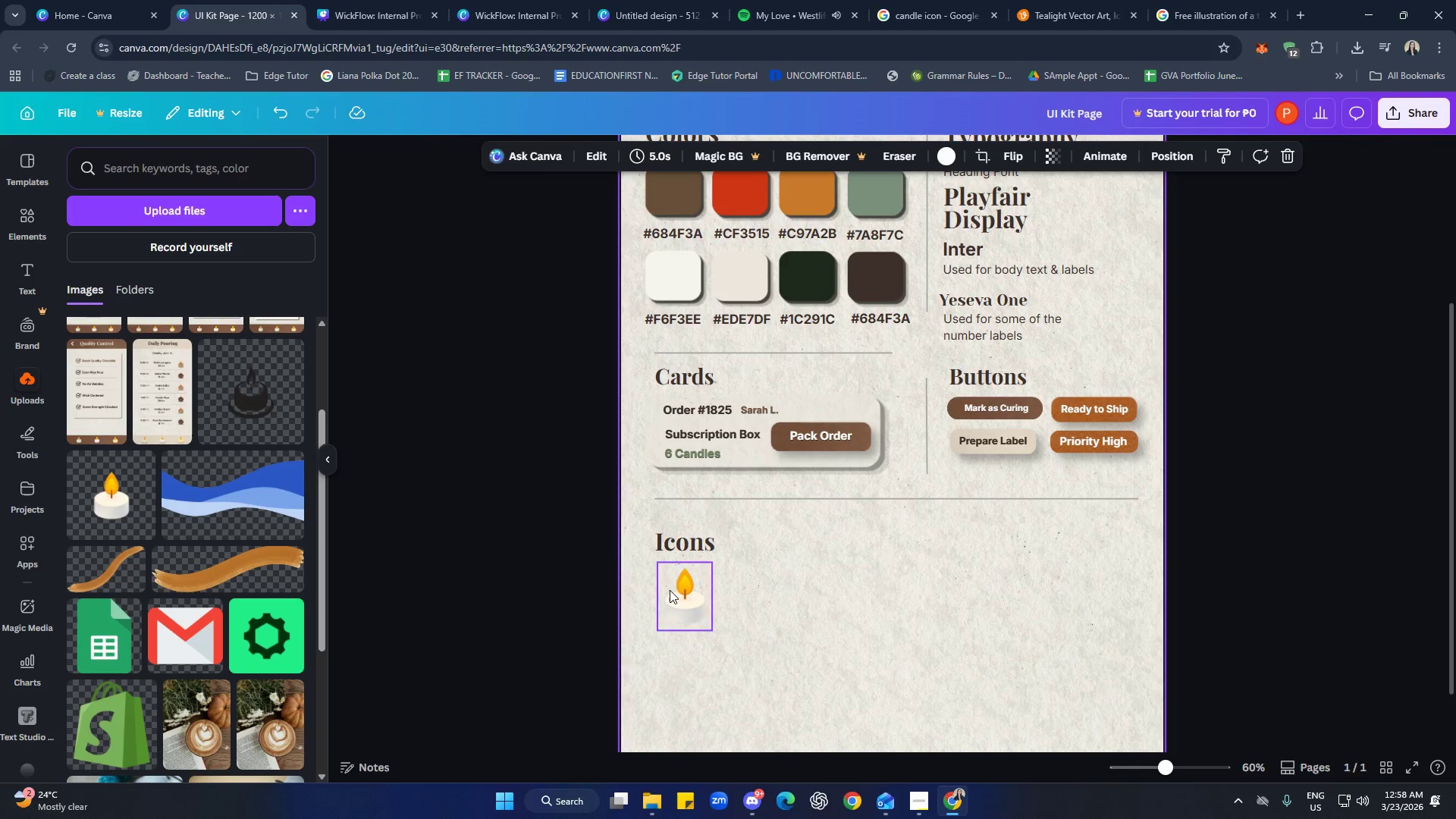 
left_click_drag(start_coordinate=[610, 548], to_coordinate=[705, 607])
 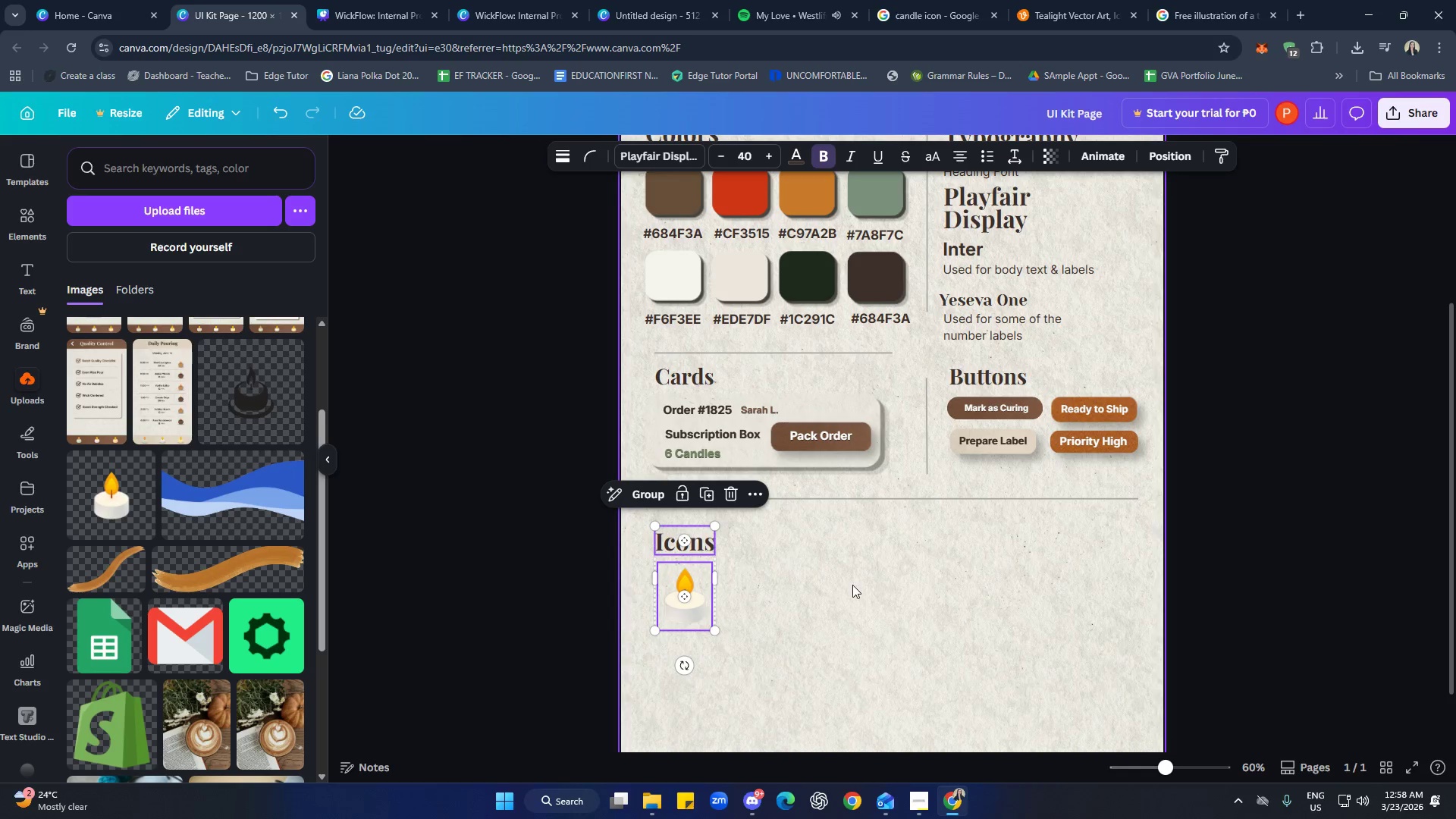 
key(ArrowUp)
 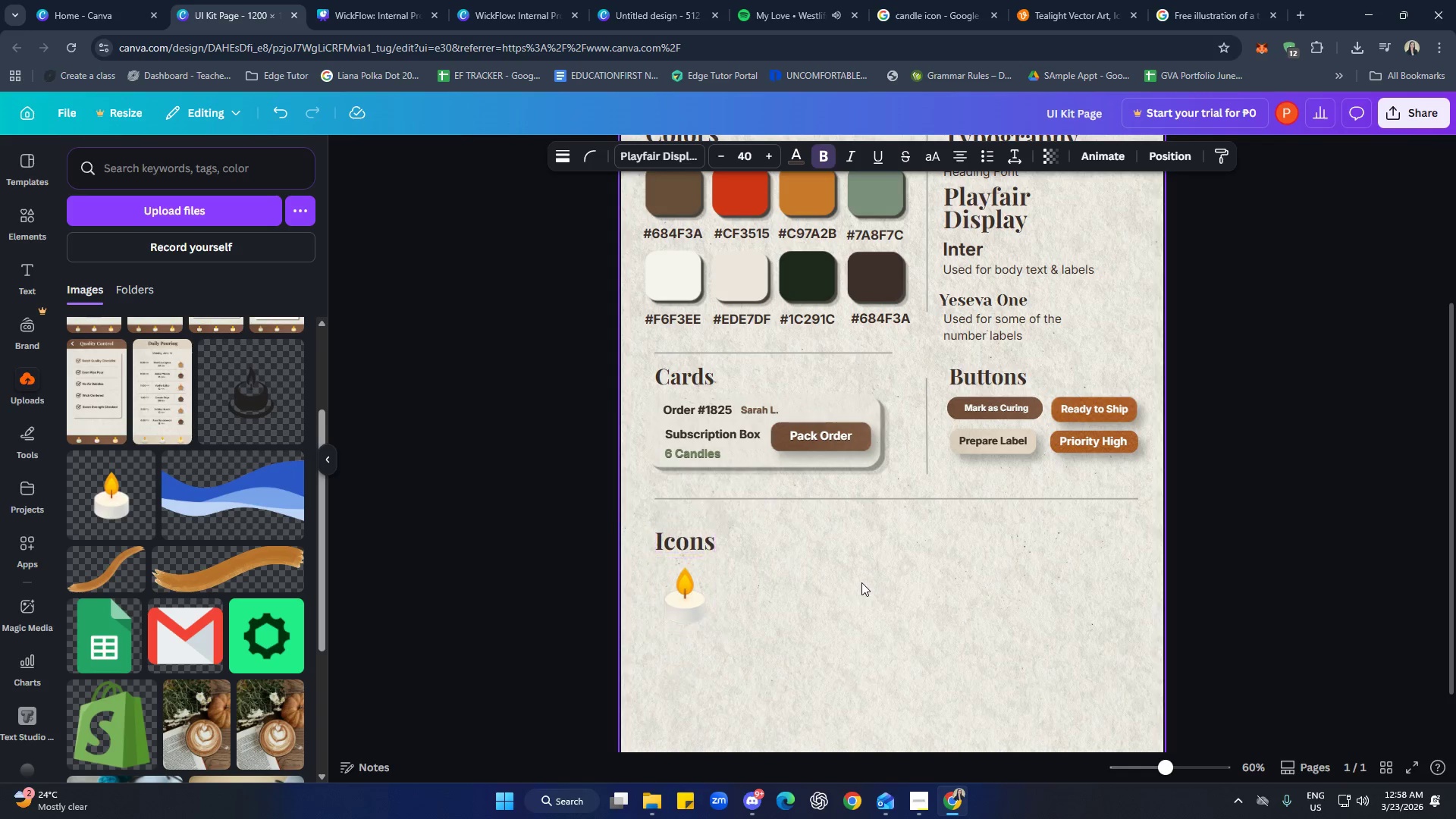 
key(ArrowUp)
 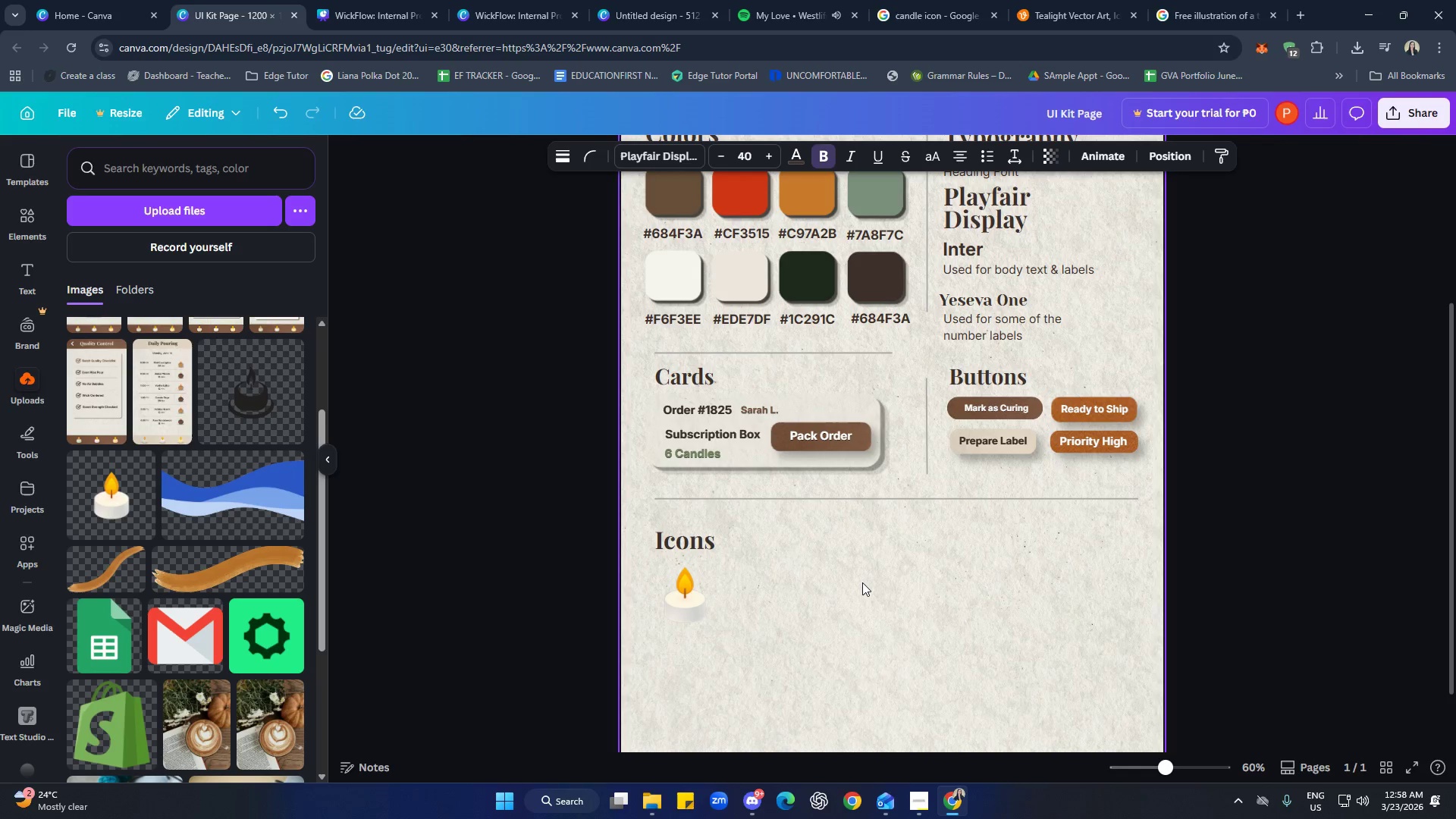 
key(ArrowUp)
 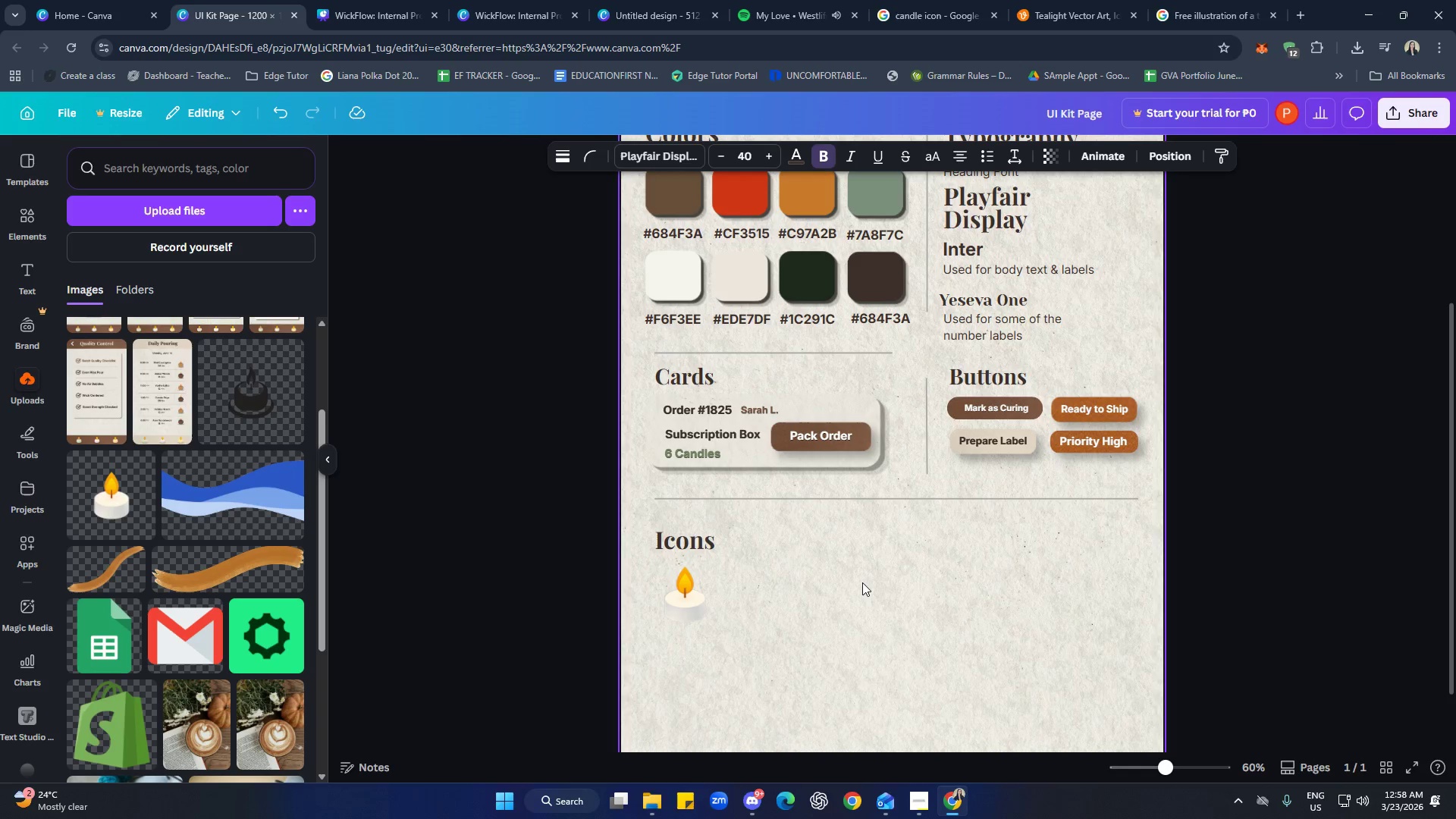 
key(ArrowUp)
 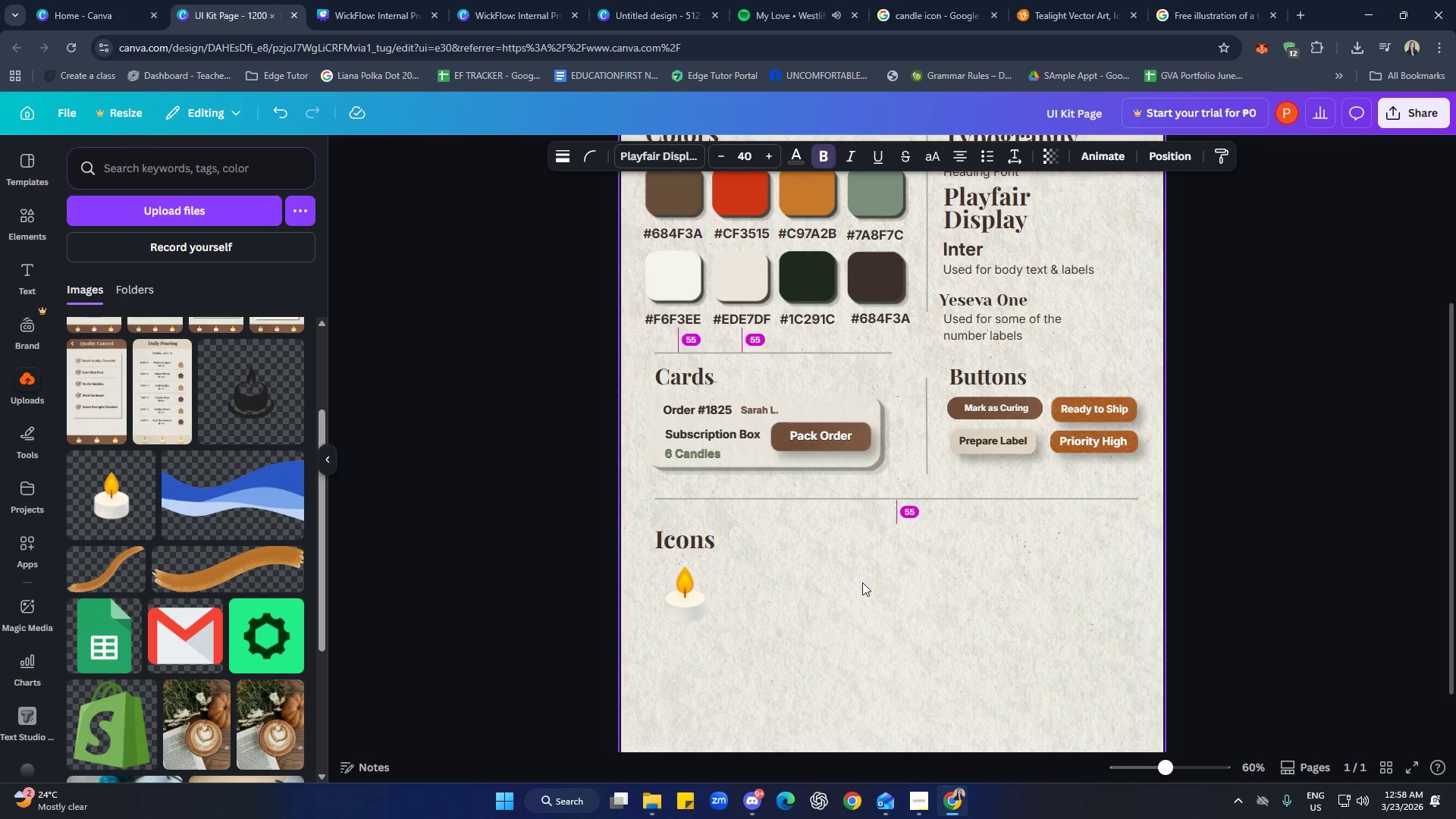 
key(ArrowUp)
 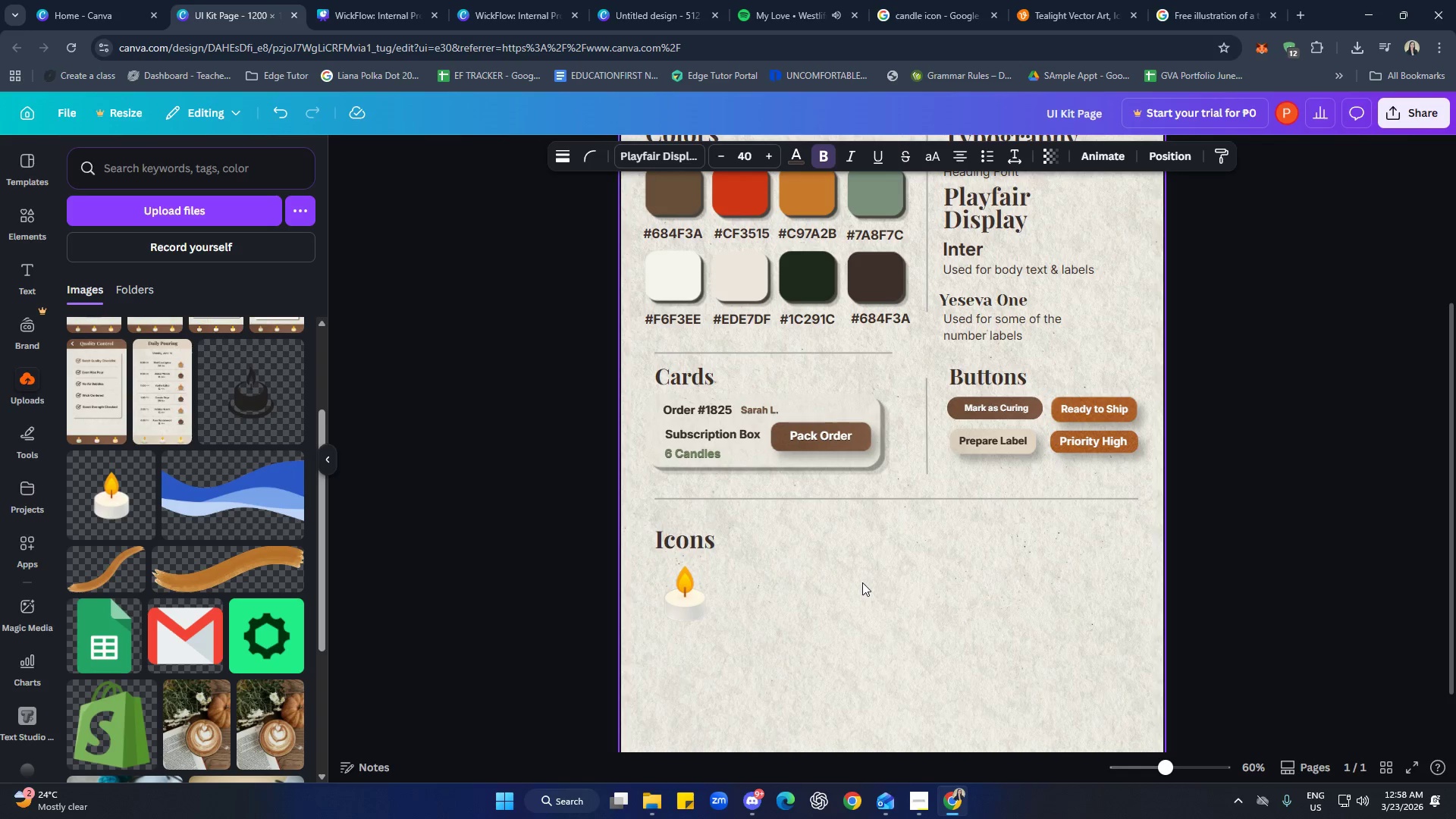 
key(ArrowUp)
 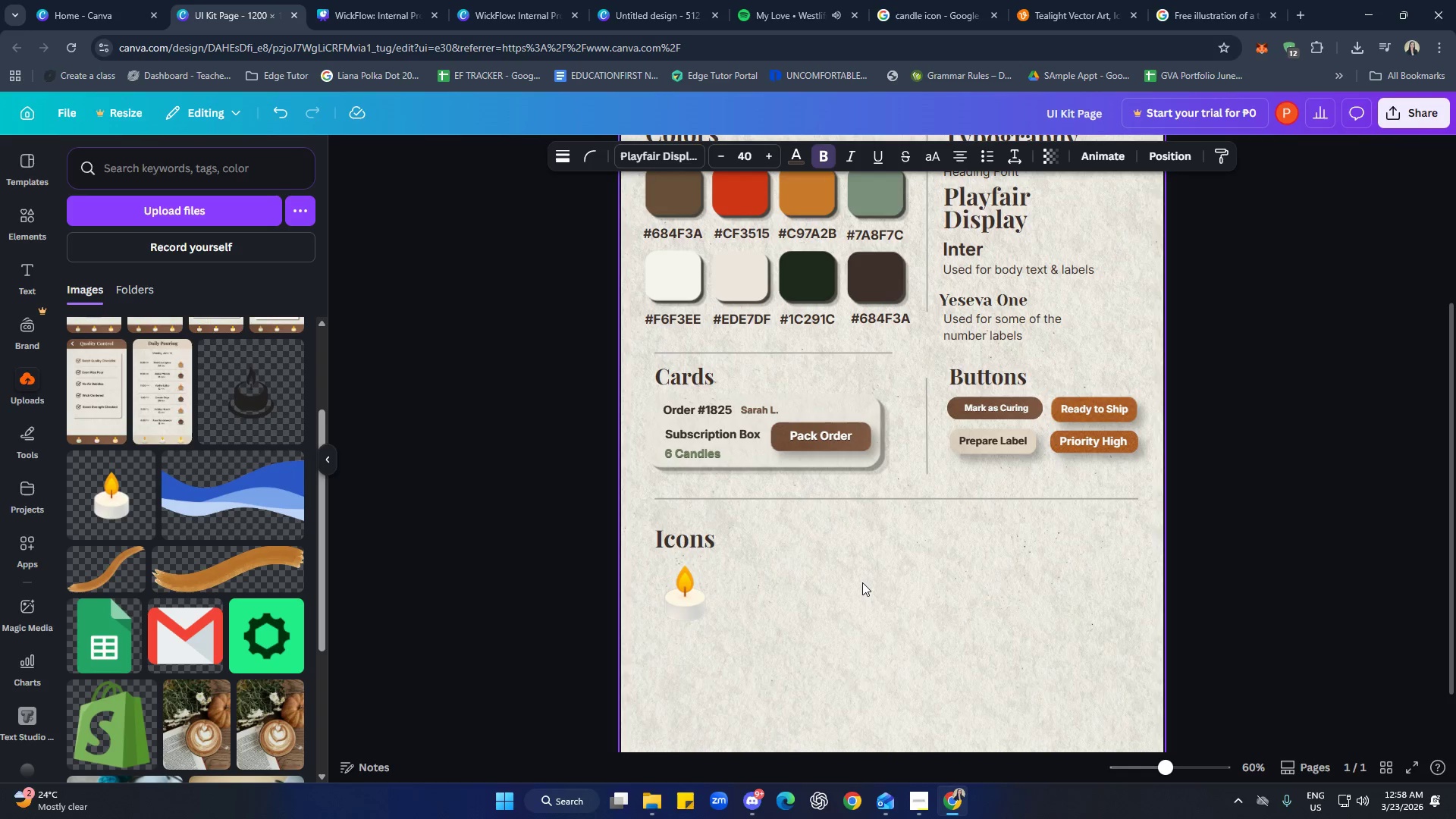 
key(ArrowUp)
 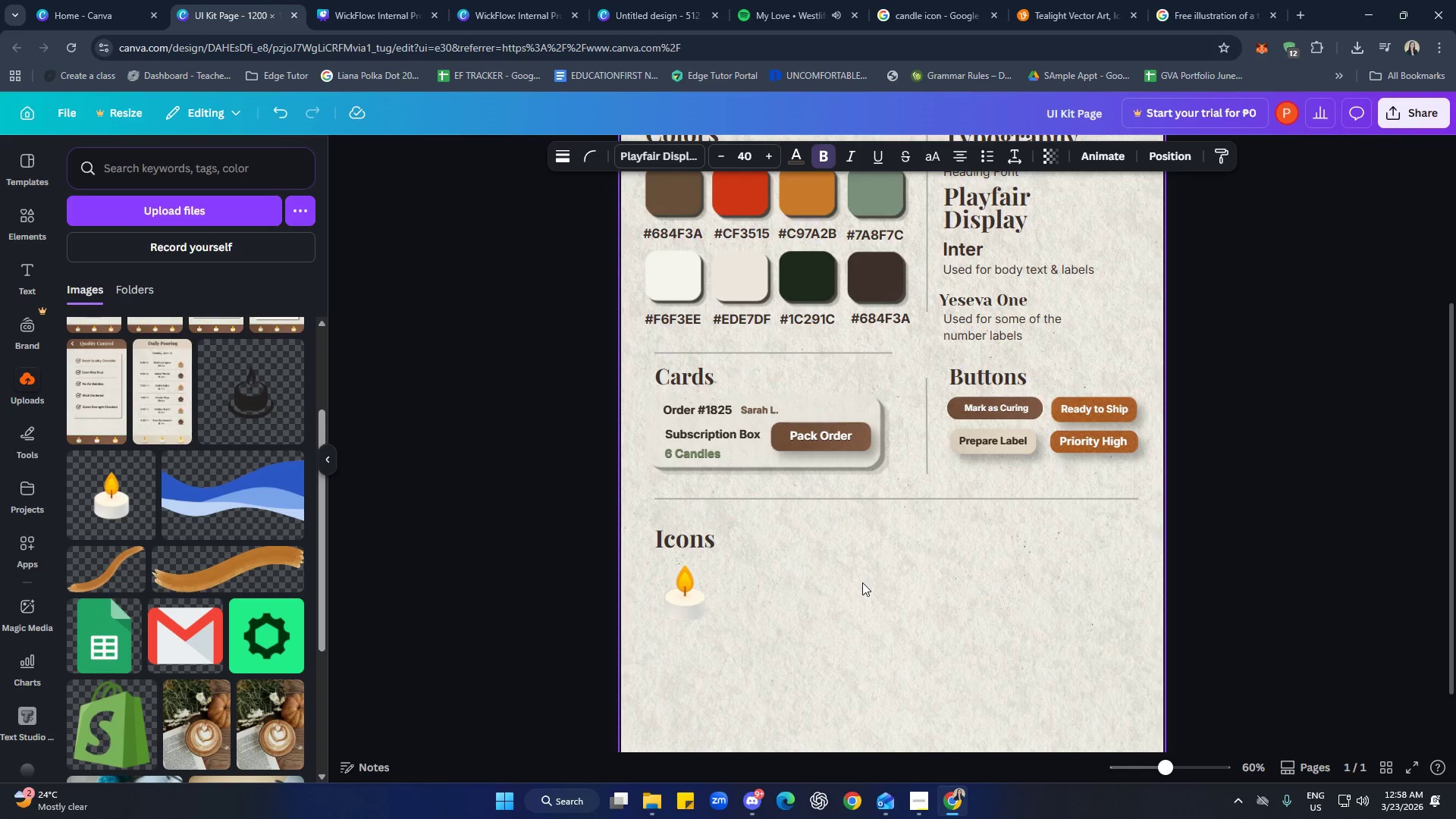 
key(ArrowUp)
 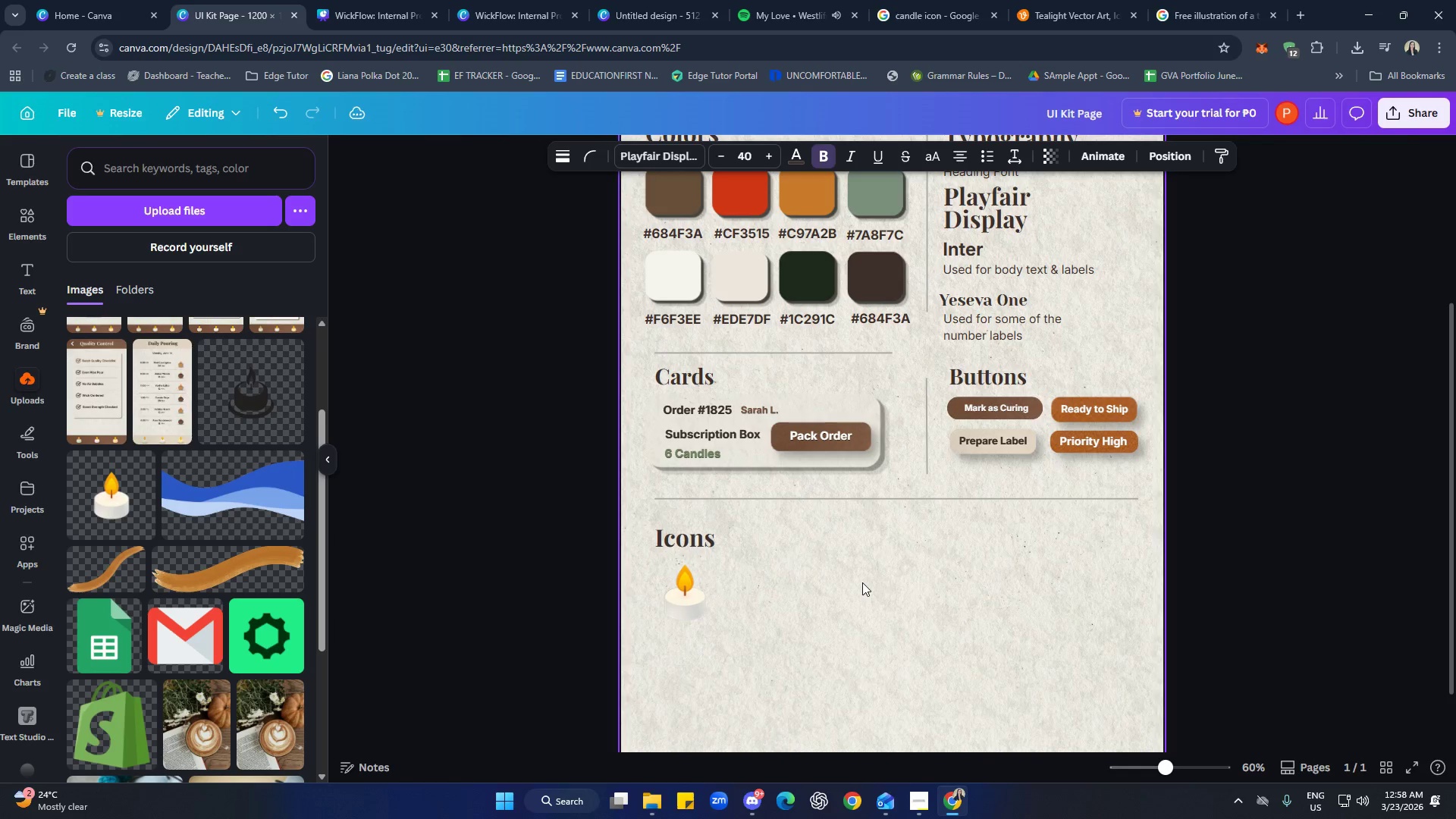 
key(ArrowUp)
 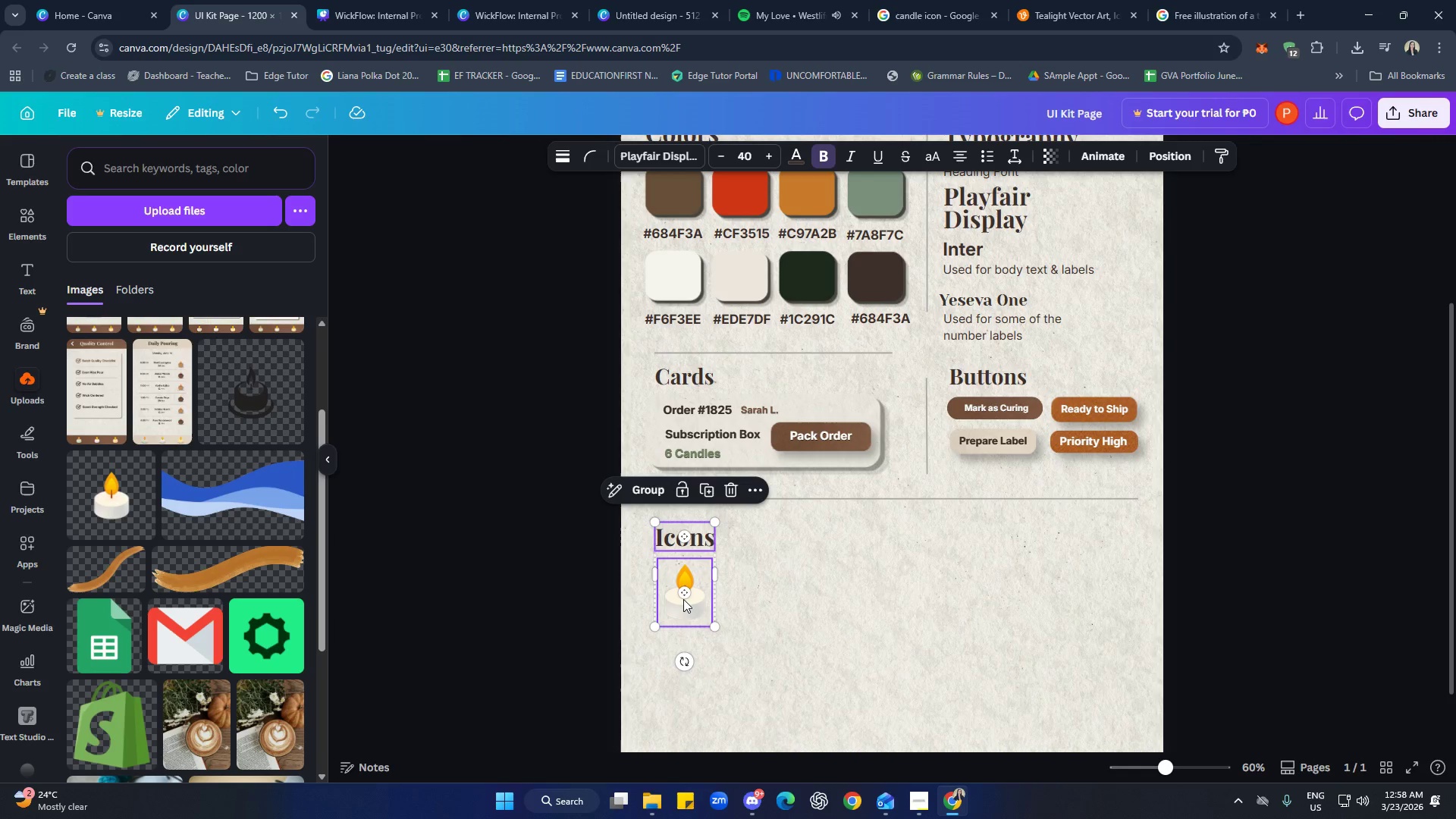 
left_click([769, 600])
 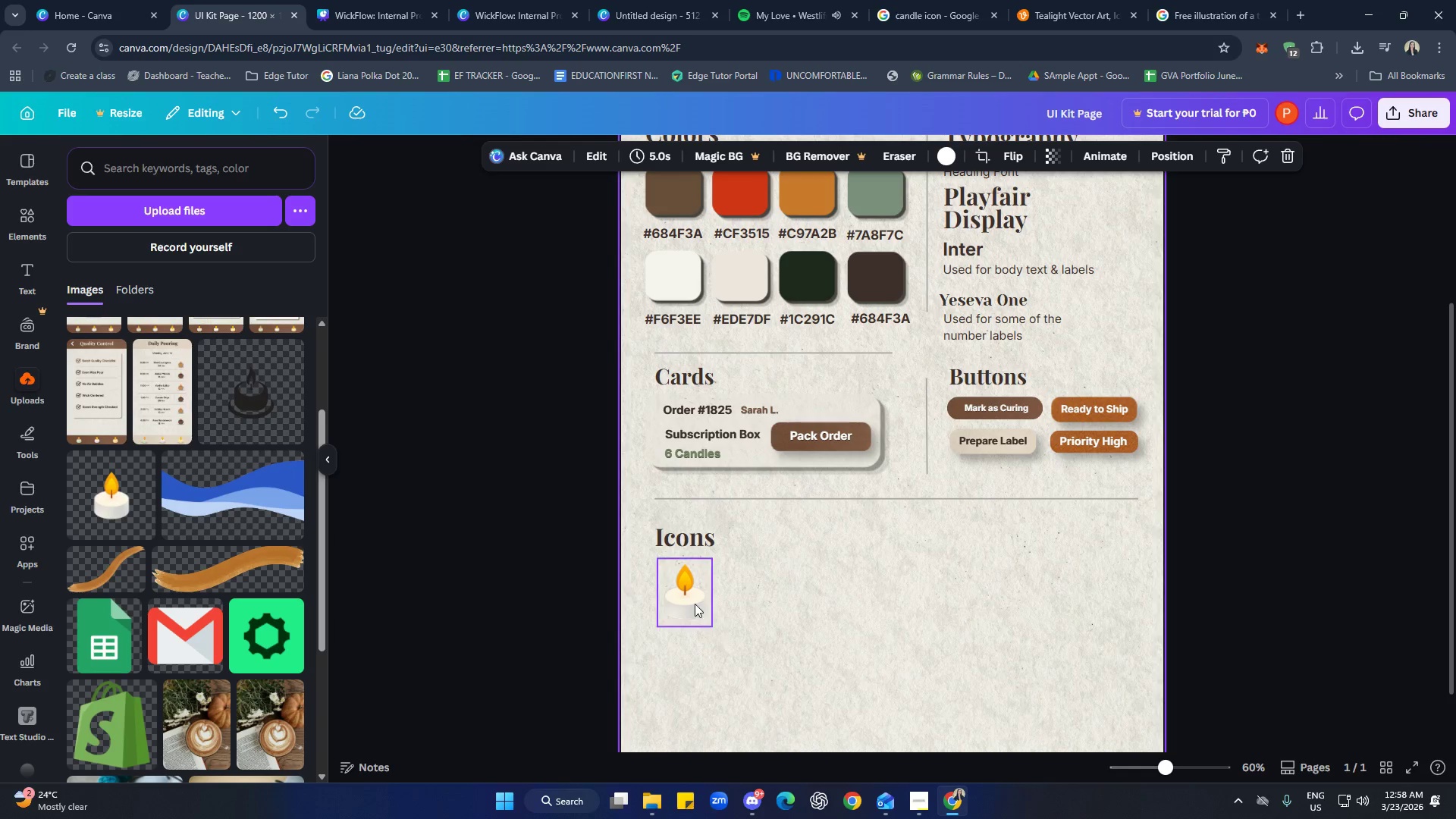 
left_click_drag(start_coordinate=[695, 604], to_coordinate=[743, 607])
 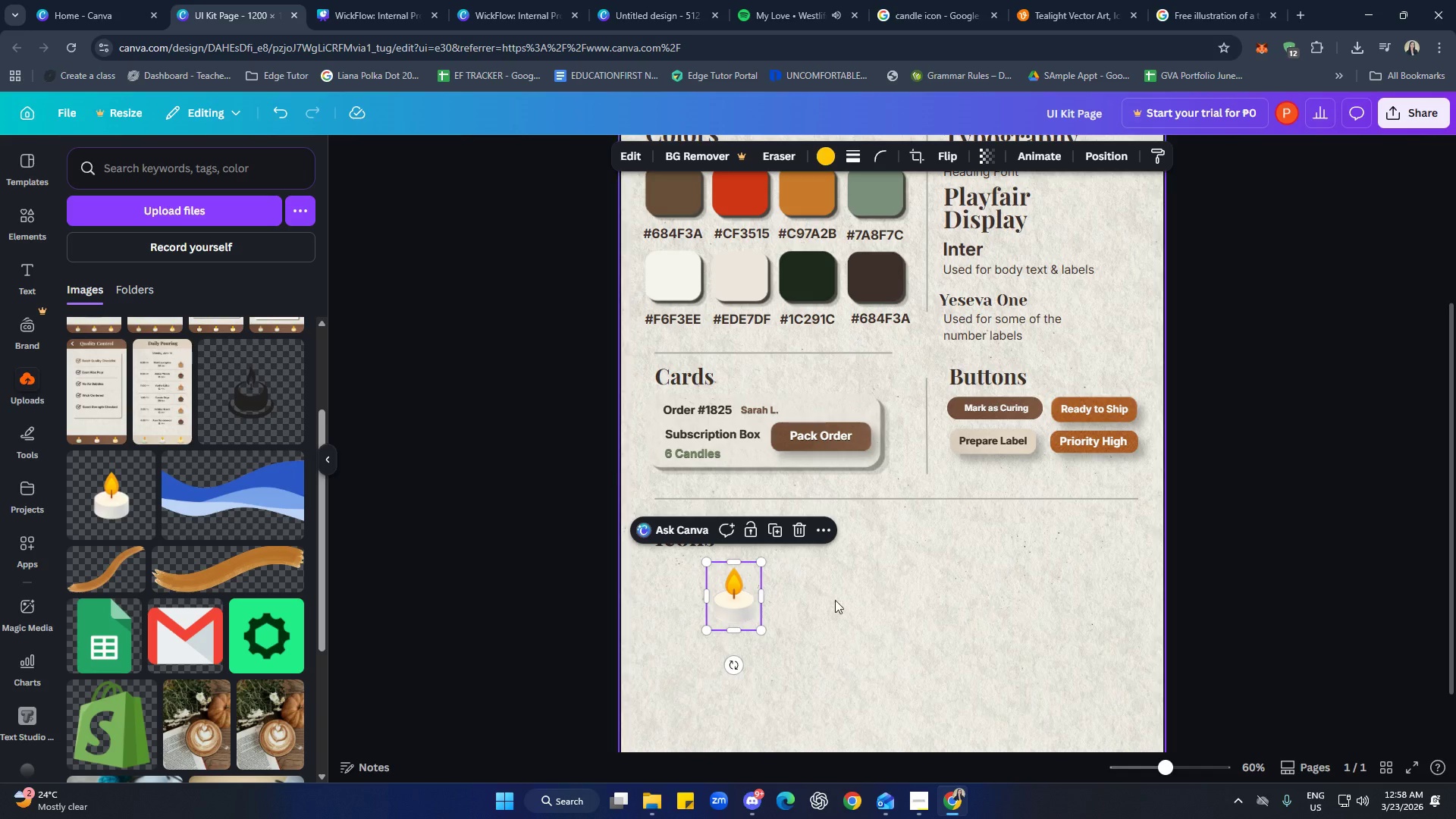 
left_click([837, 600])
 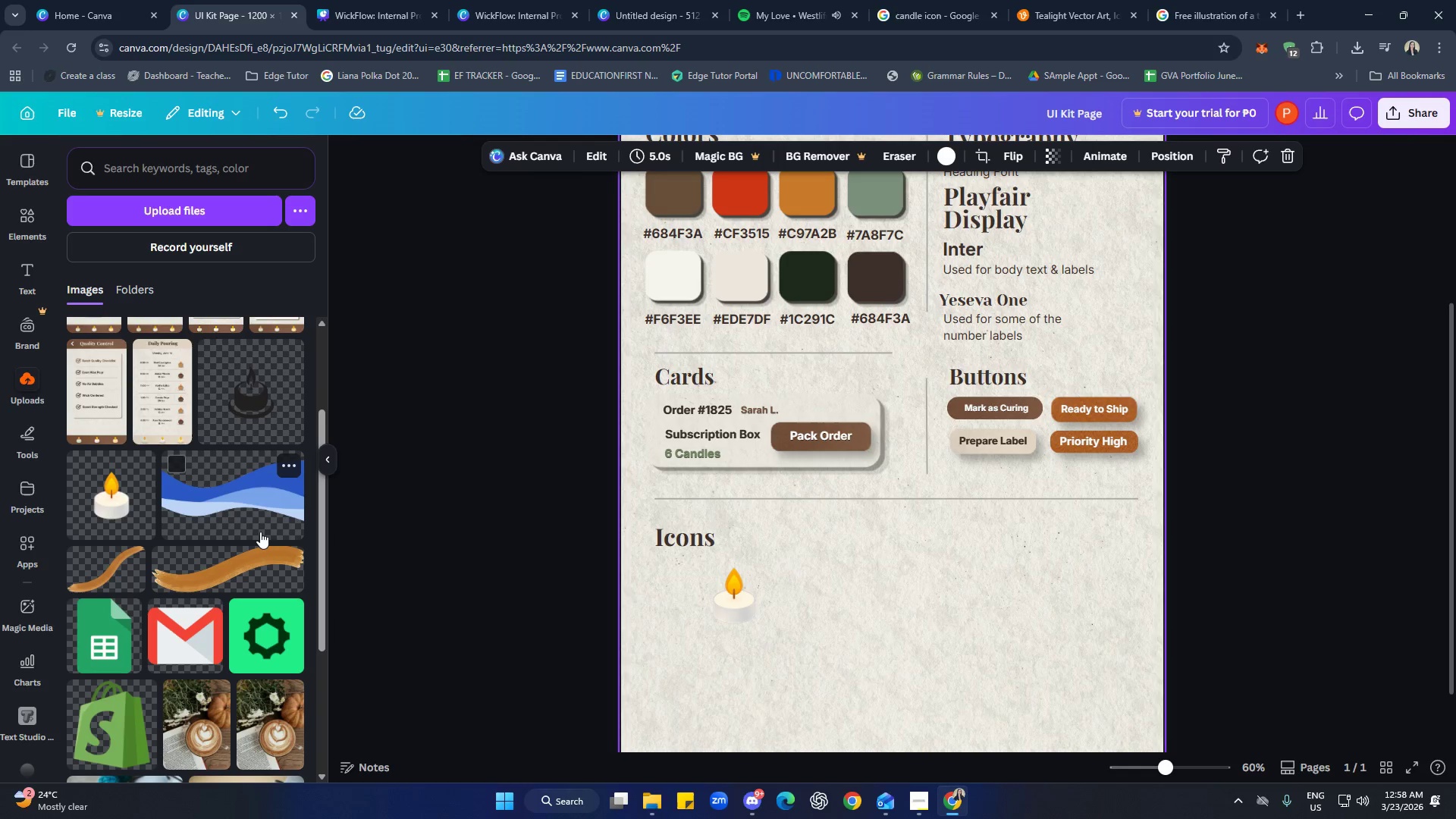 
scroll: coordinate [259, 497], scroll_direction: up, amount: 1.0
 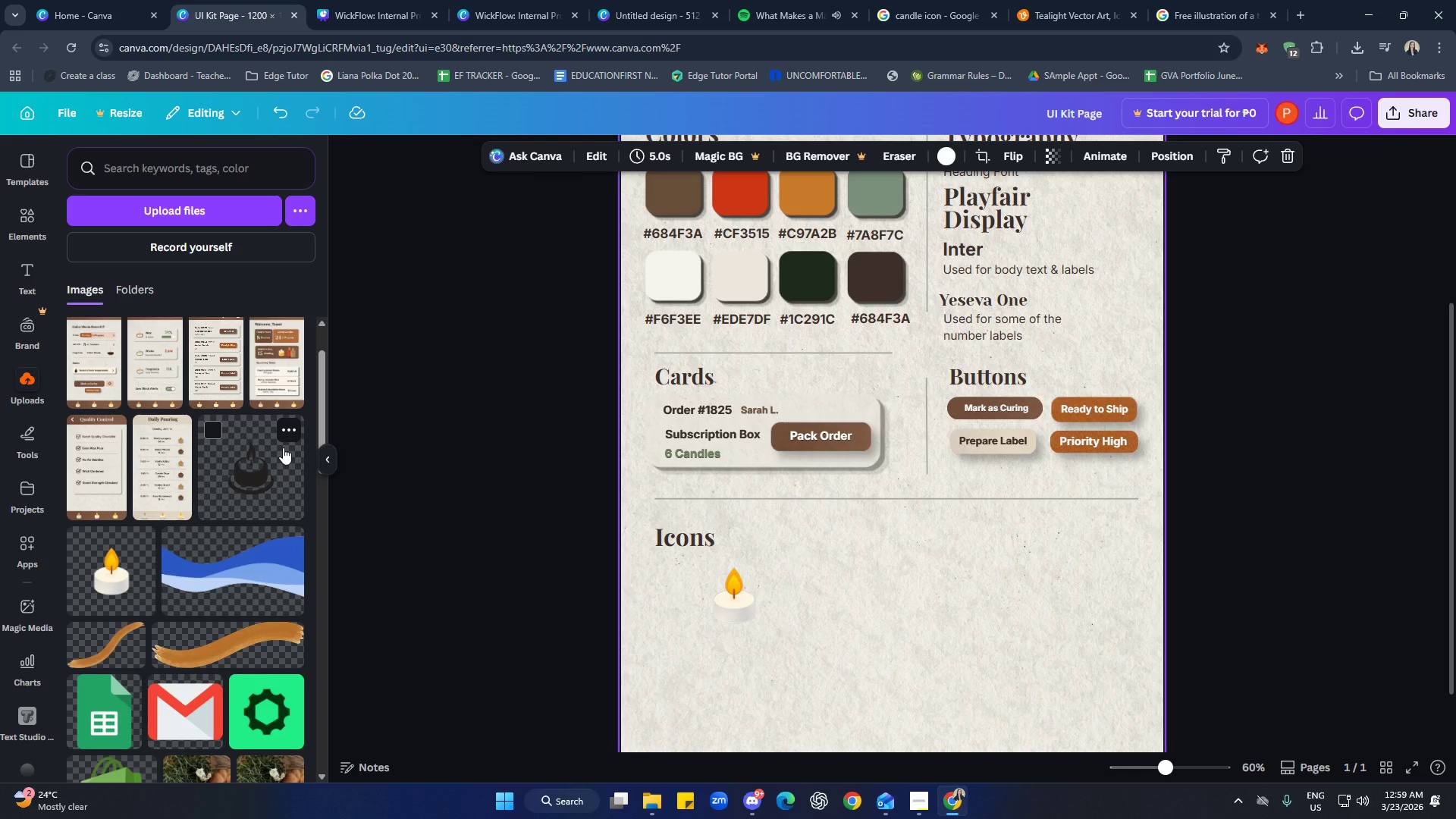 
wait(28.07)
 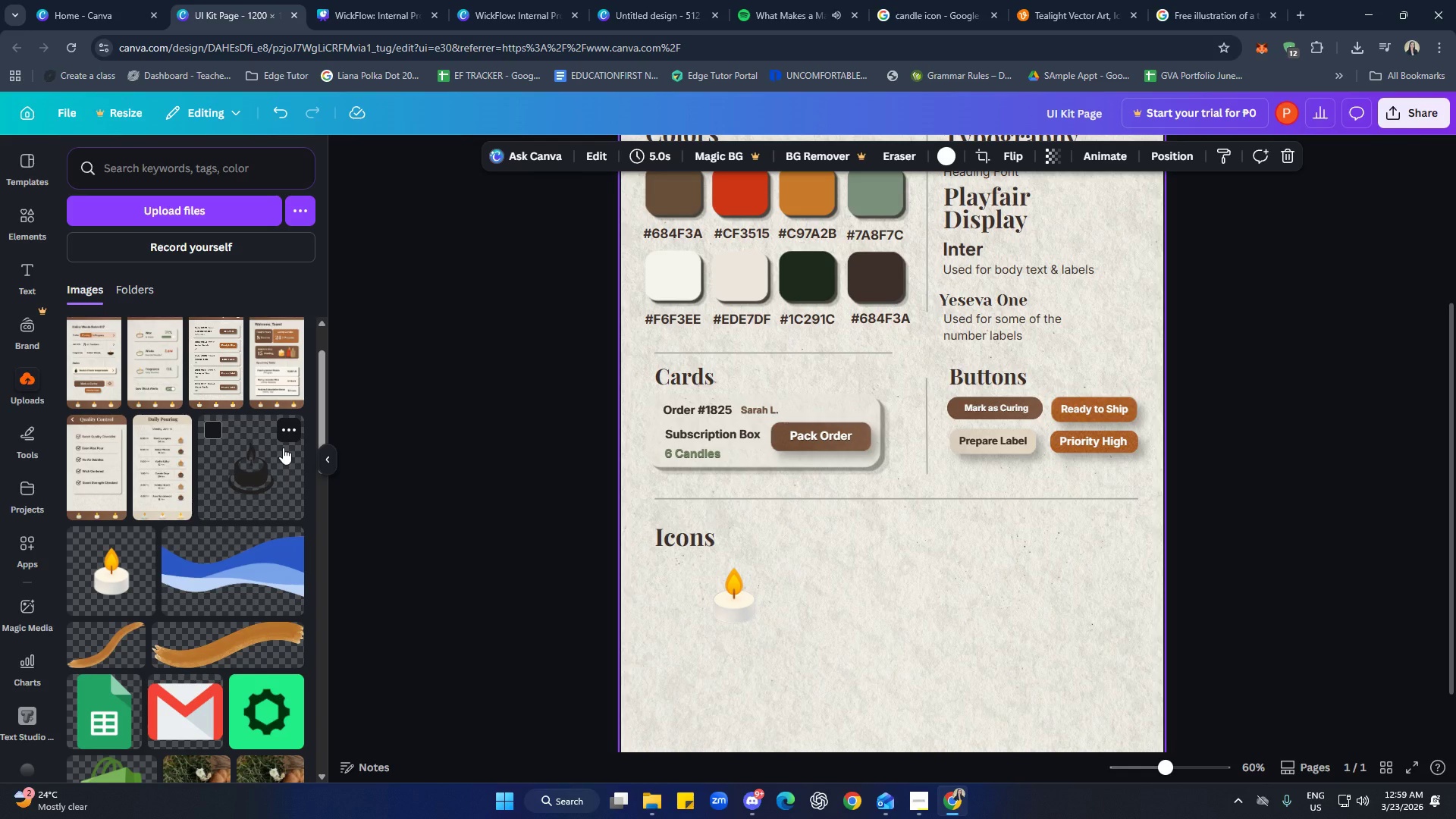 
left_click([36, 231])
 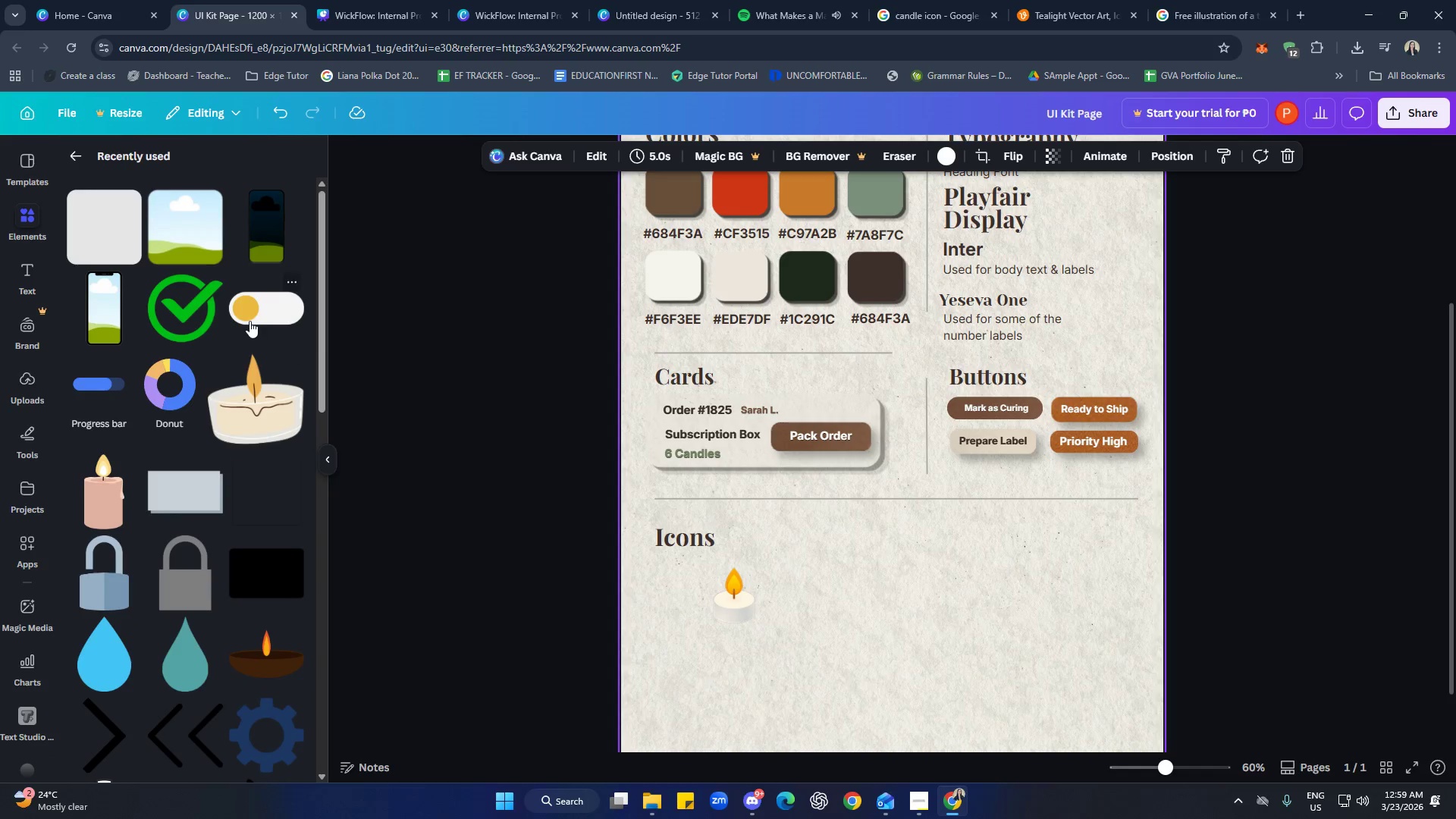 
scroll: coordinate [203, 273], scroll_direction: up, amount: 3.0
 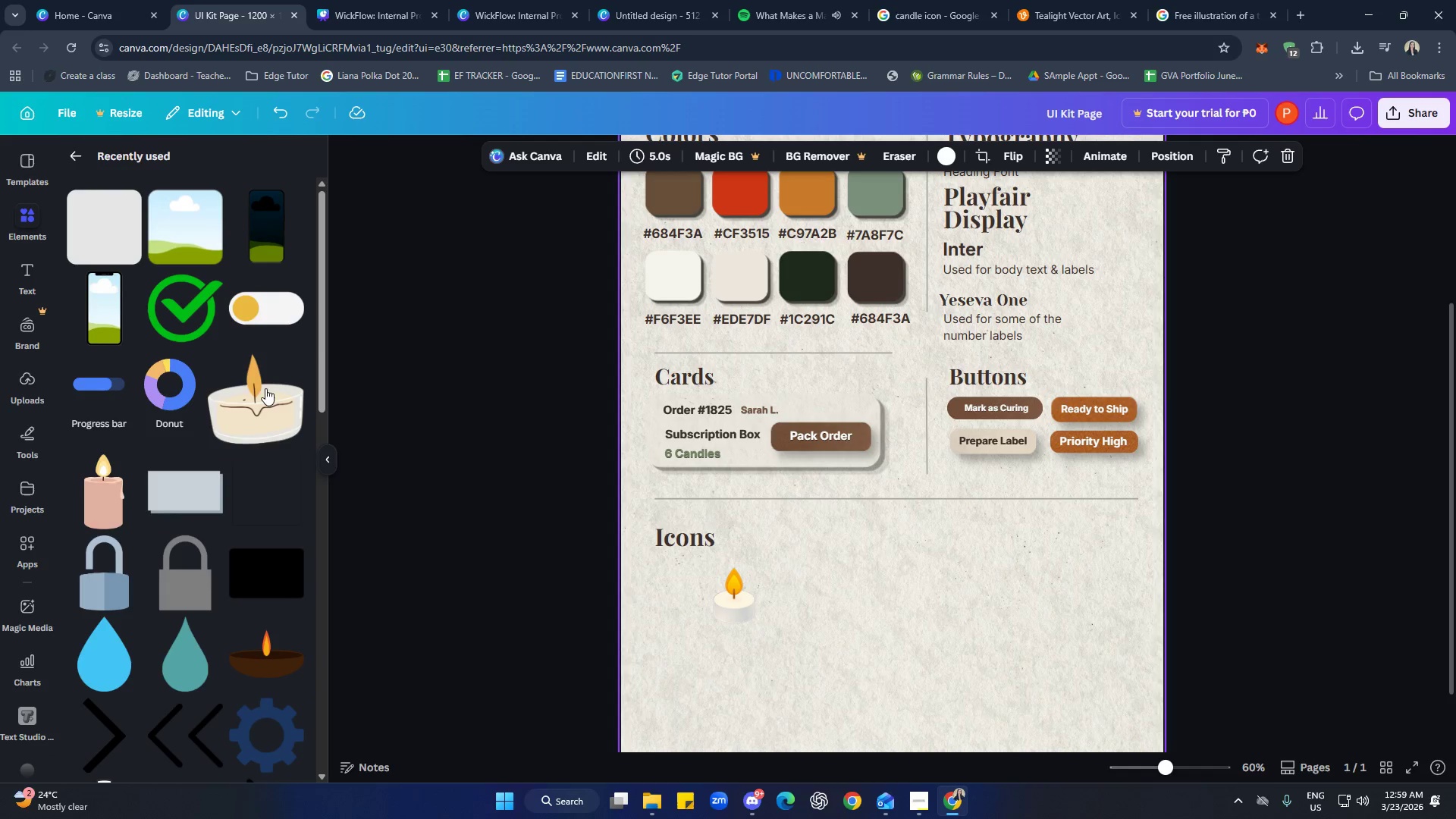 
scroll: coordinate [253, 416], scroll_direction: down, amount: 1.0
 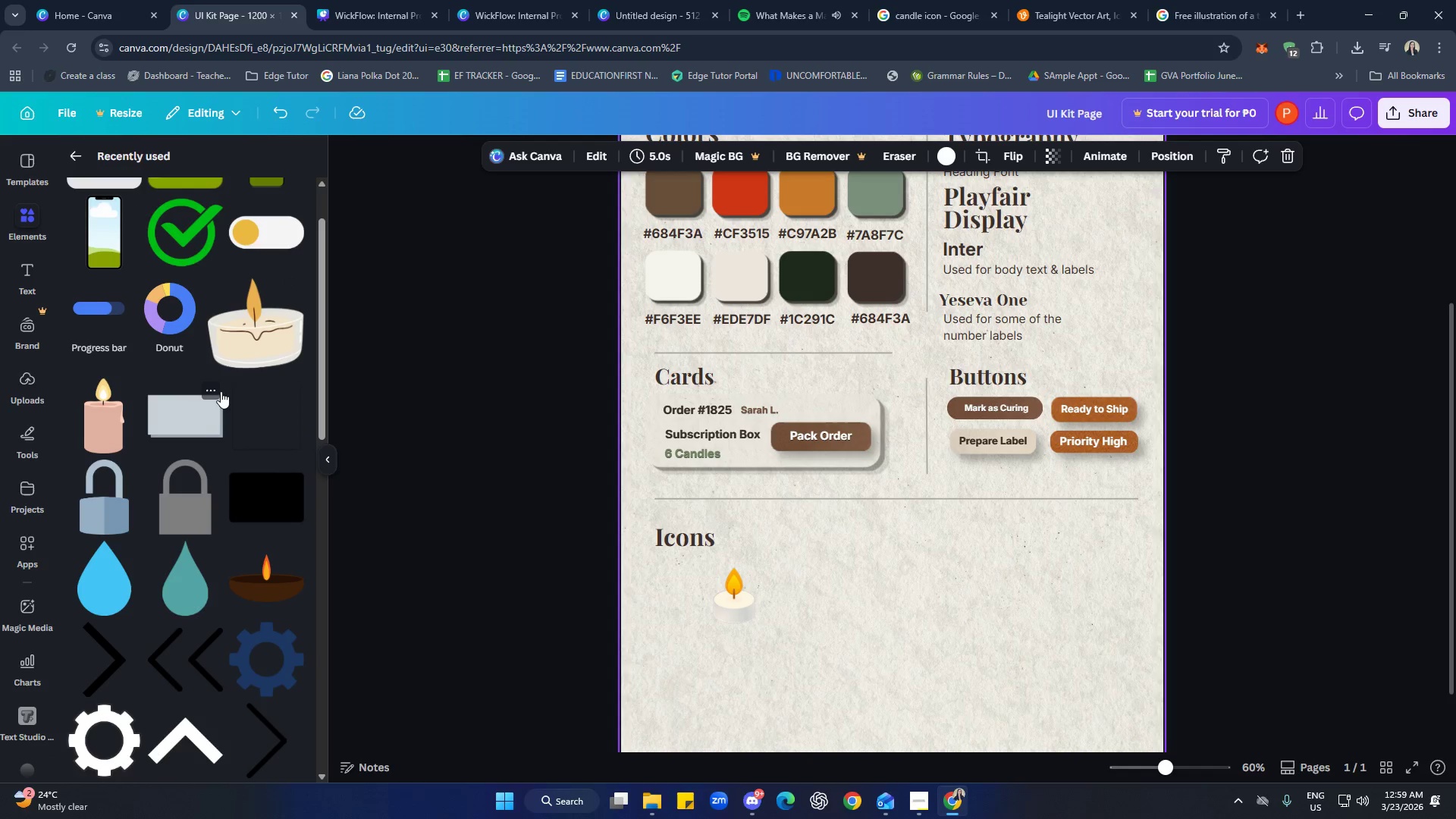 
scroll: coordinate [987, 540], scroll_direction: up, amount: 4.0
 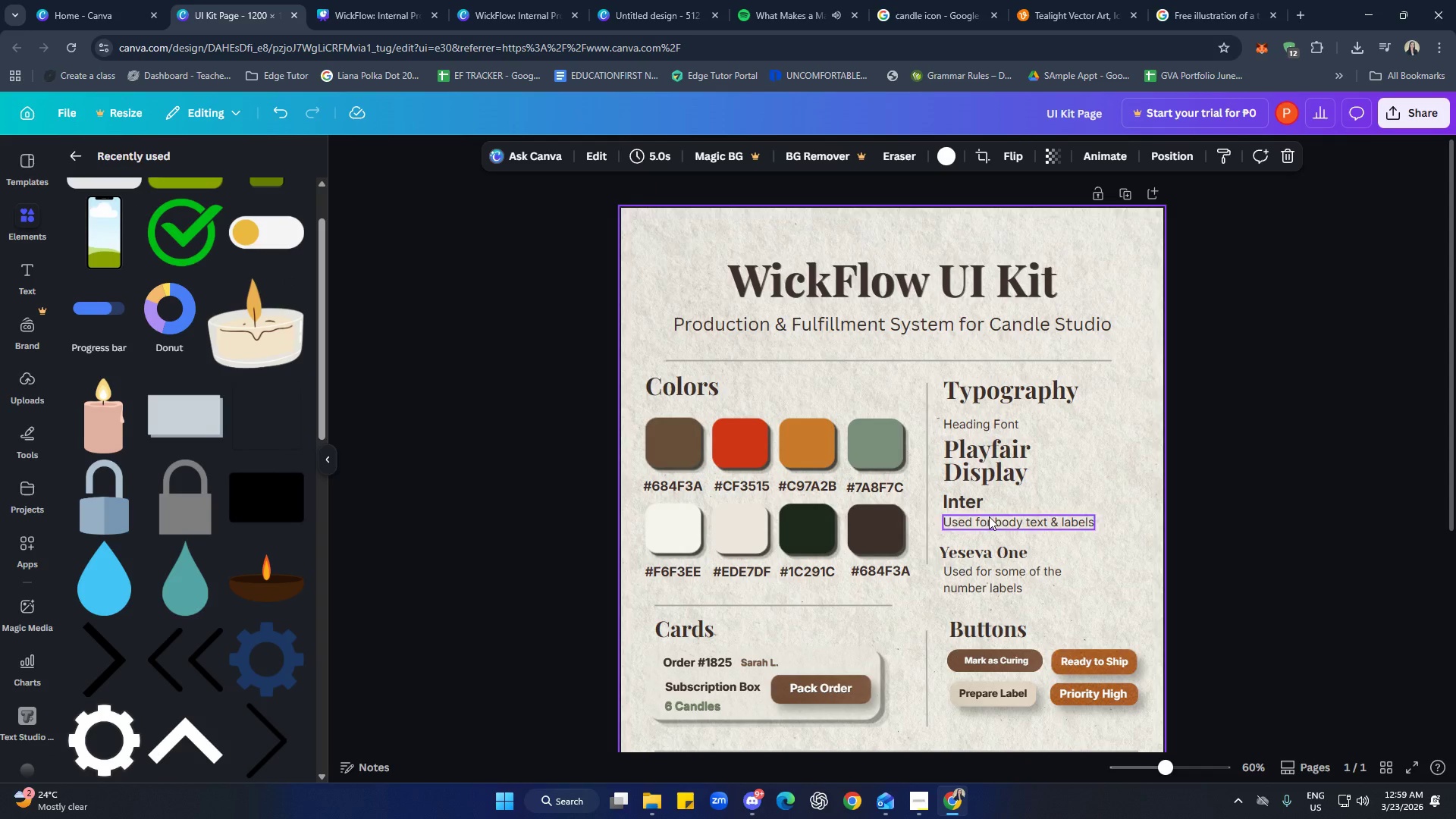 
left_click([384, 8])
 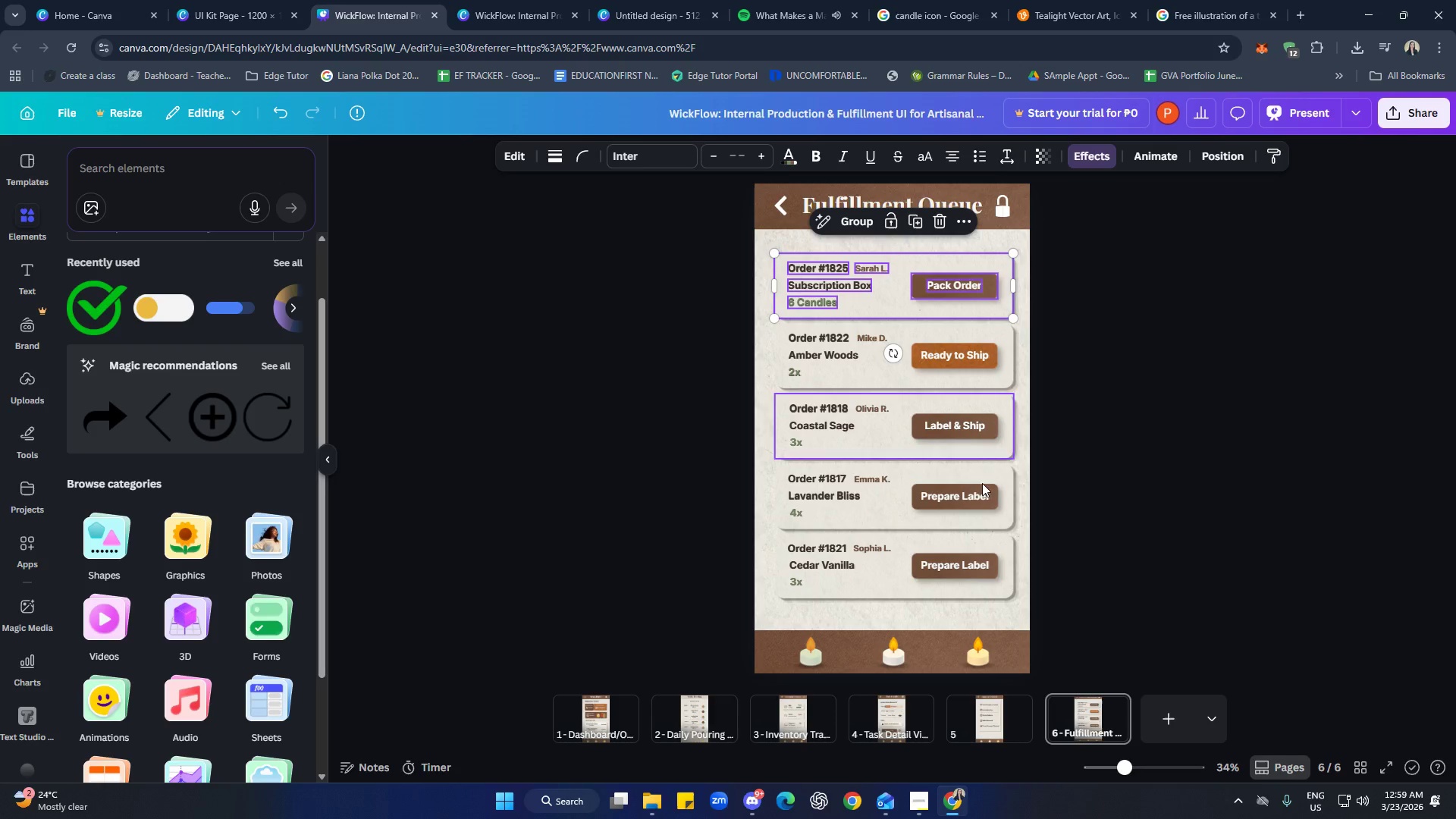 
scroll: coordinate [897, 508], scroll_direction: down, amount: 2.0
 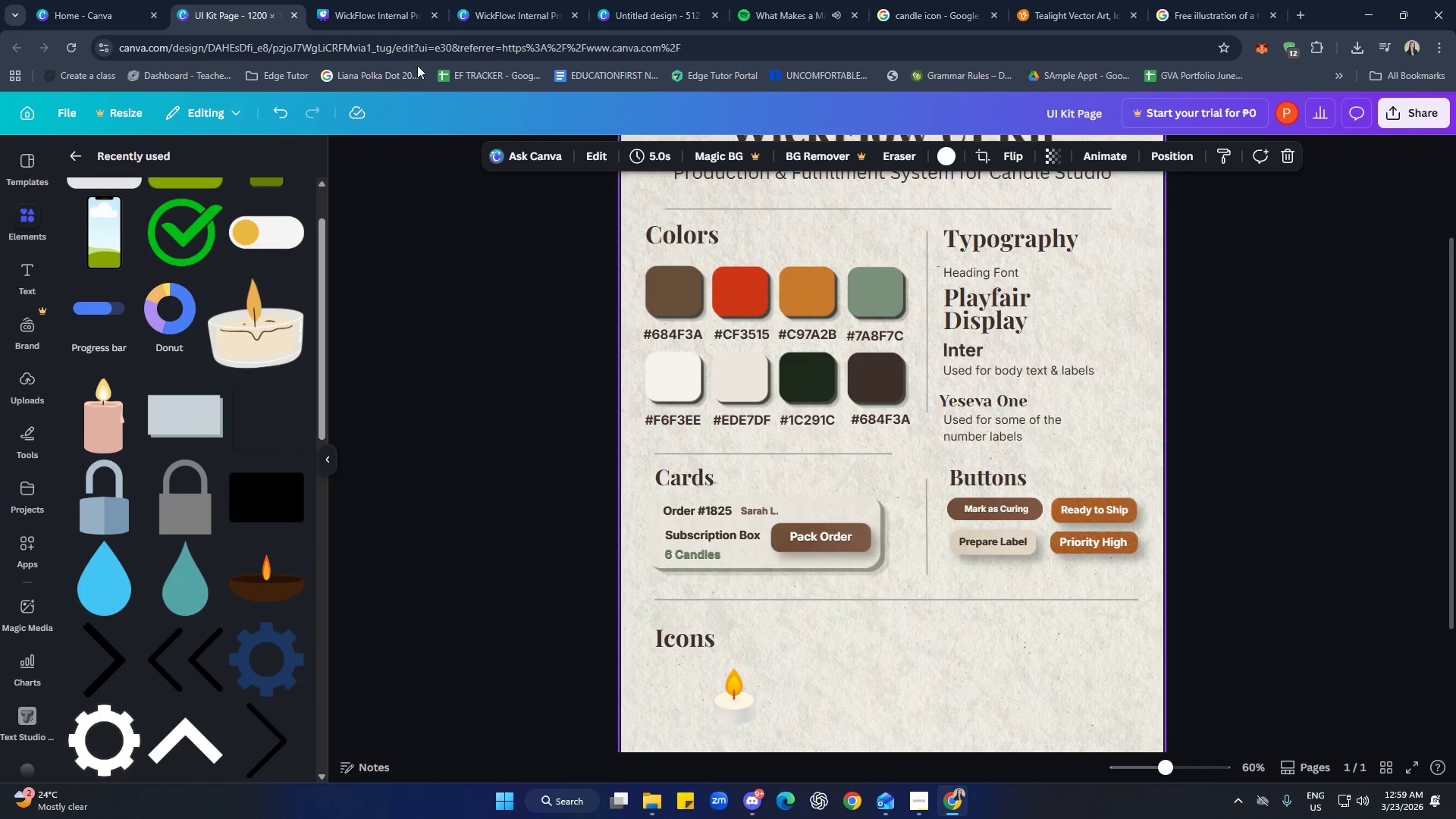 
left_click([1228, 492])
 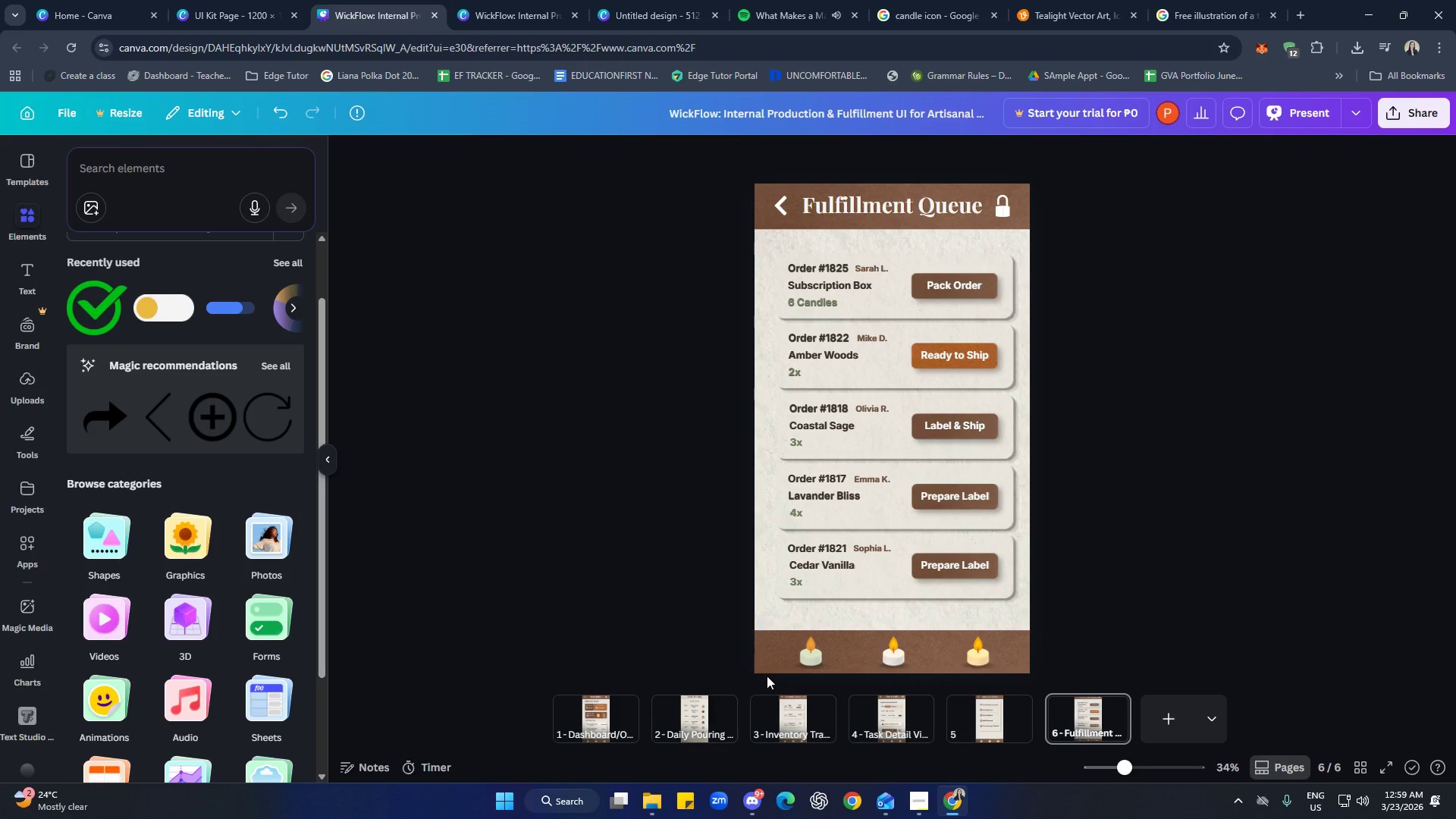 
left_click([604, 723])
 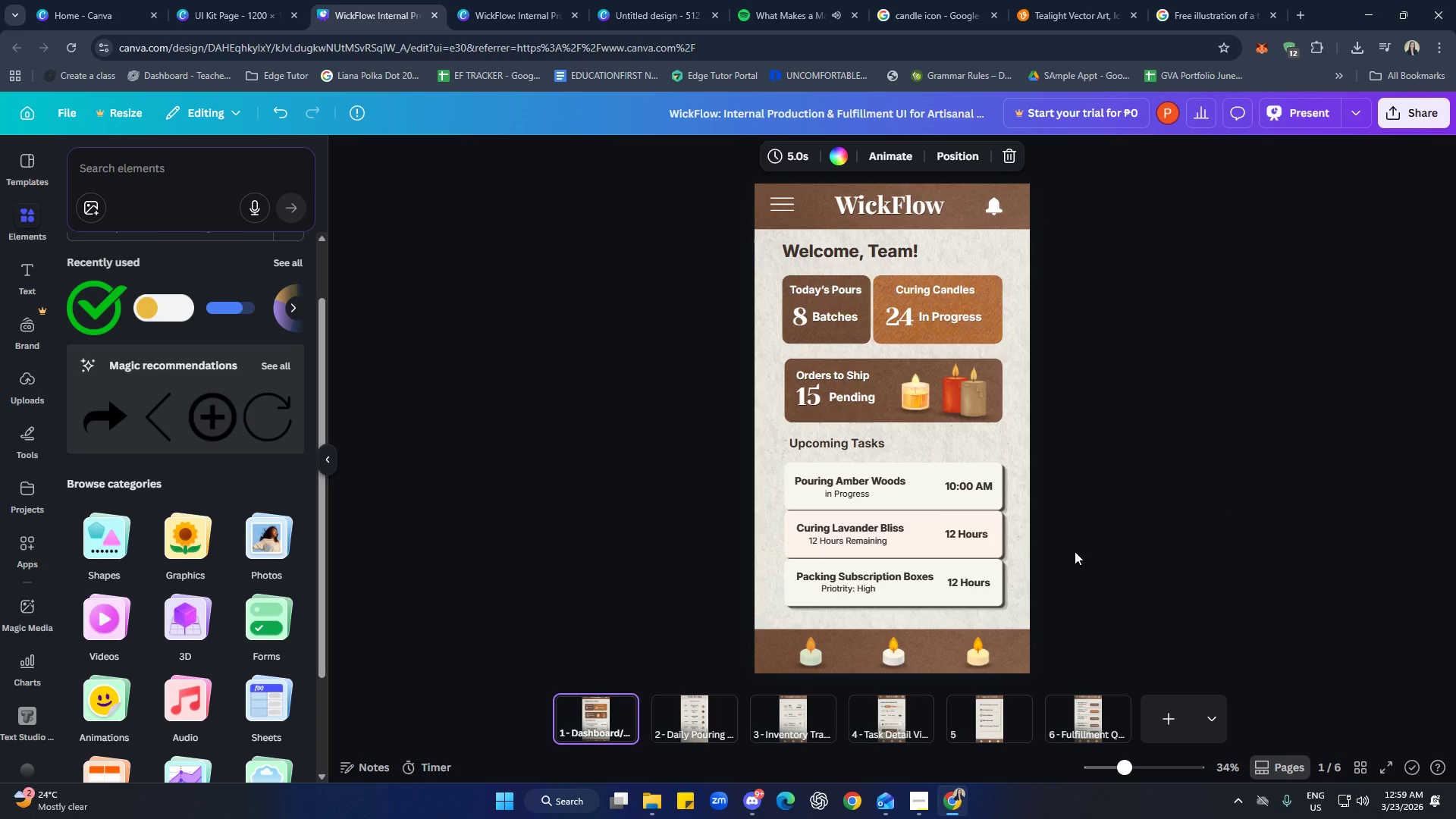 
wait(6.74)
 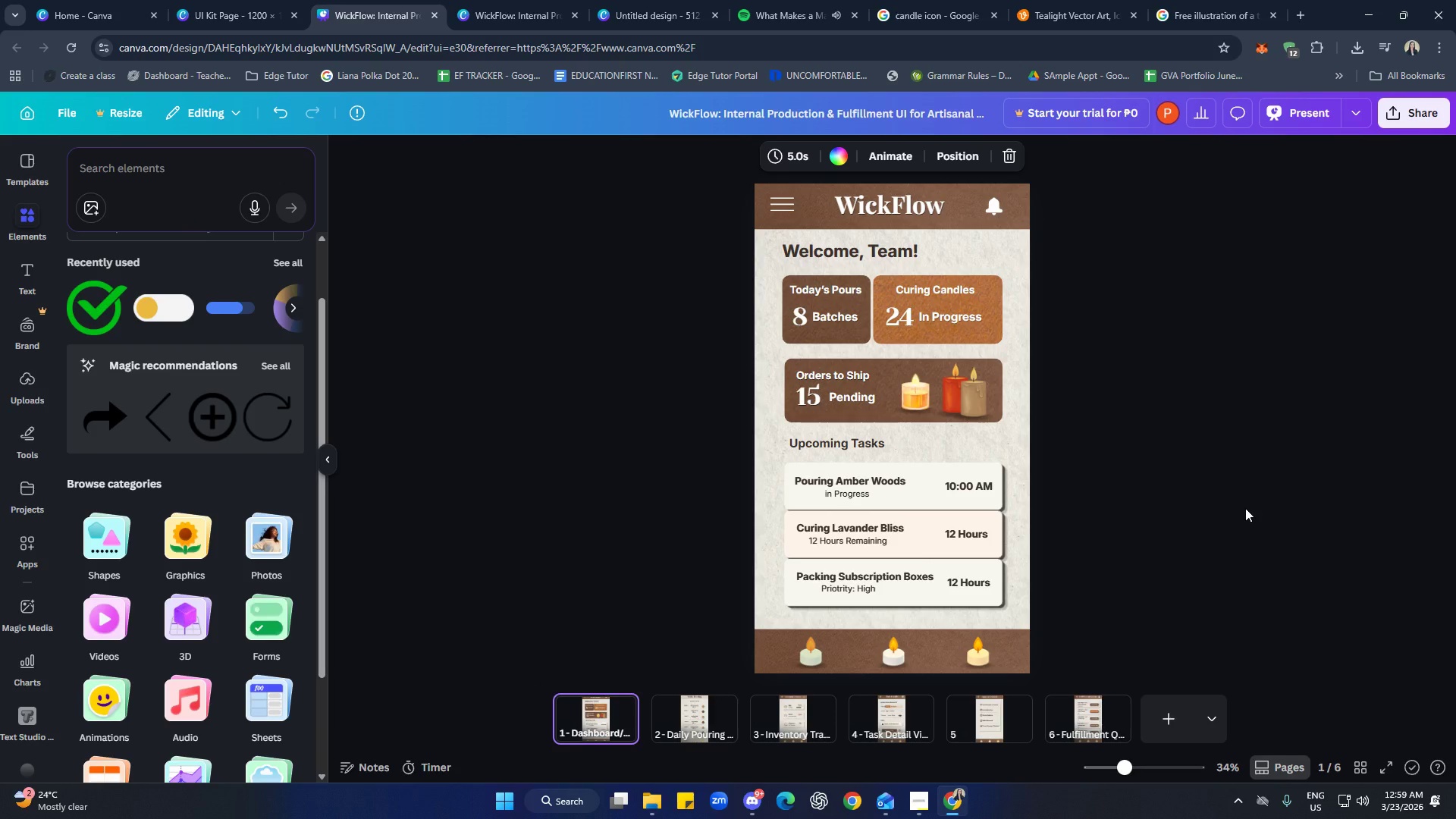 
scroll: coordinate [1106, 523], scroll_direction: down, amount: 1.0
 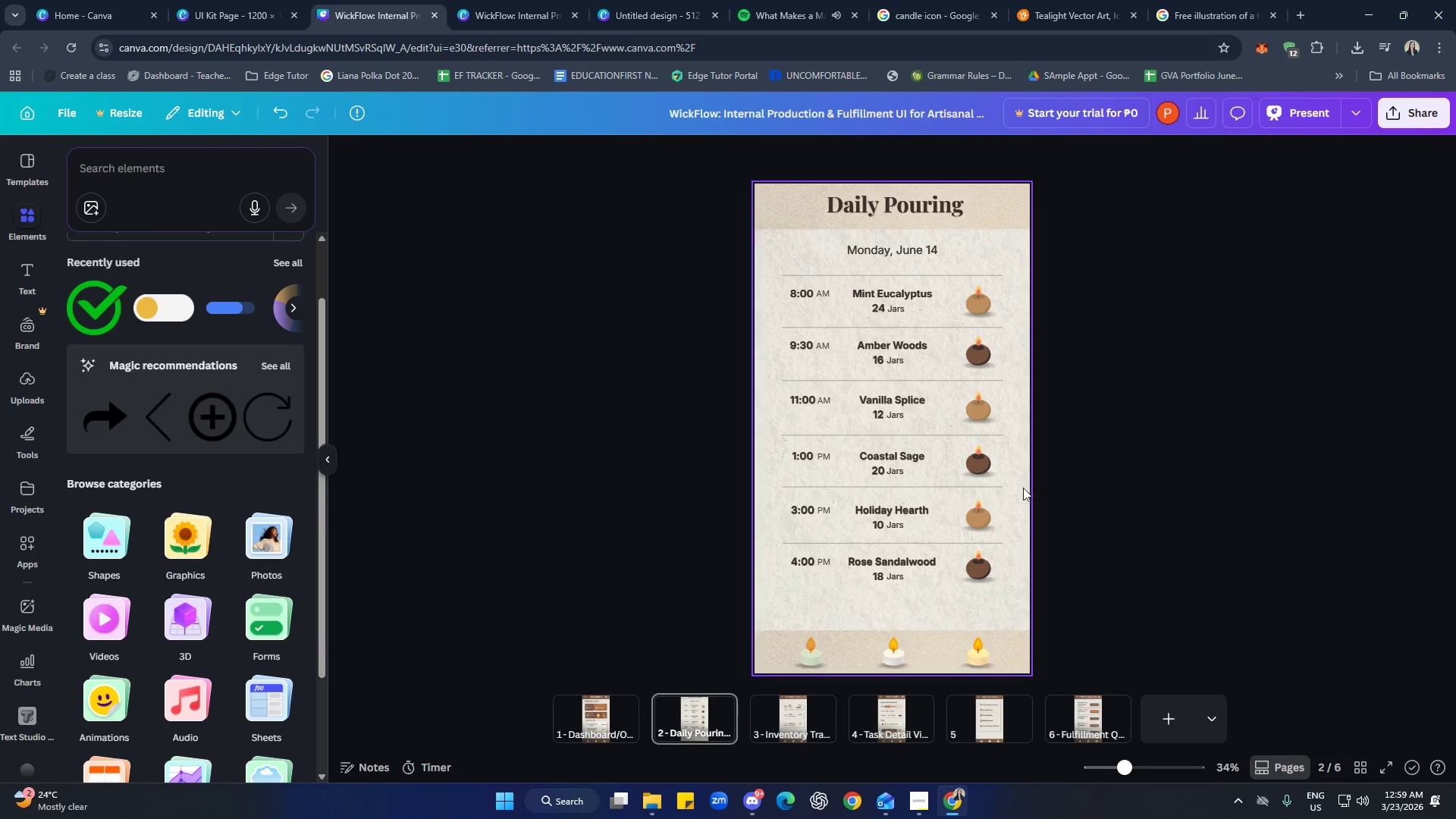 
left_click([977, 313])
 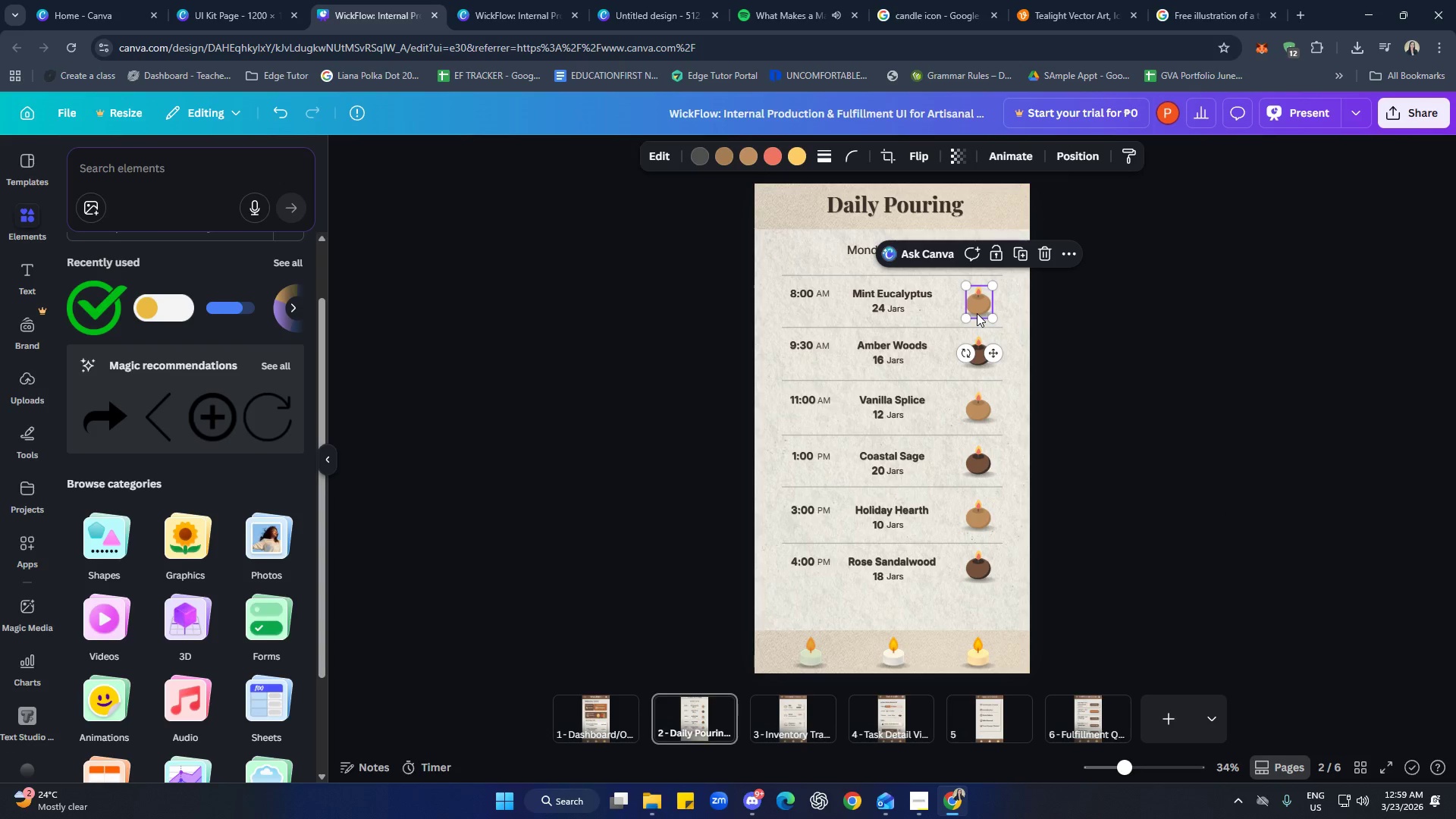 
key(Control+ControlLeft)
 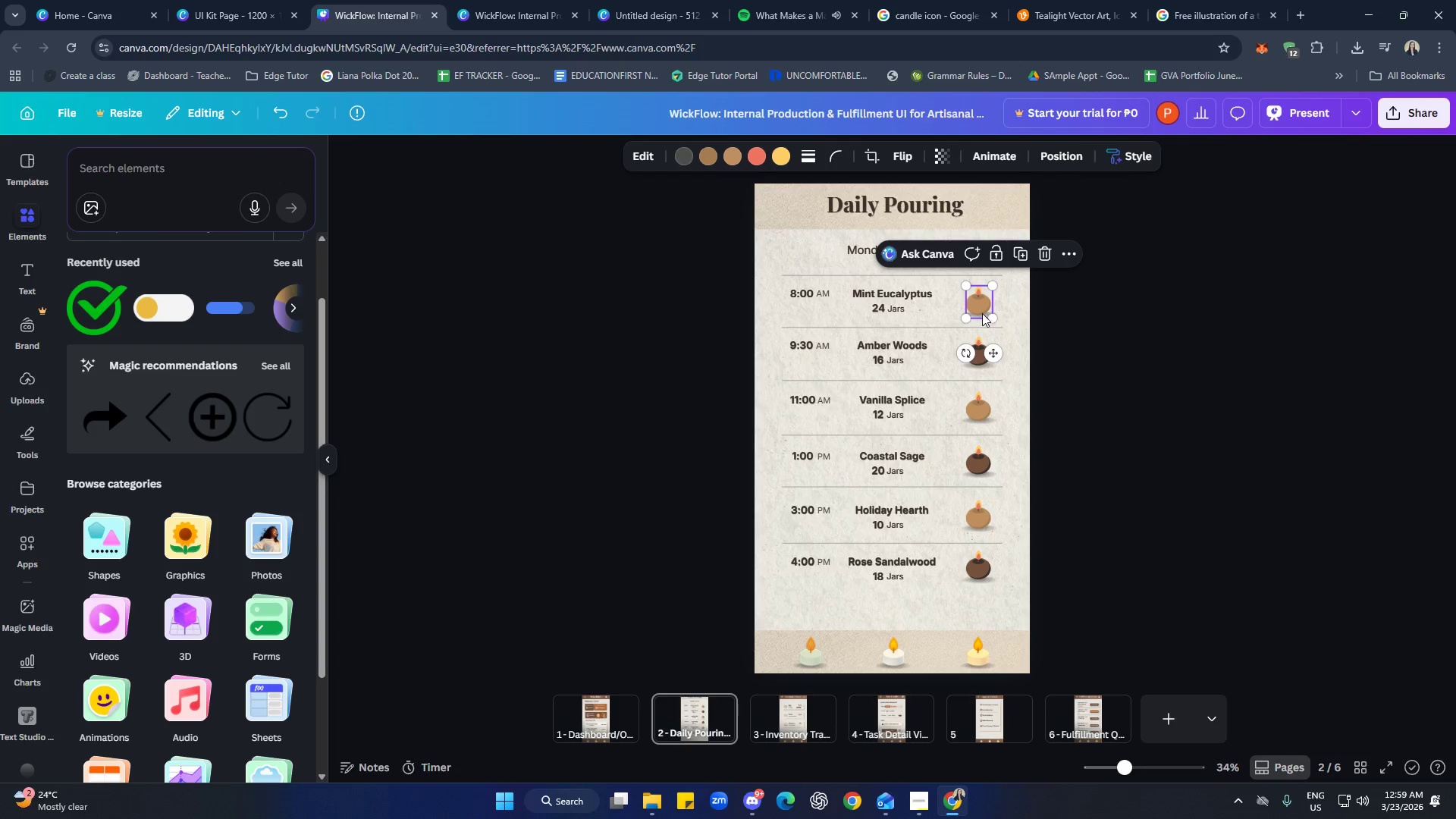 
key(Control+C)
 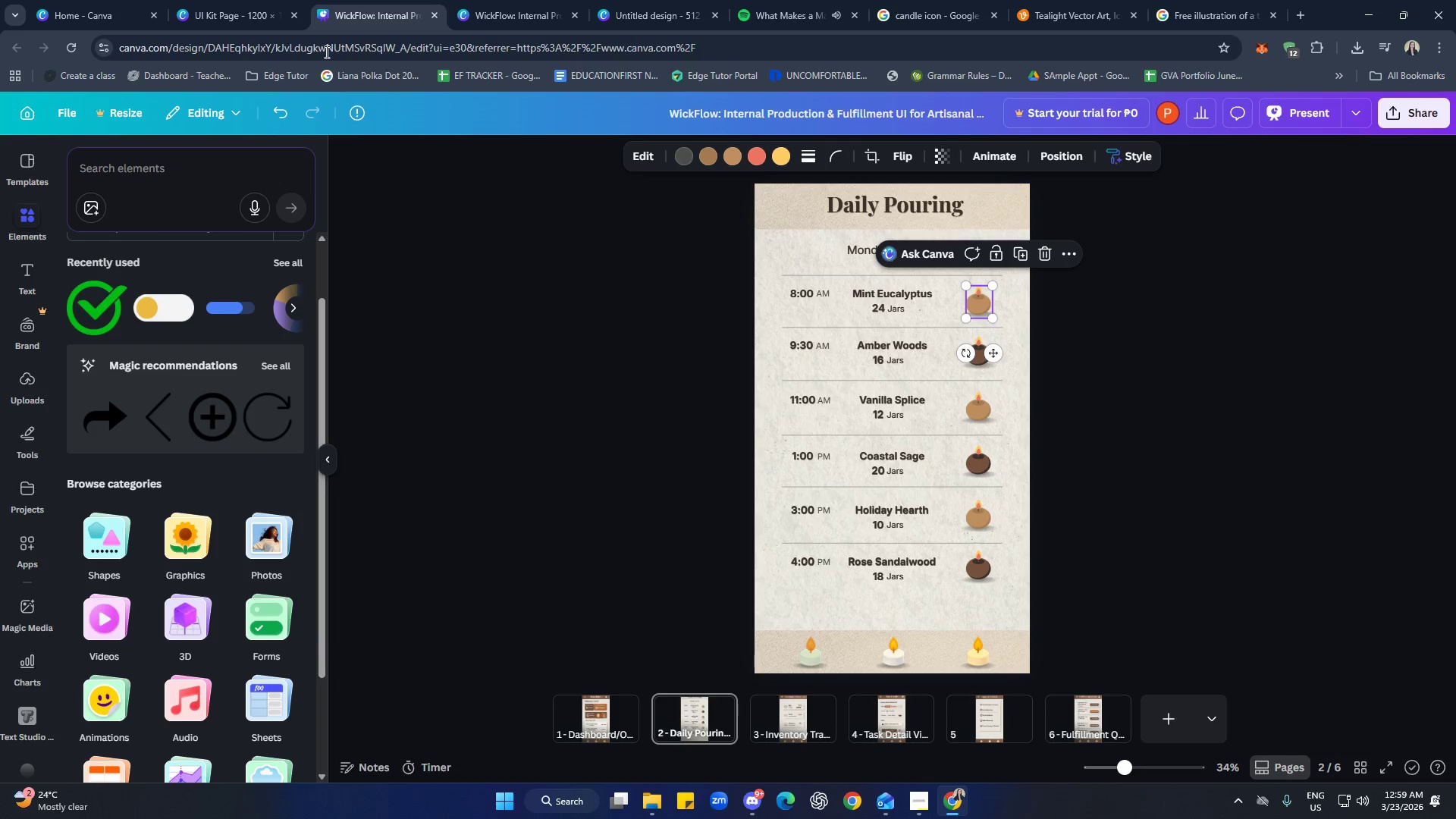 
left_click([244, 0])
 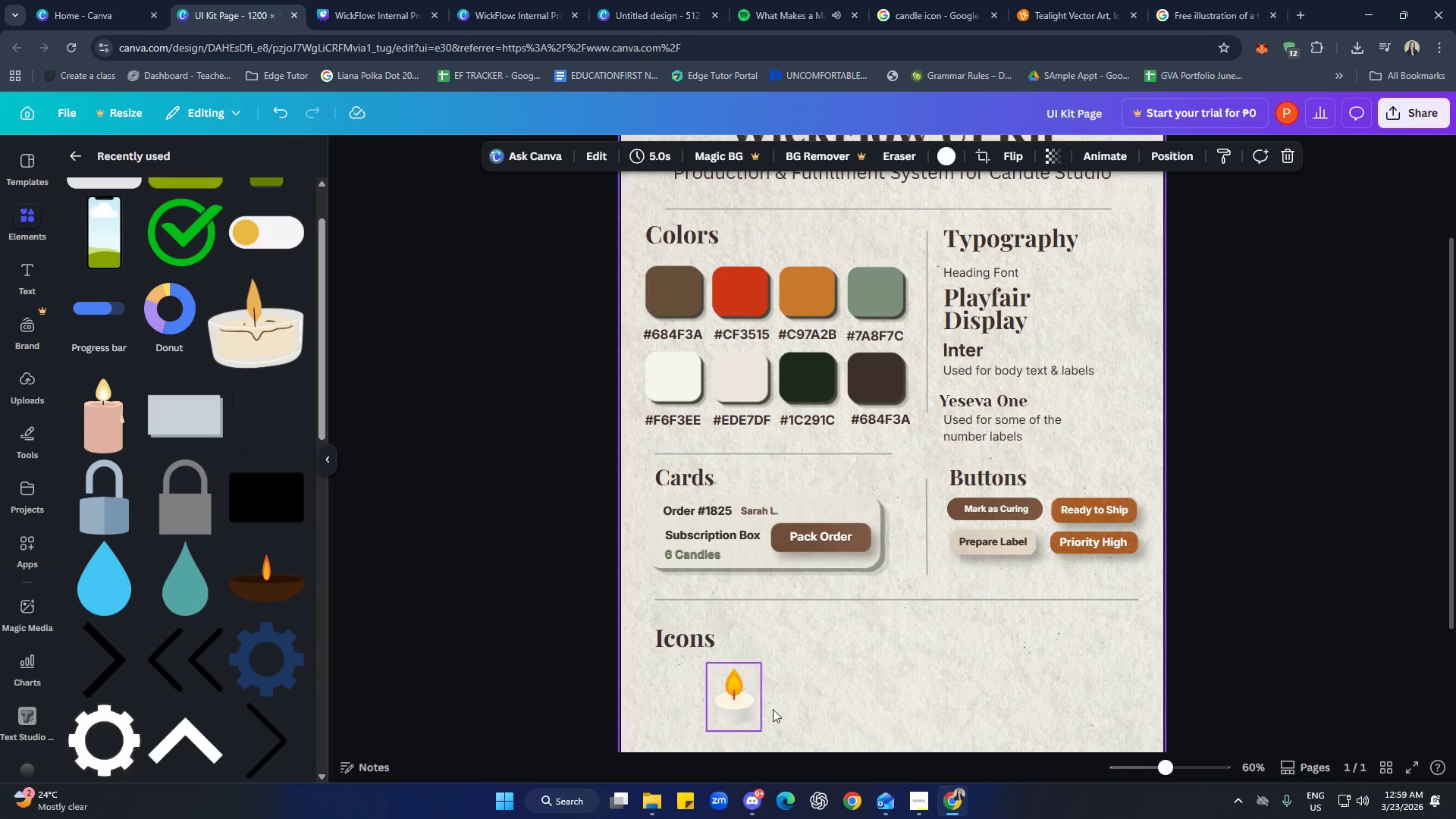 
left_click([821, 679])
 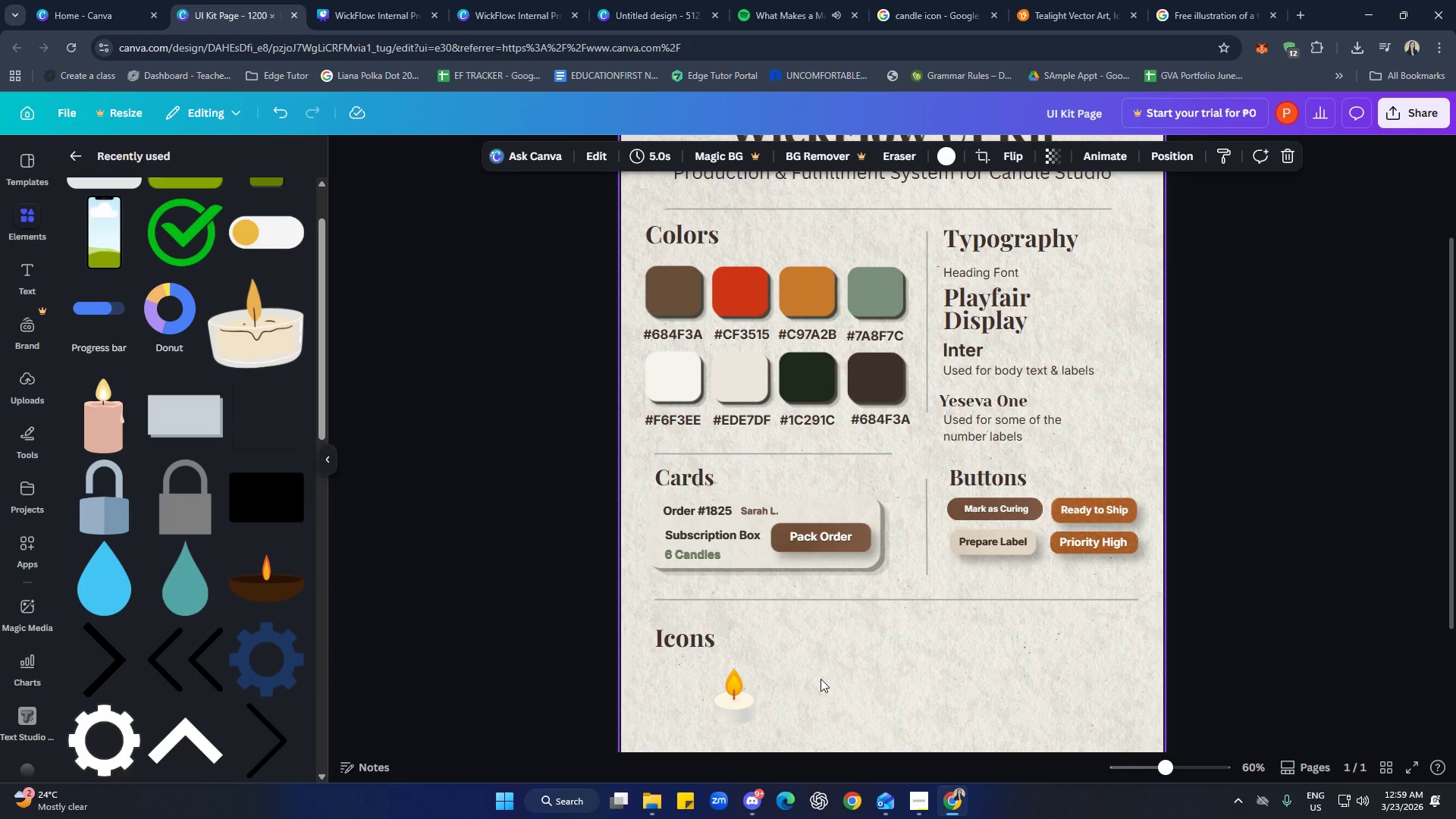 
key(Control+ControlLeft)
 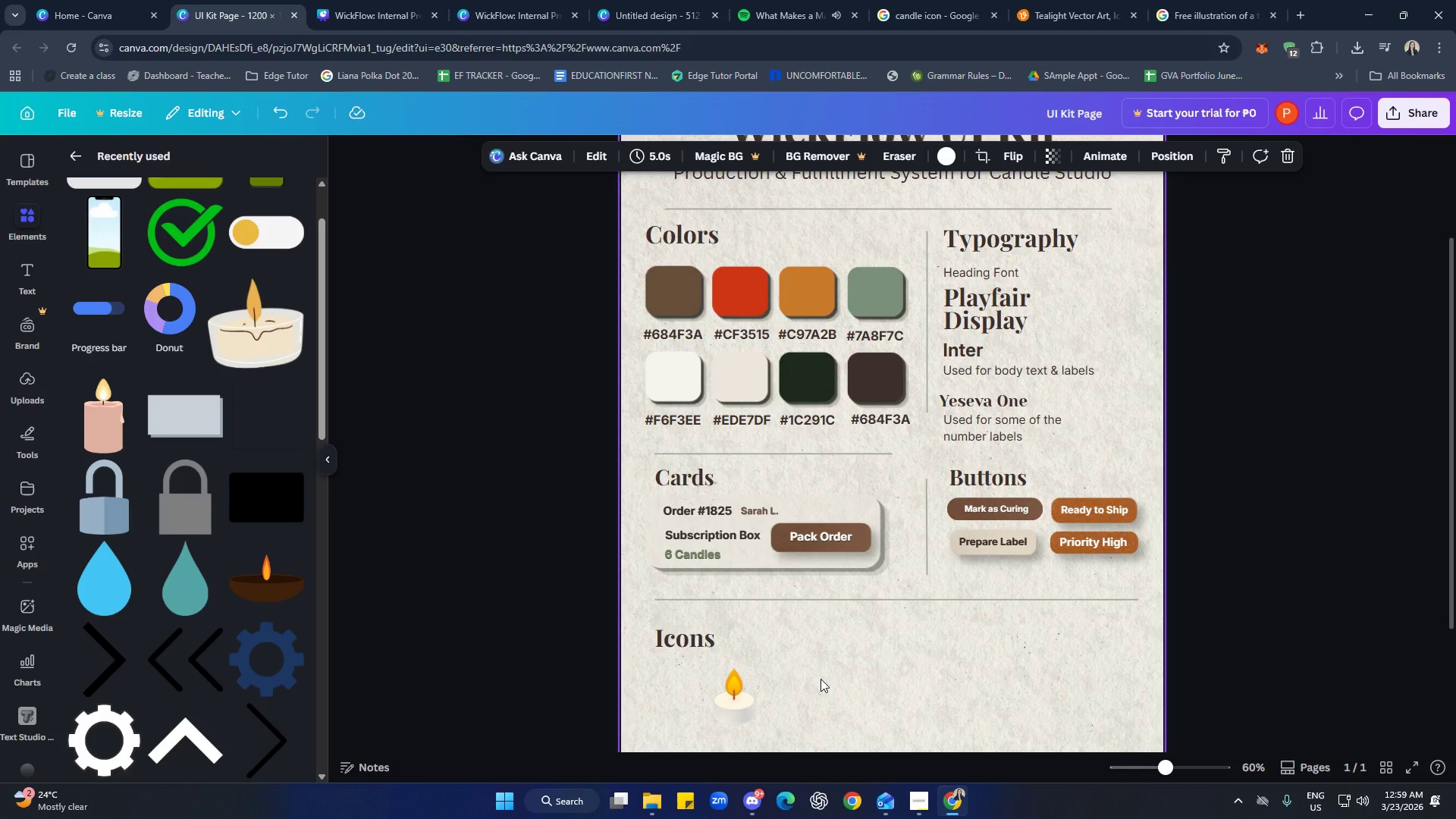 
key(Control+V)
 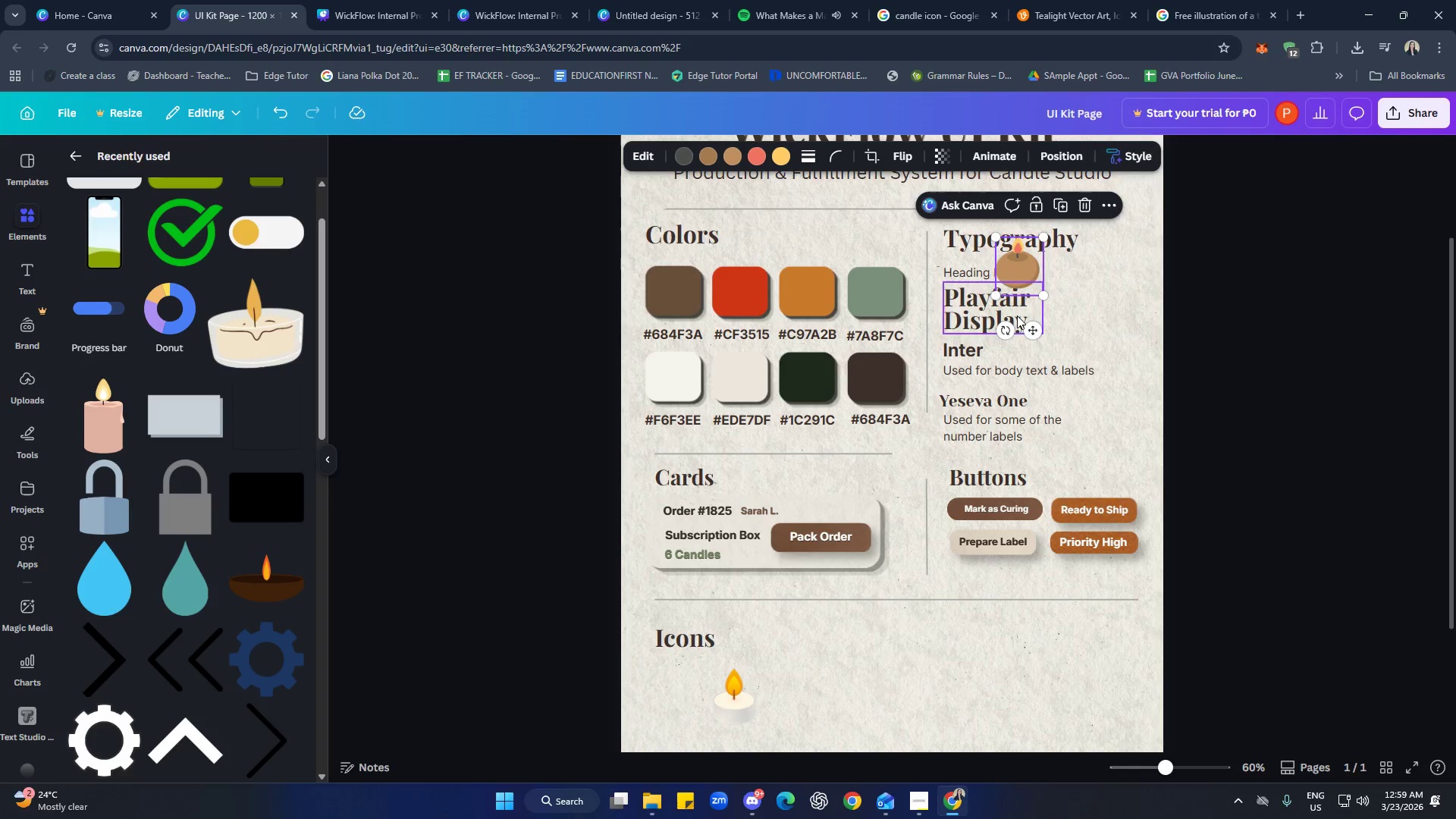 
left_click_drag(start_coordinate=[1020, 271], to_coordinate=[795, 701])
 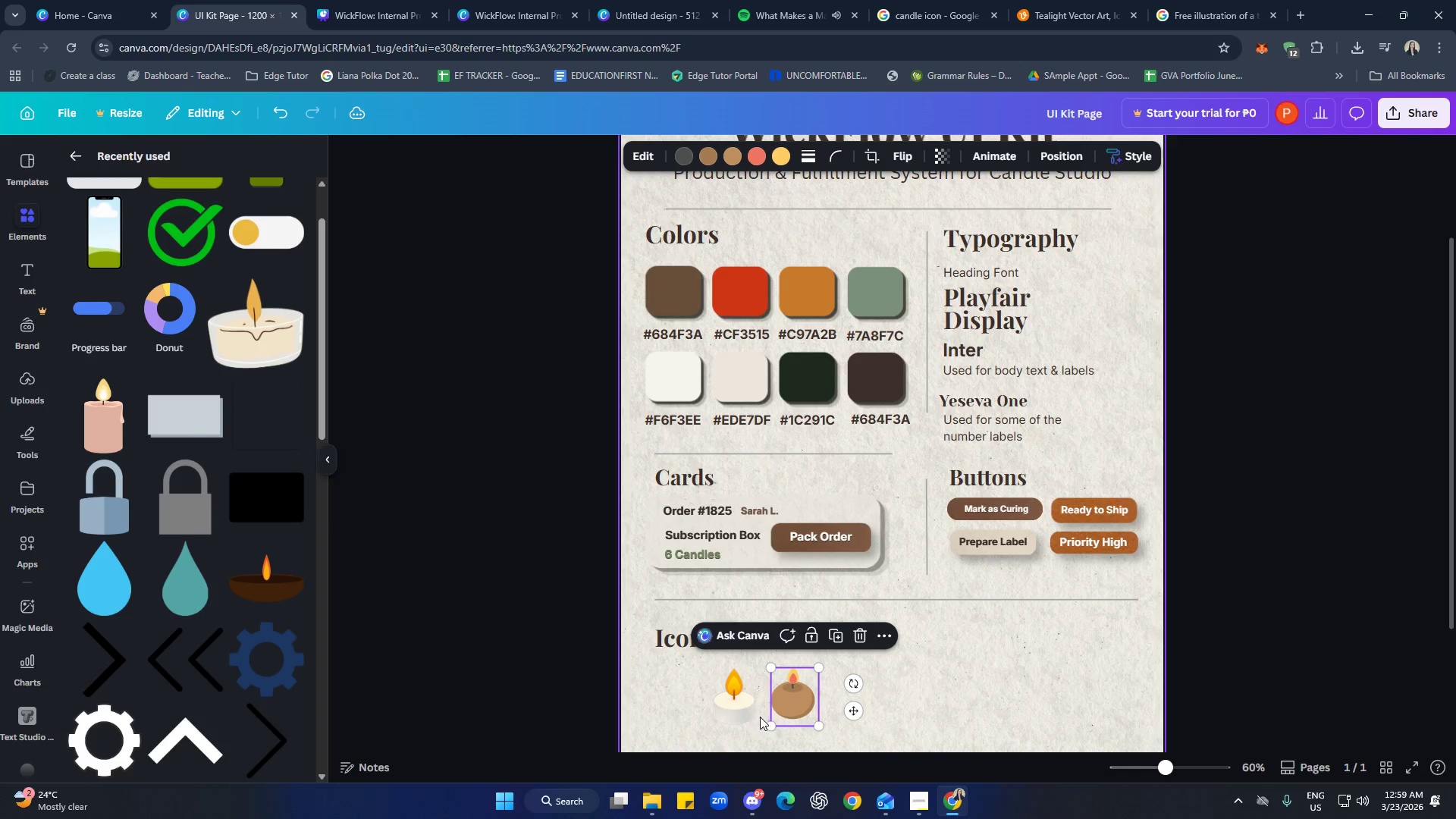 
left_click_drag(start_coordinate=[745, 709], to_coordinate=[717, 710])
 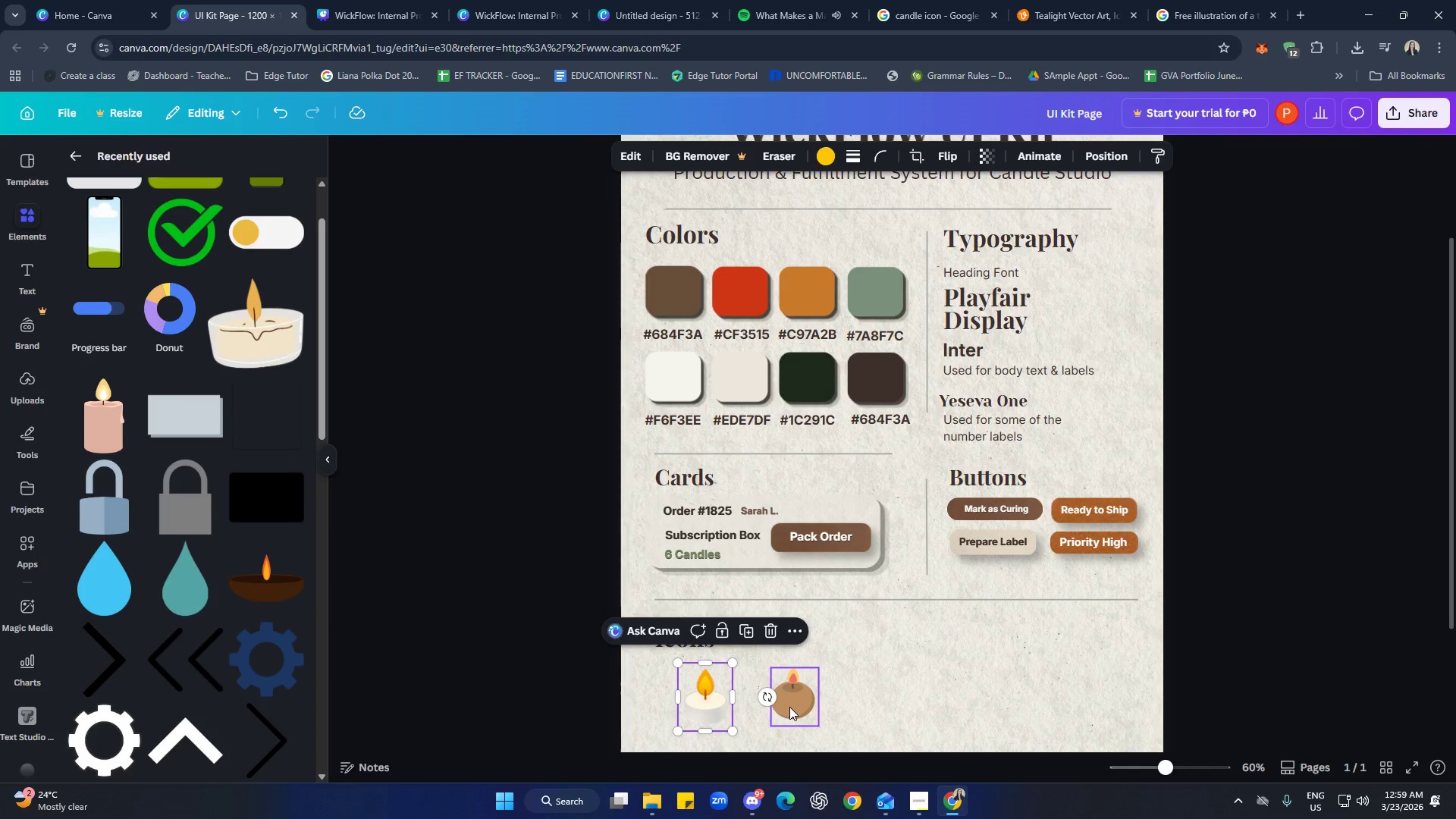 
left_click_drag(start_coordinate=[789, 707], to_coordinate=[767, 709])
 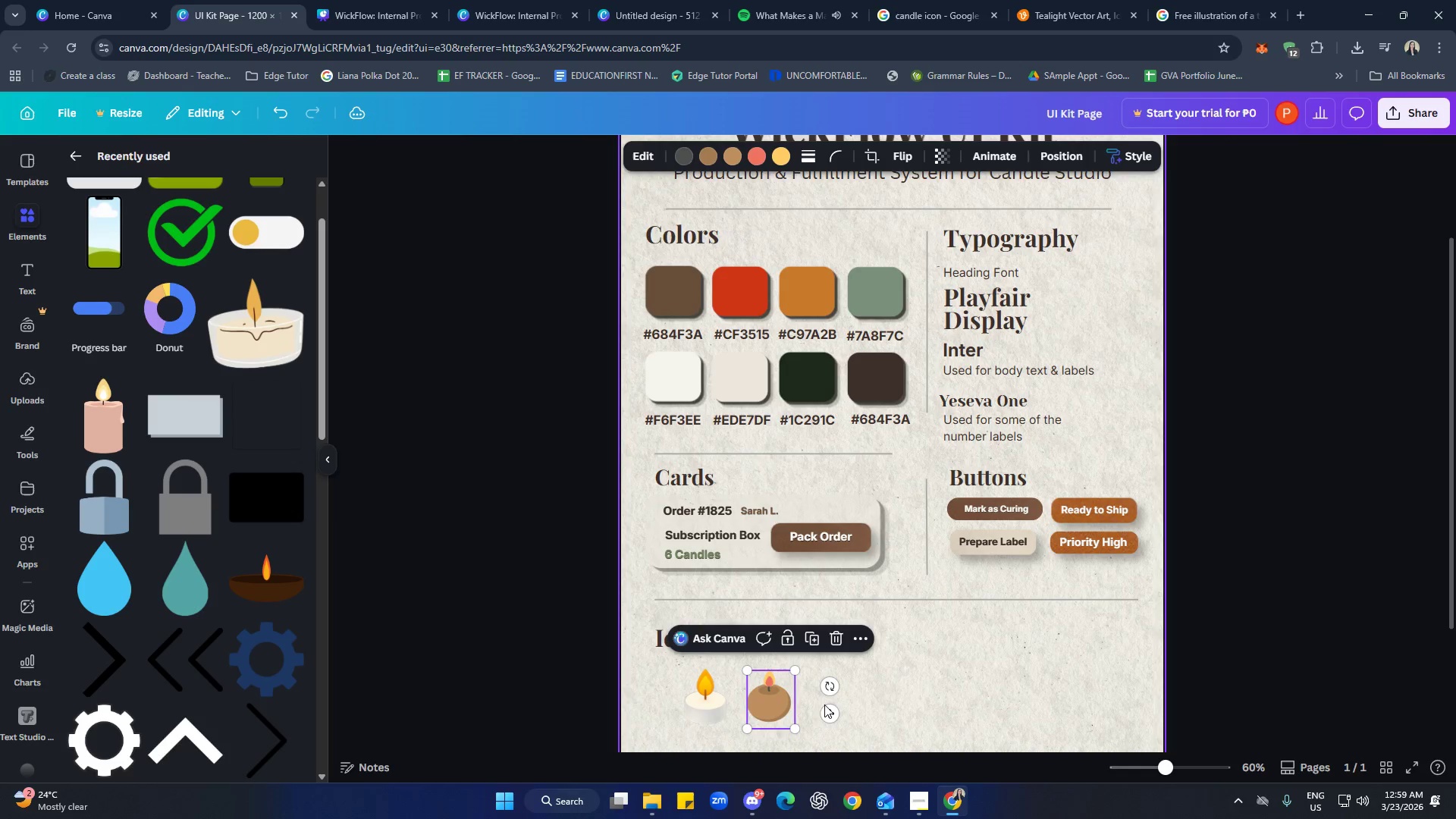 
left_click([825, 704])
 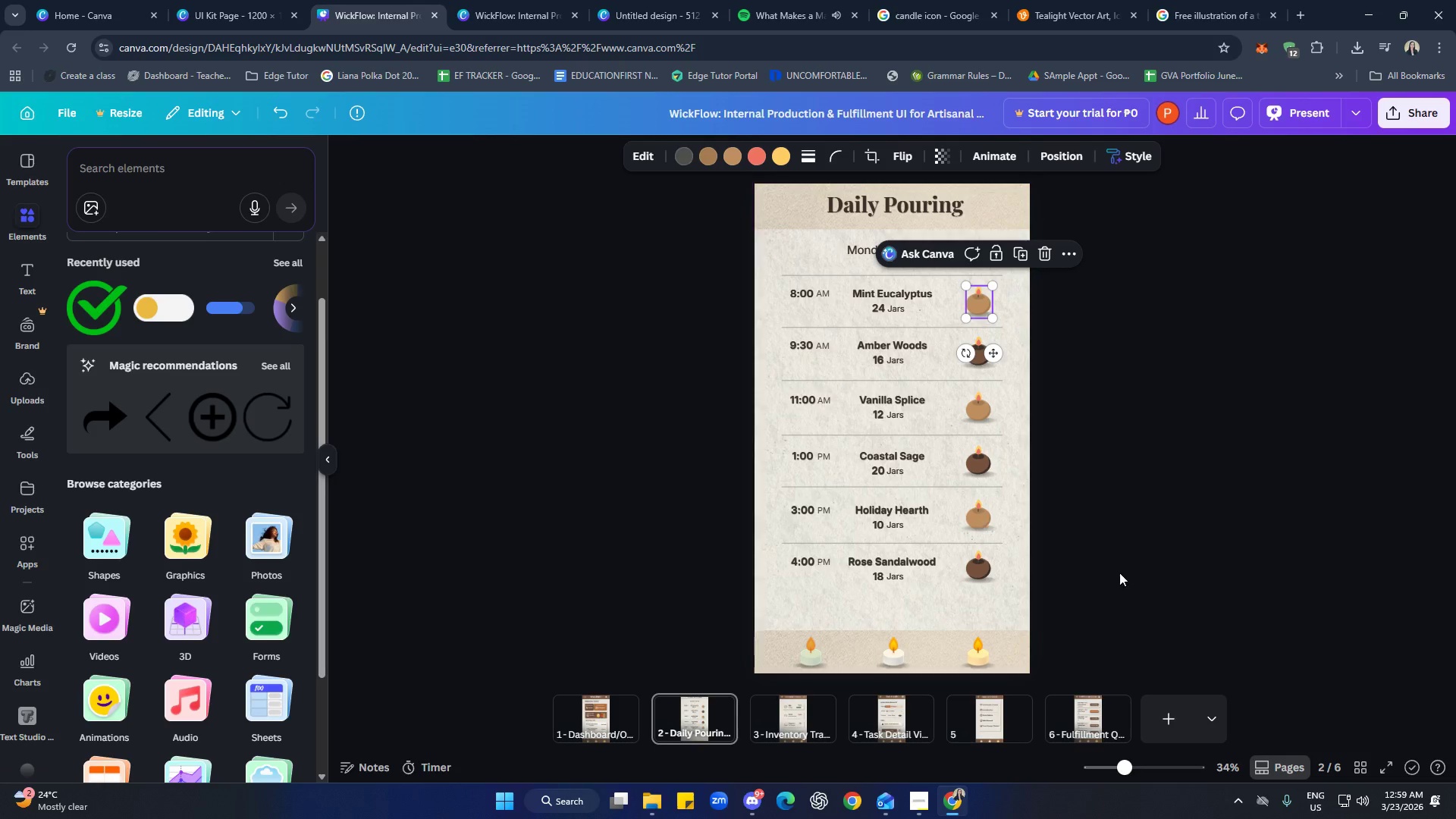 
scroll: coordinate [1165, 537], scroll_direction: down, amount: 1.0
 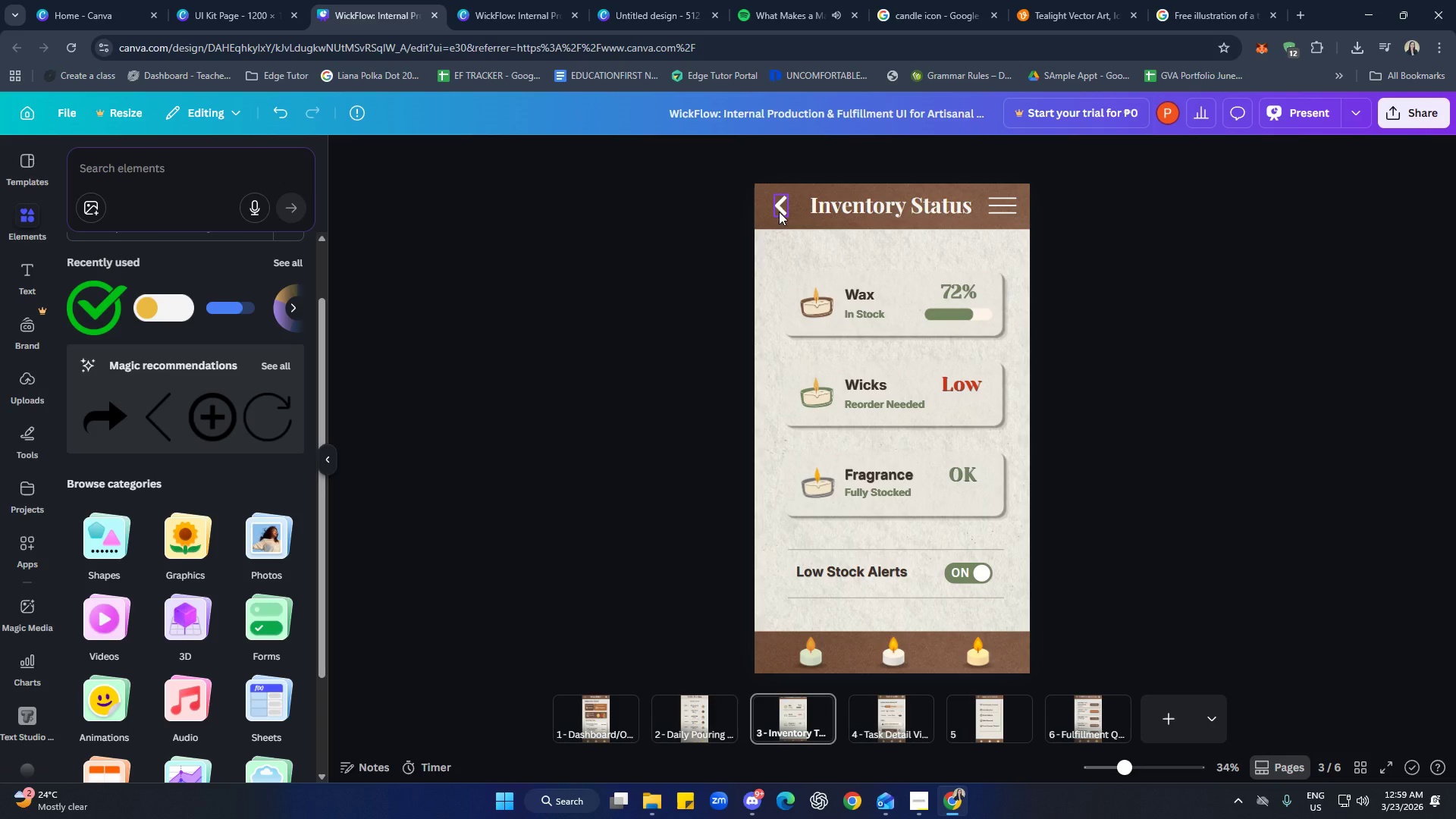 
wait(5.51)
 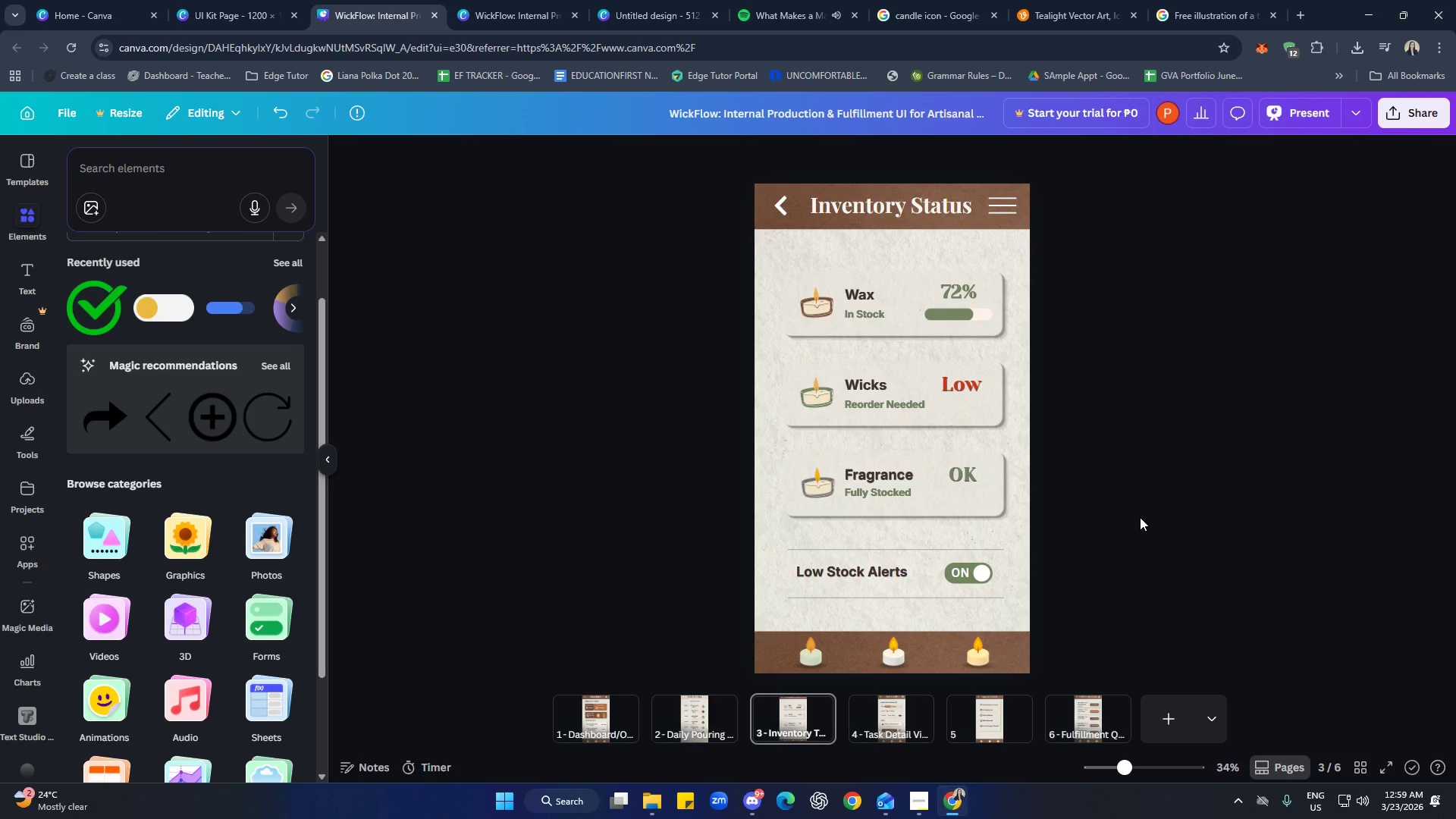 
left_click([779, 212])
 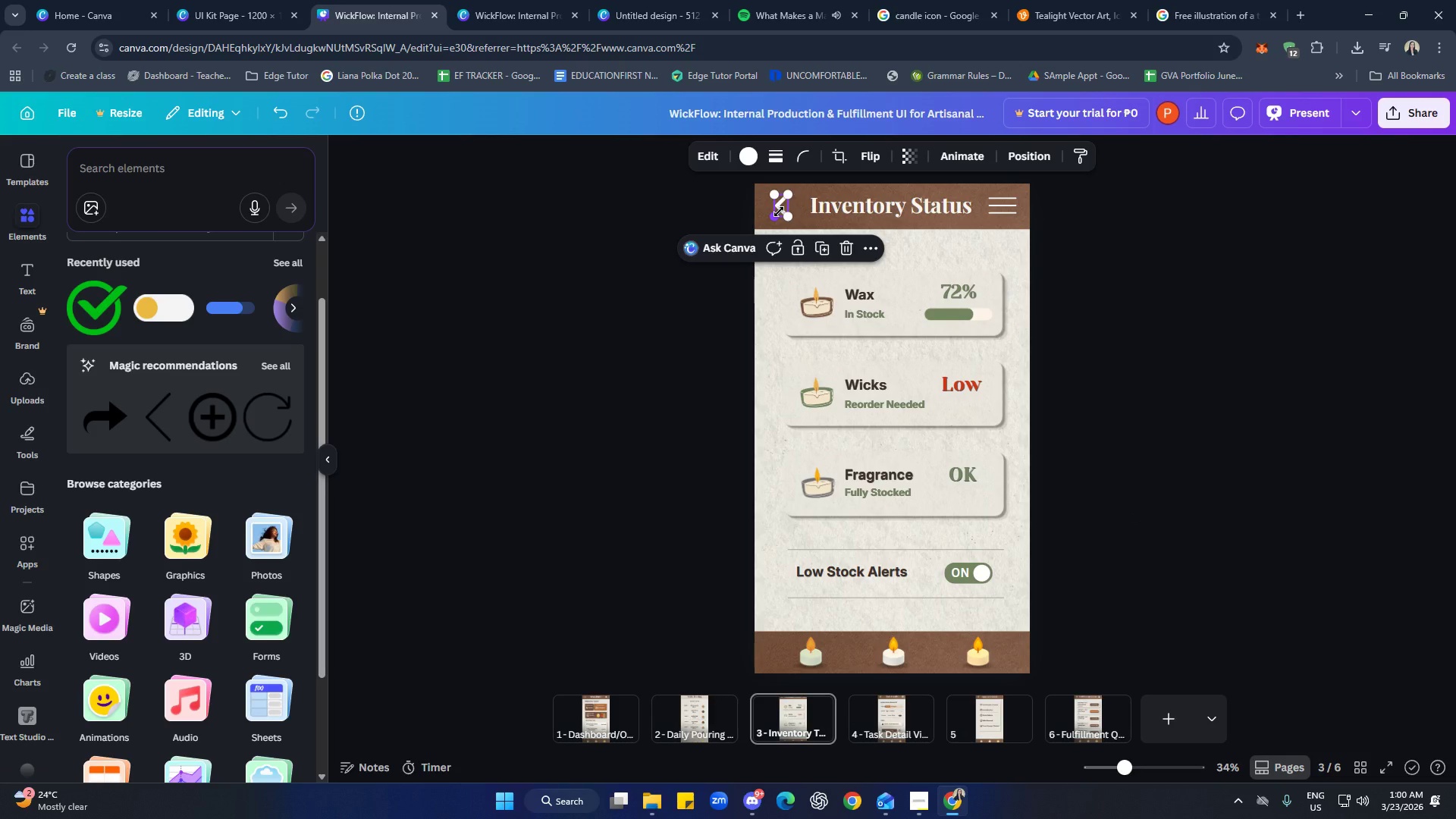 
key(Control+C)
 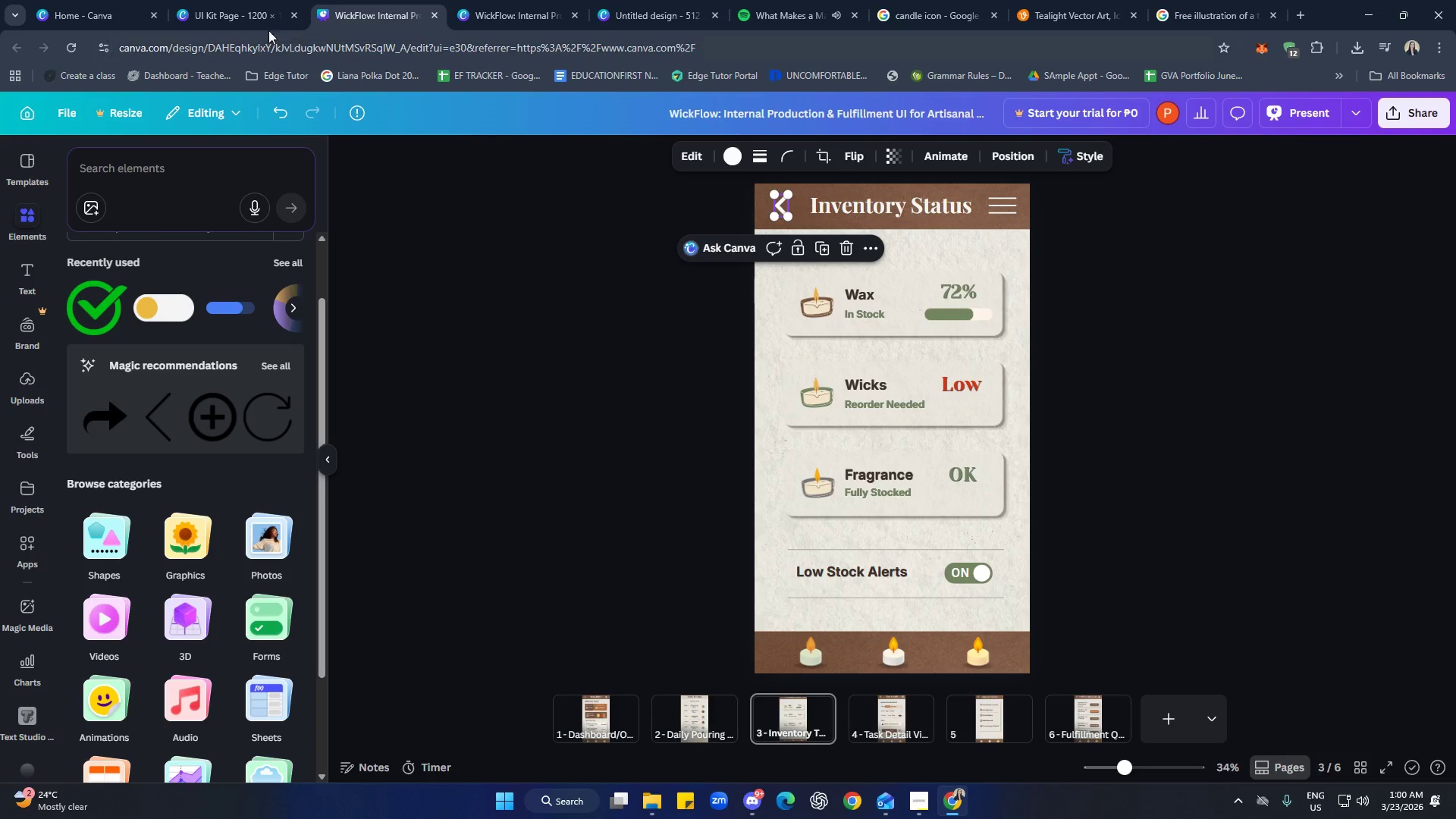 
left_click([245, 10])
 